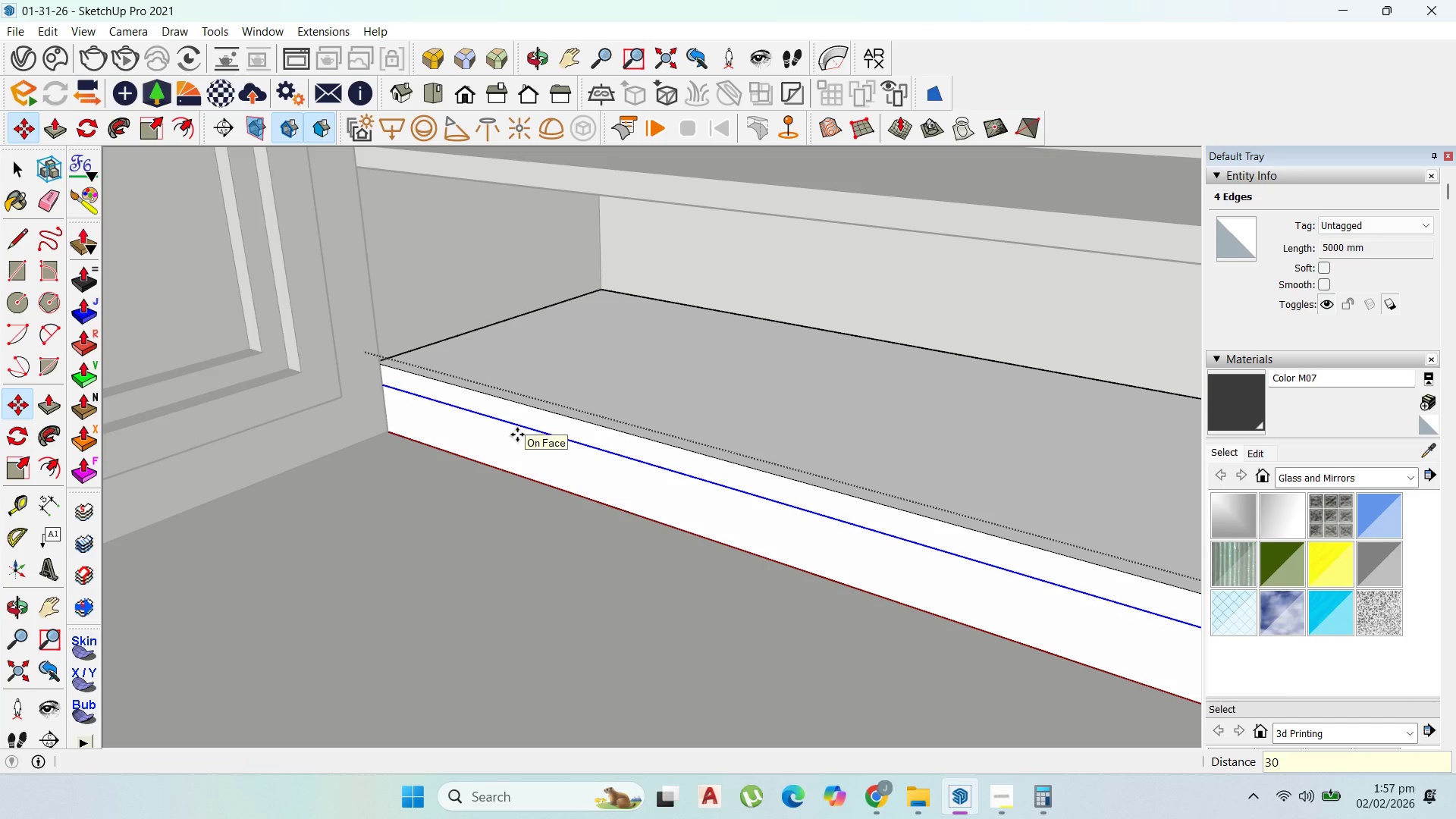 
key(Enter)
 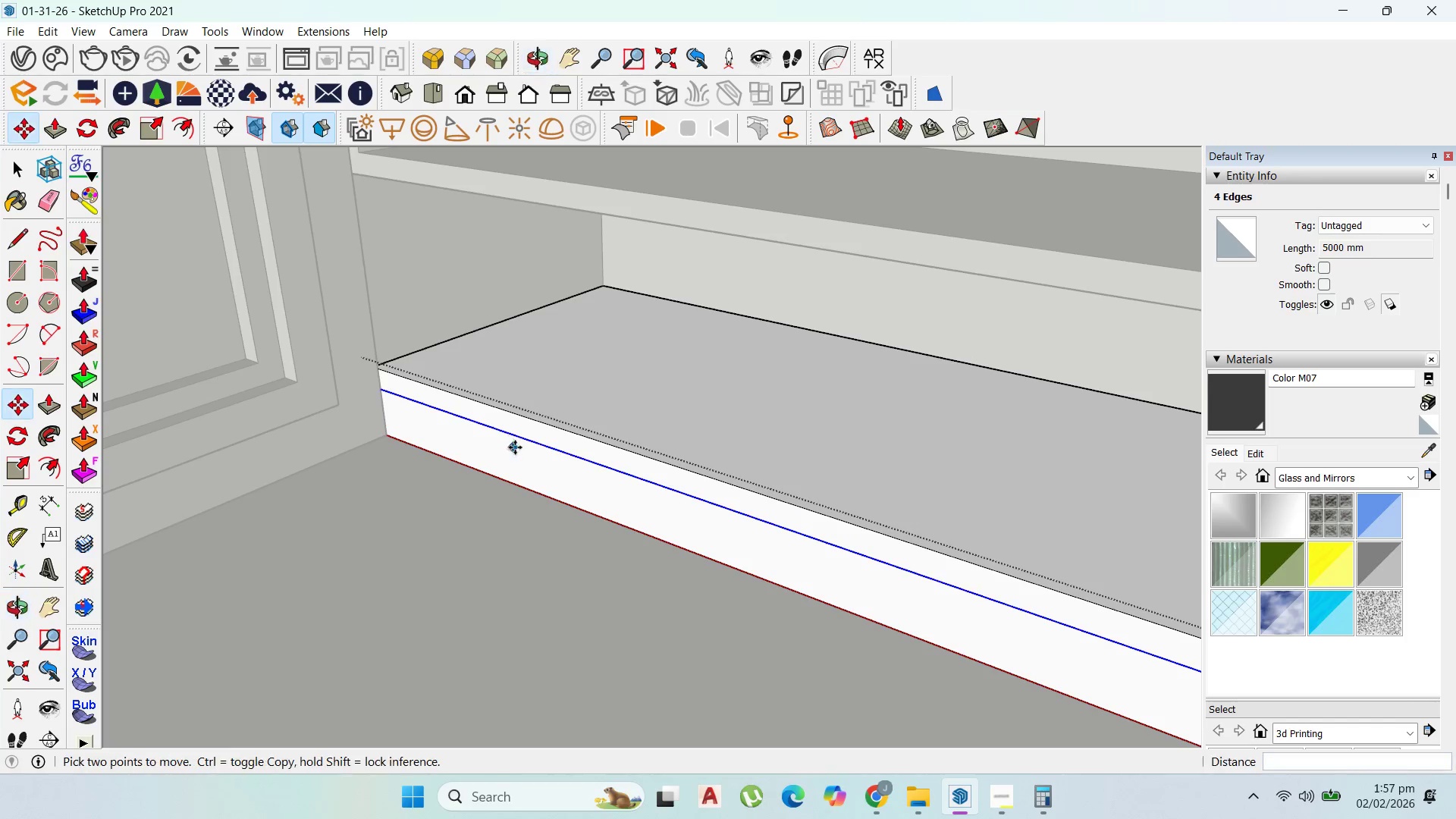 
key(P)
 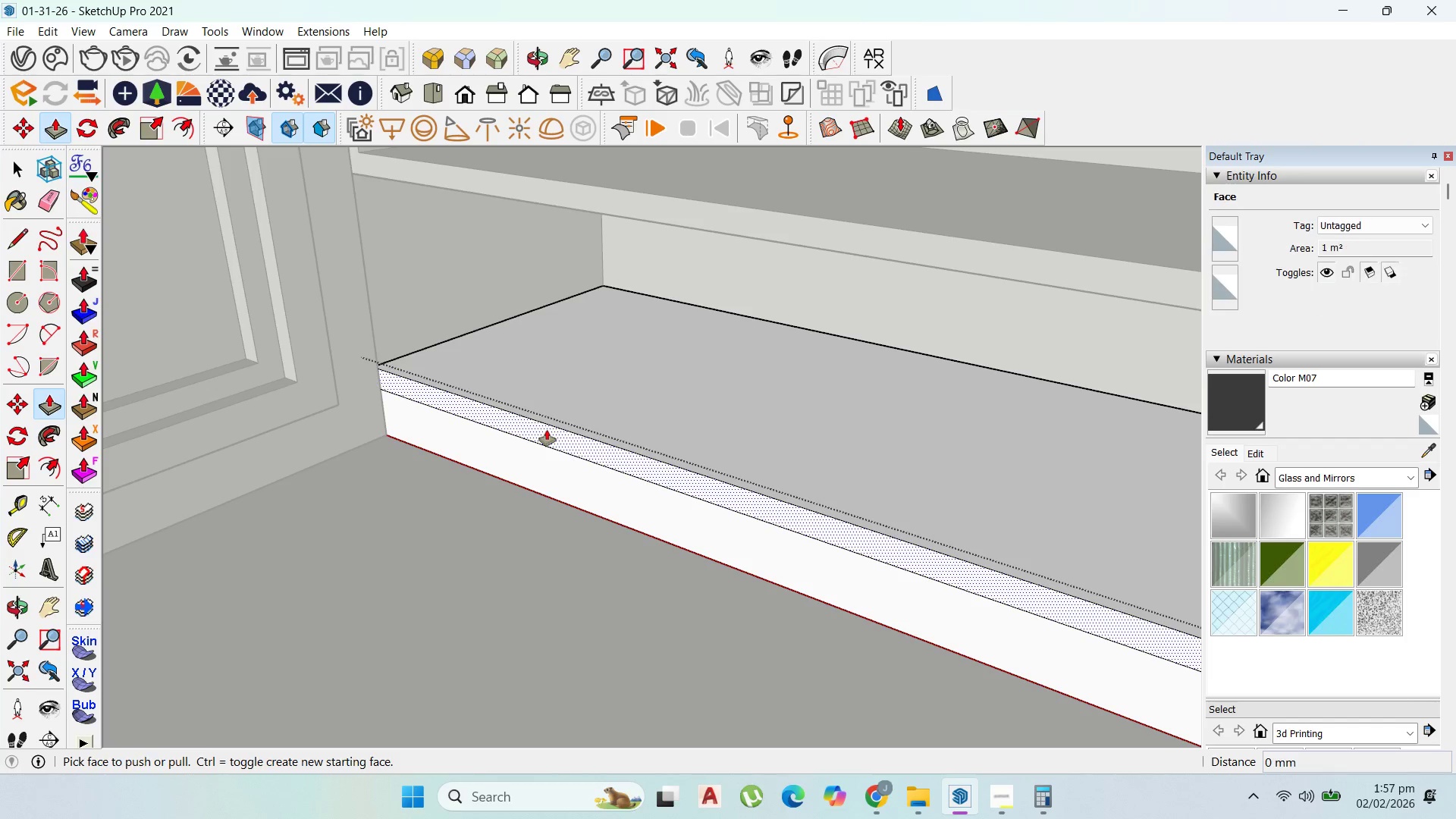 
left_click([547, 430])
 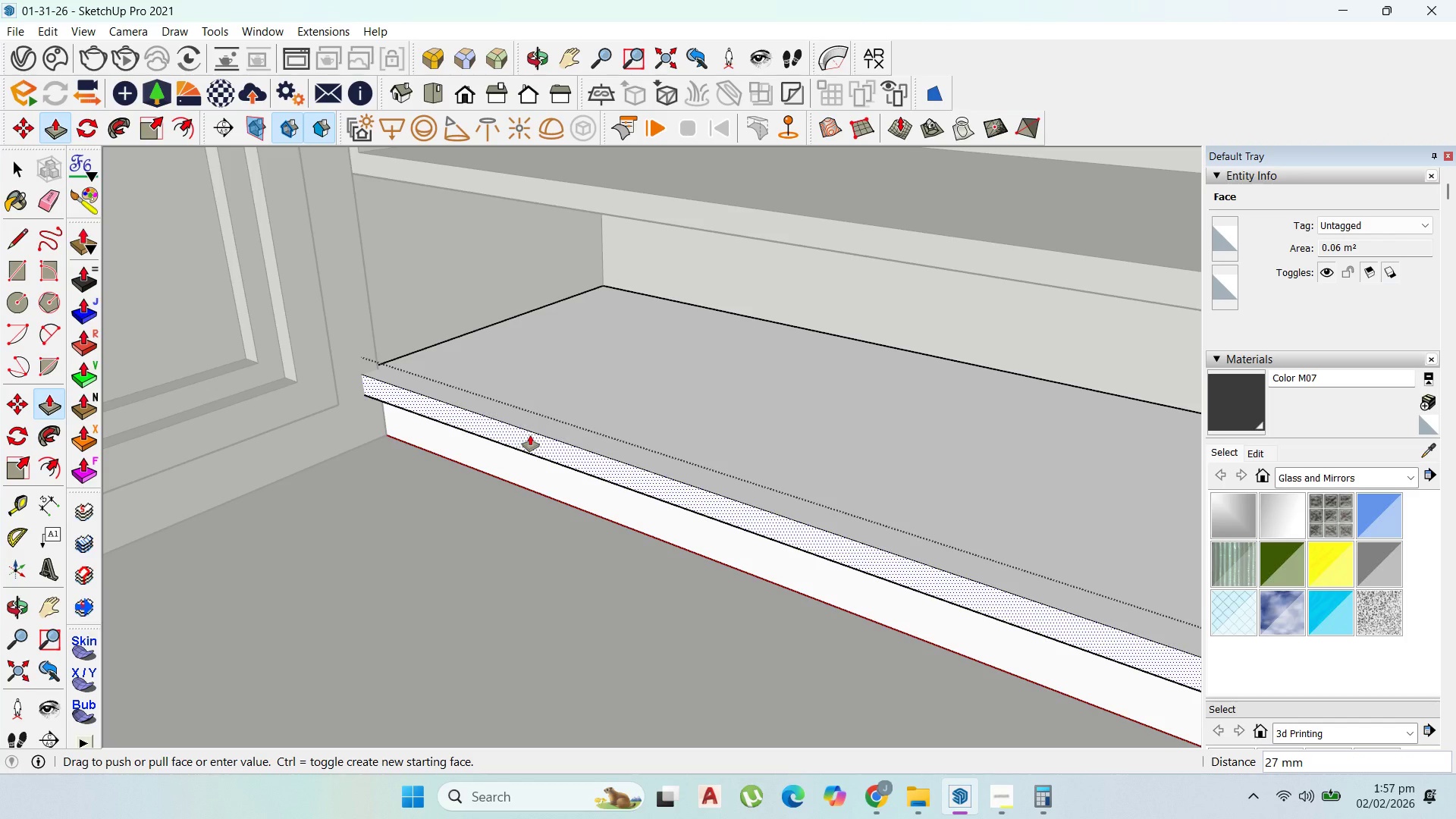 
type(30)
 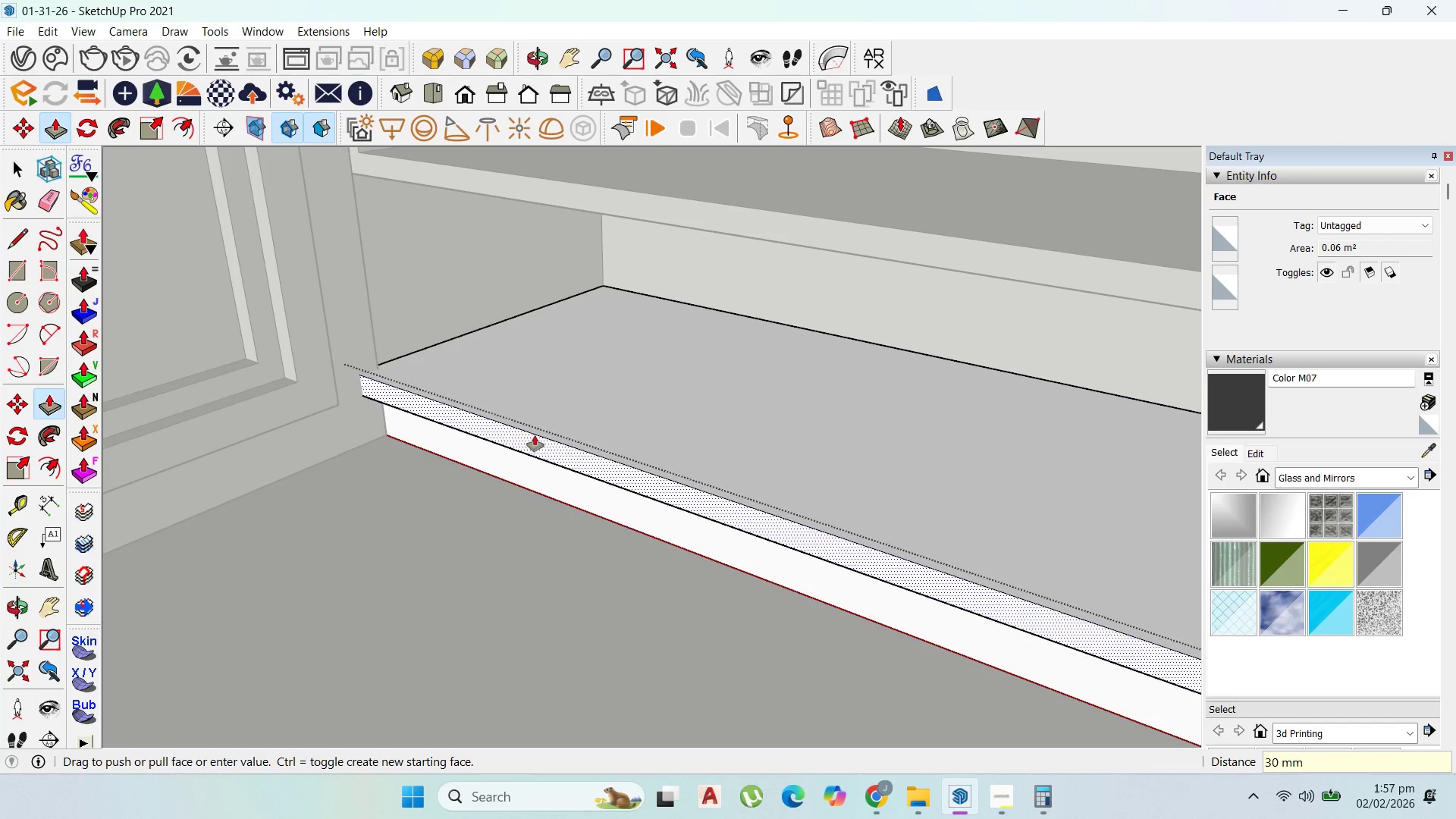 
key(Enter)
 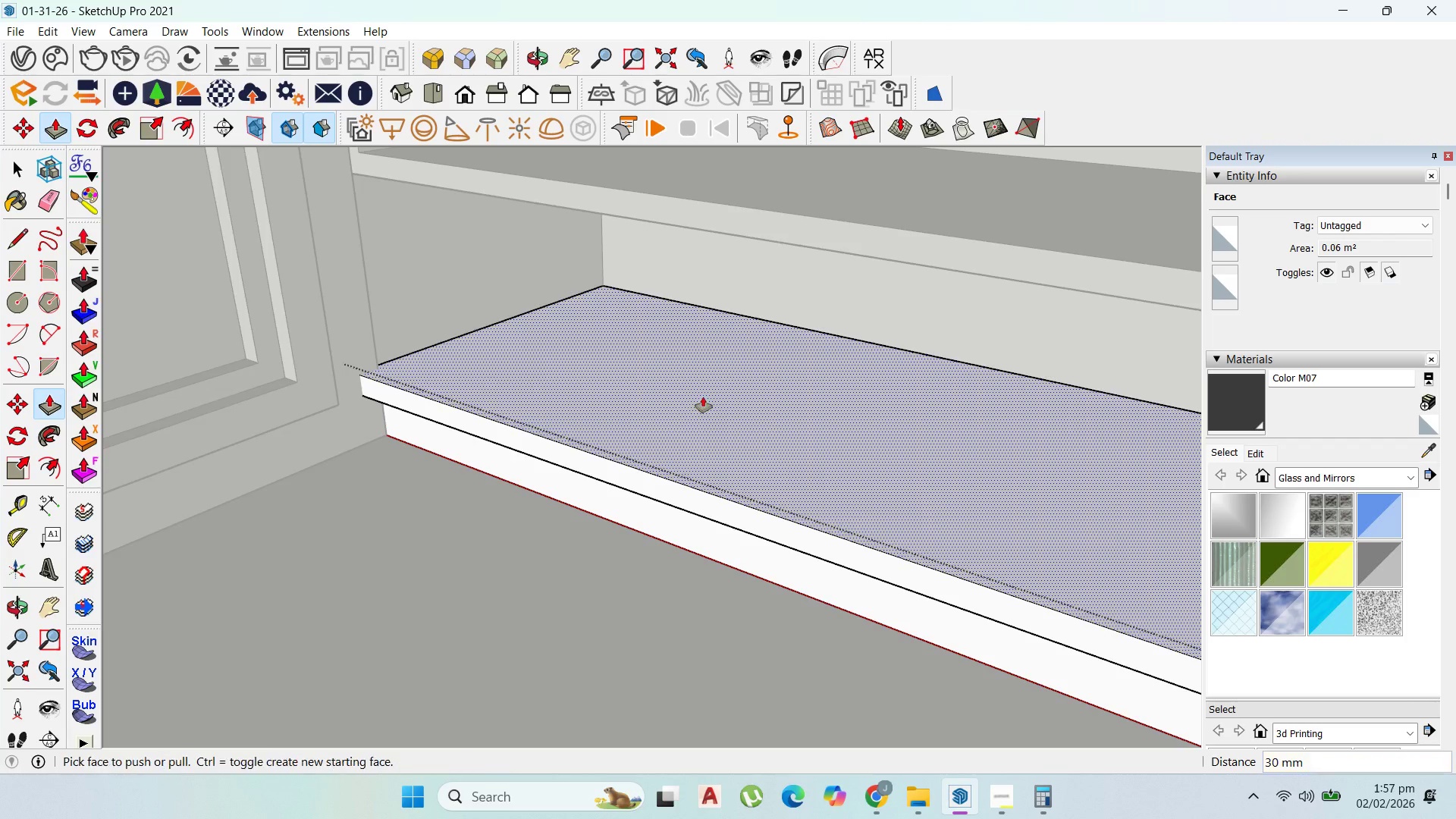 
scroll: coordinate [763, 436], scroll_direction: down, amount: 15.0
 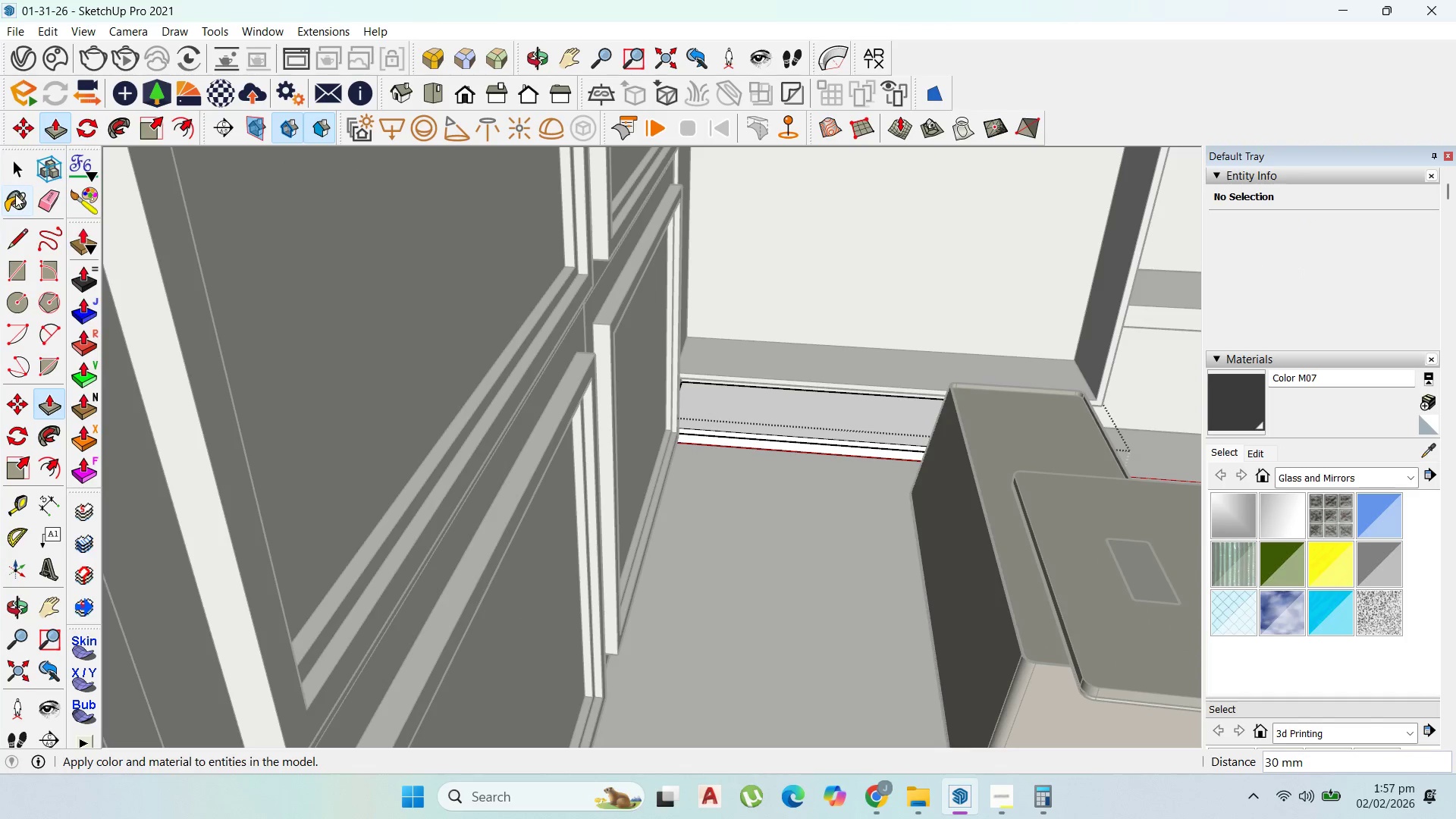 
left_click([18, 168])
 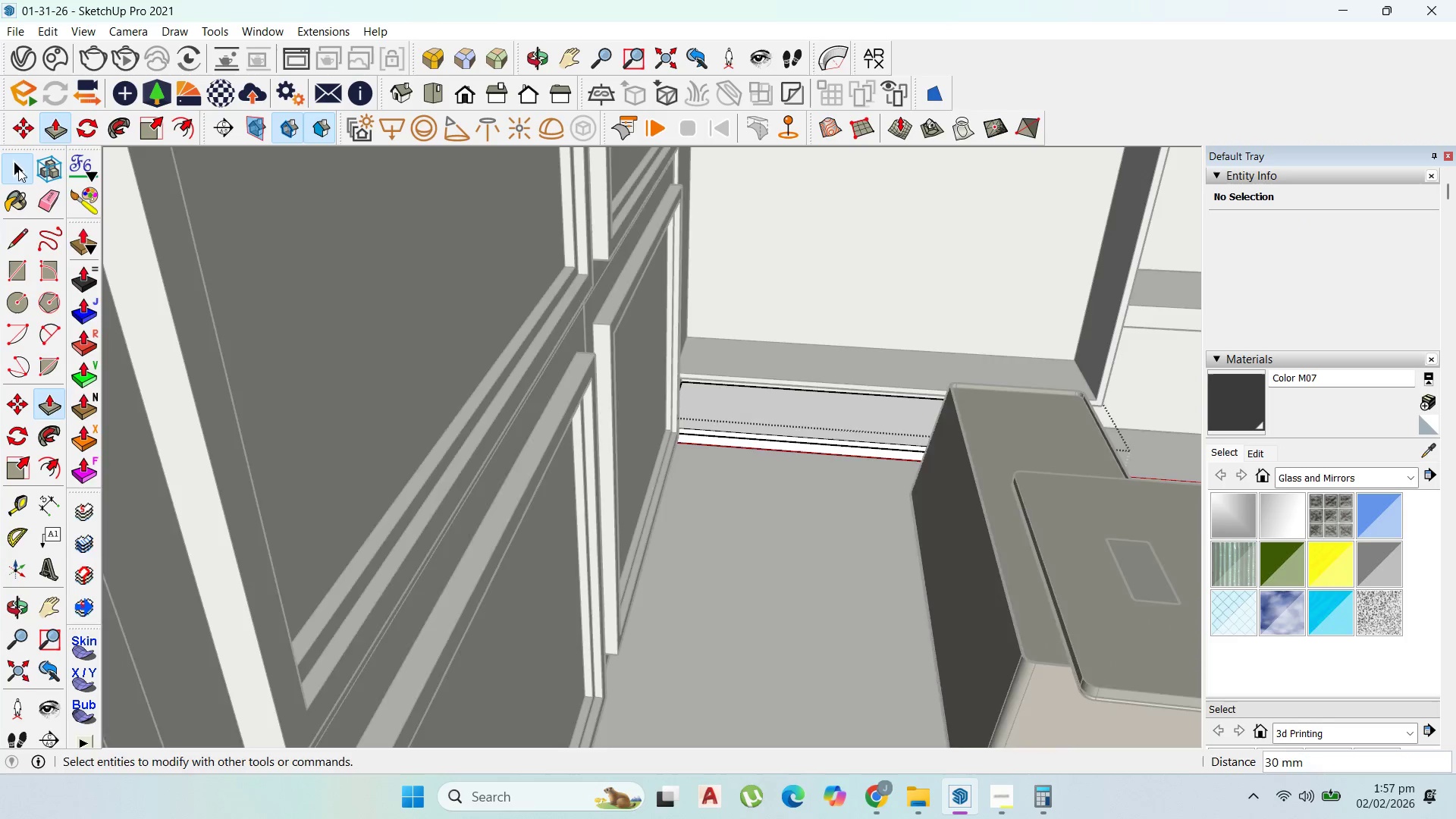 
key(Escape)
 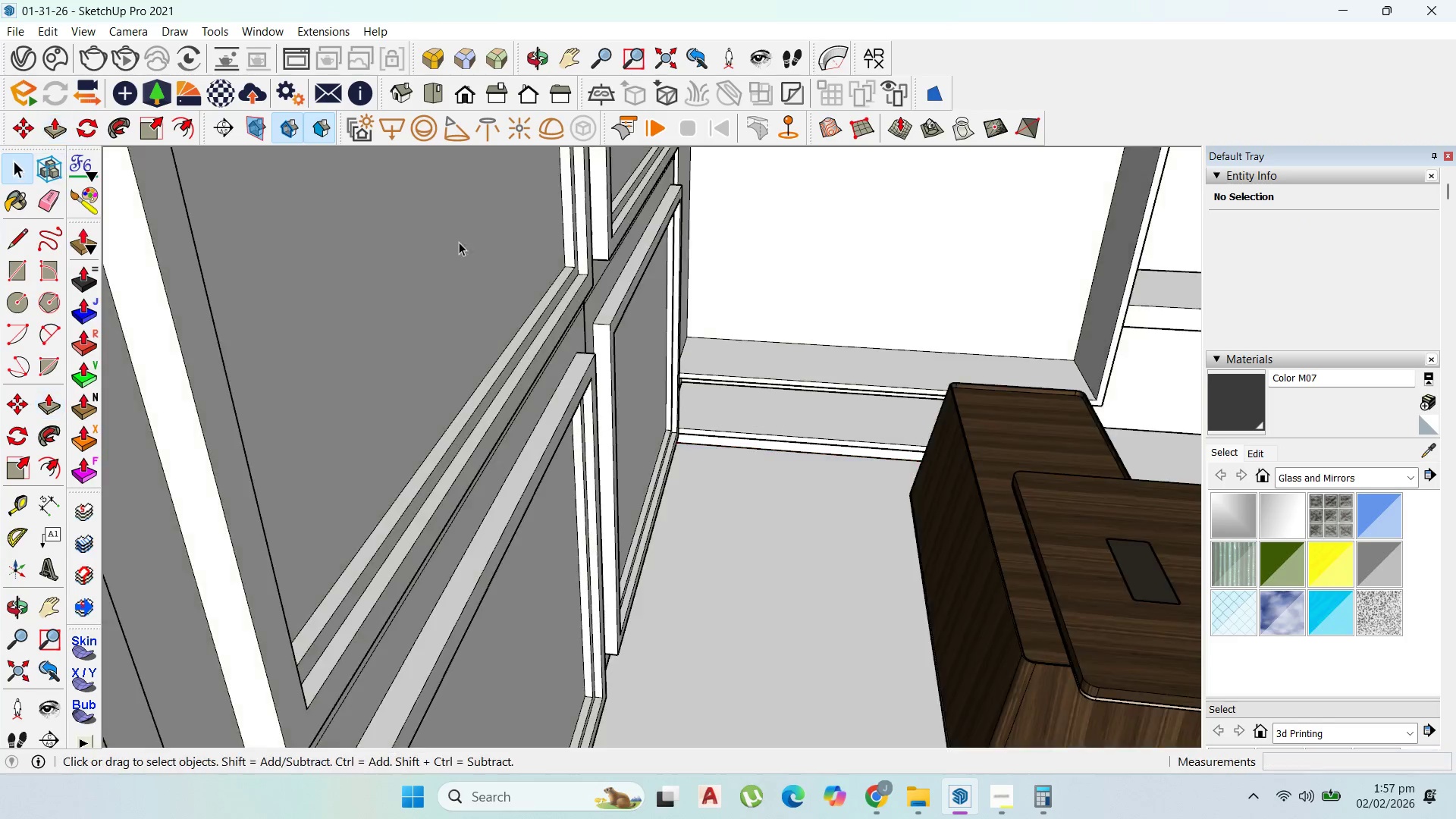 
key(Escape)
 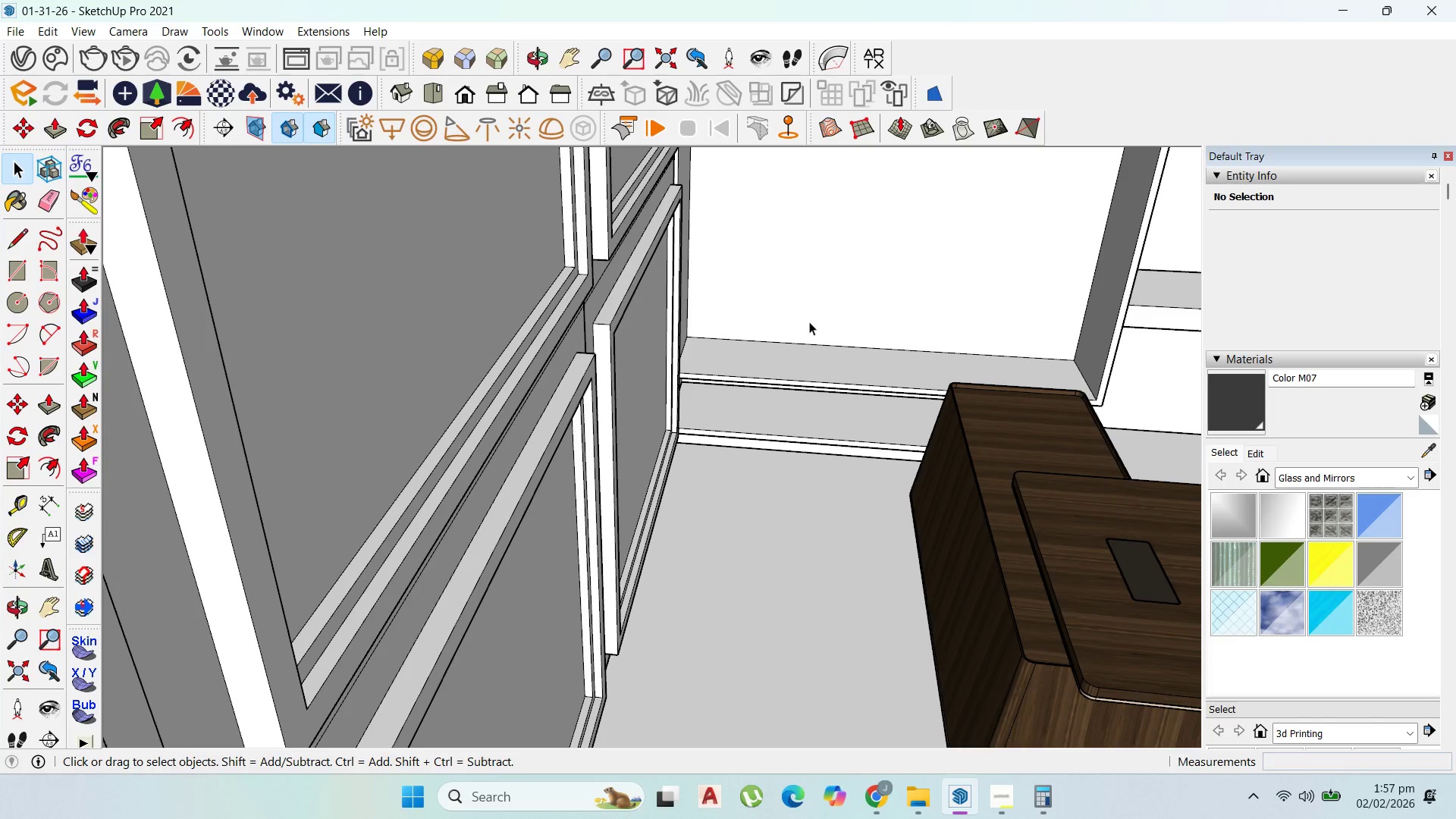 
left_click([810, 360])
 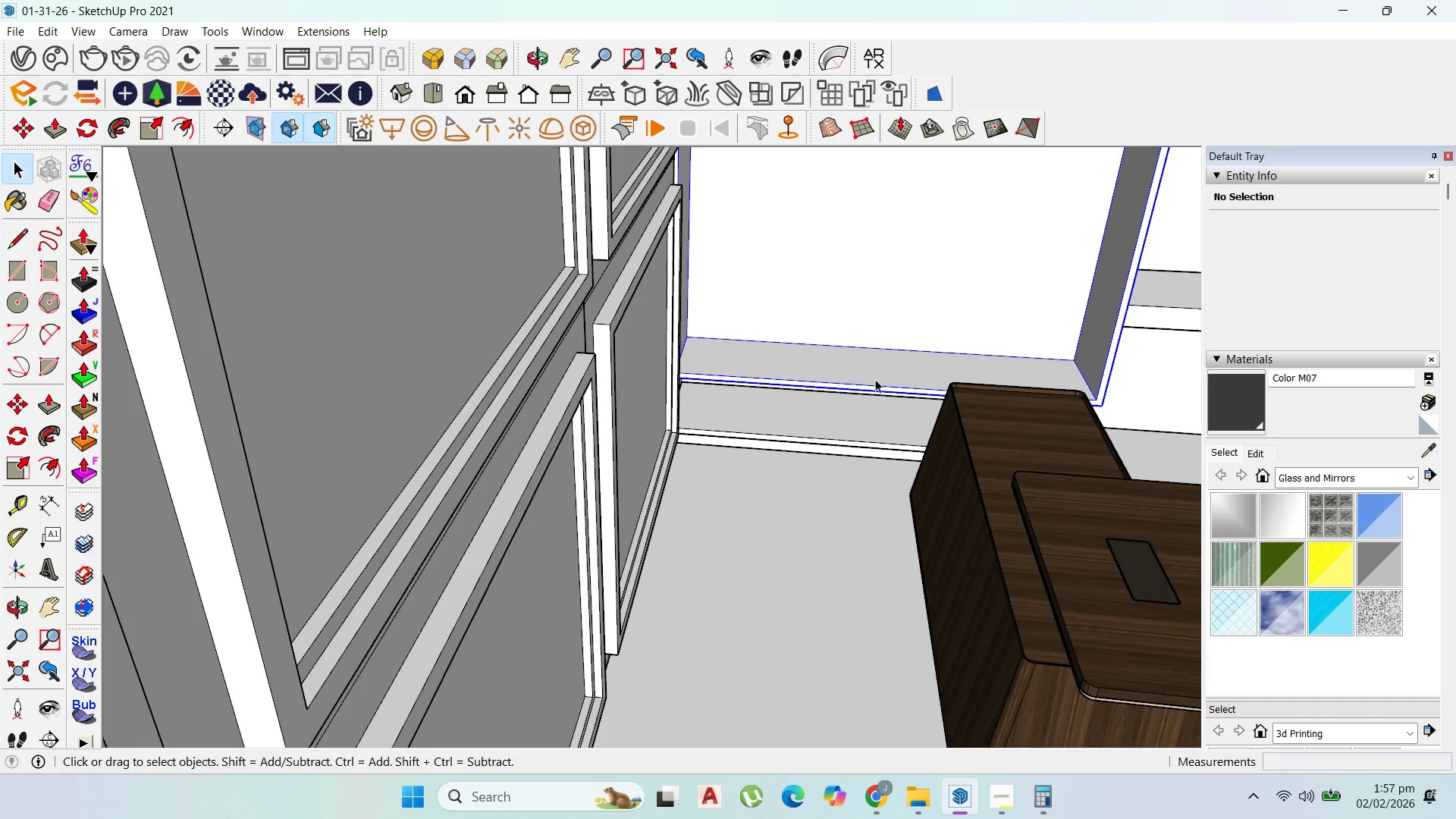 
scroll: coordinate [908, 388], scroll_direction: up, amount: 2.0
 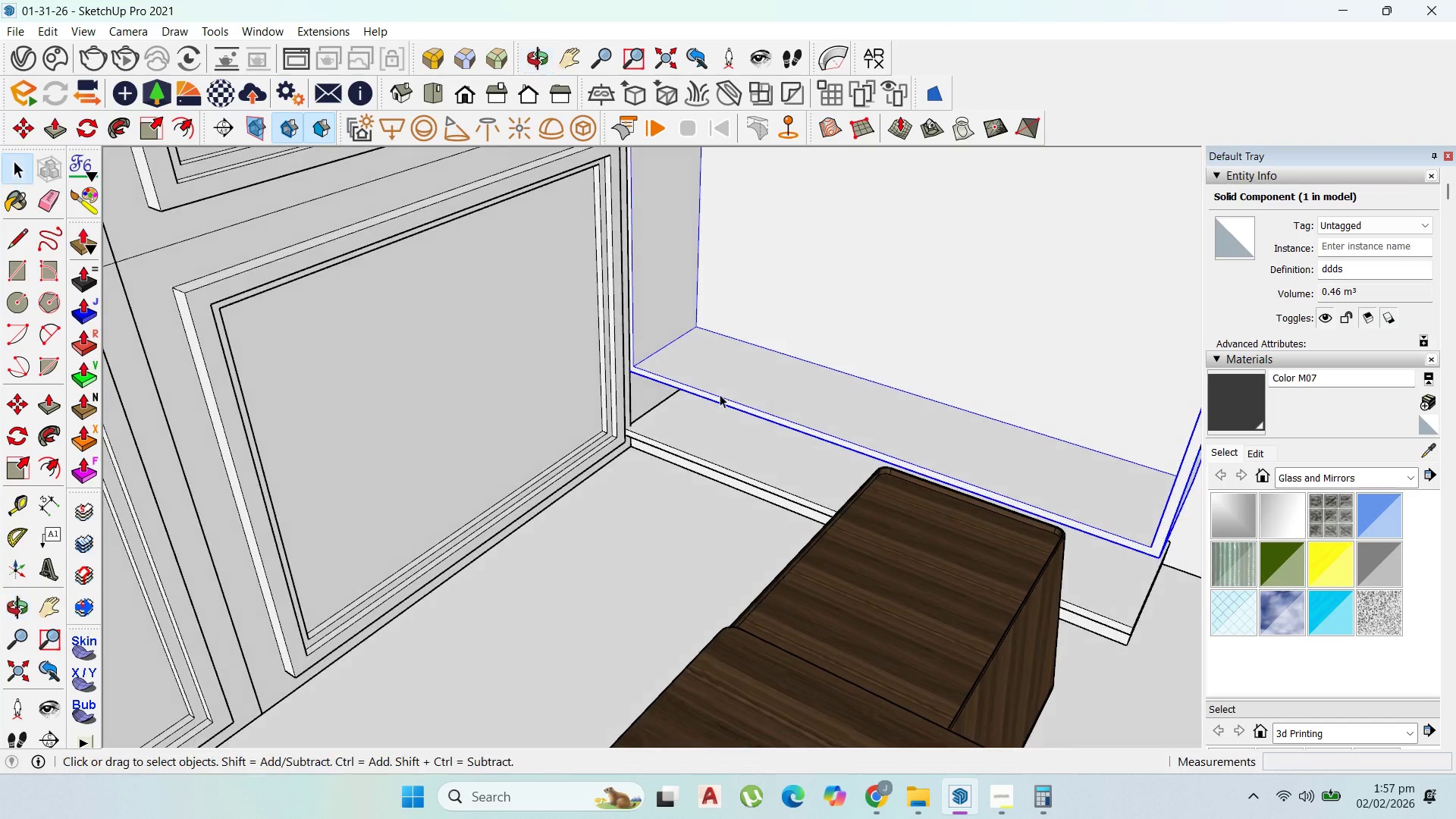 
scroll: coordinate [716, 384], scroll_direction: down, amount: 5.0
 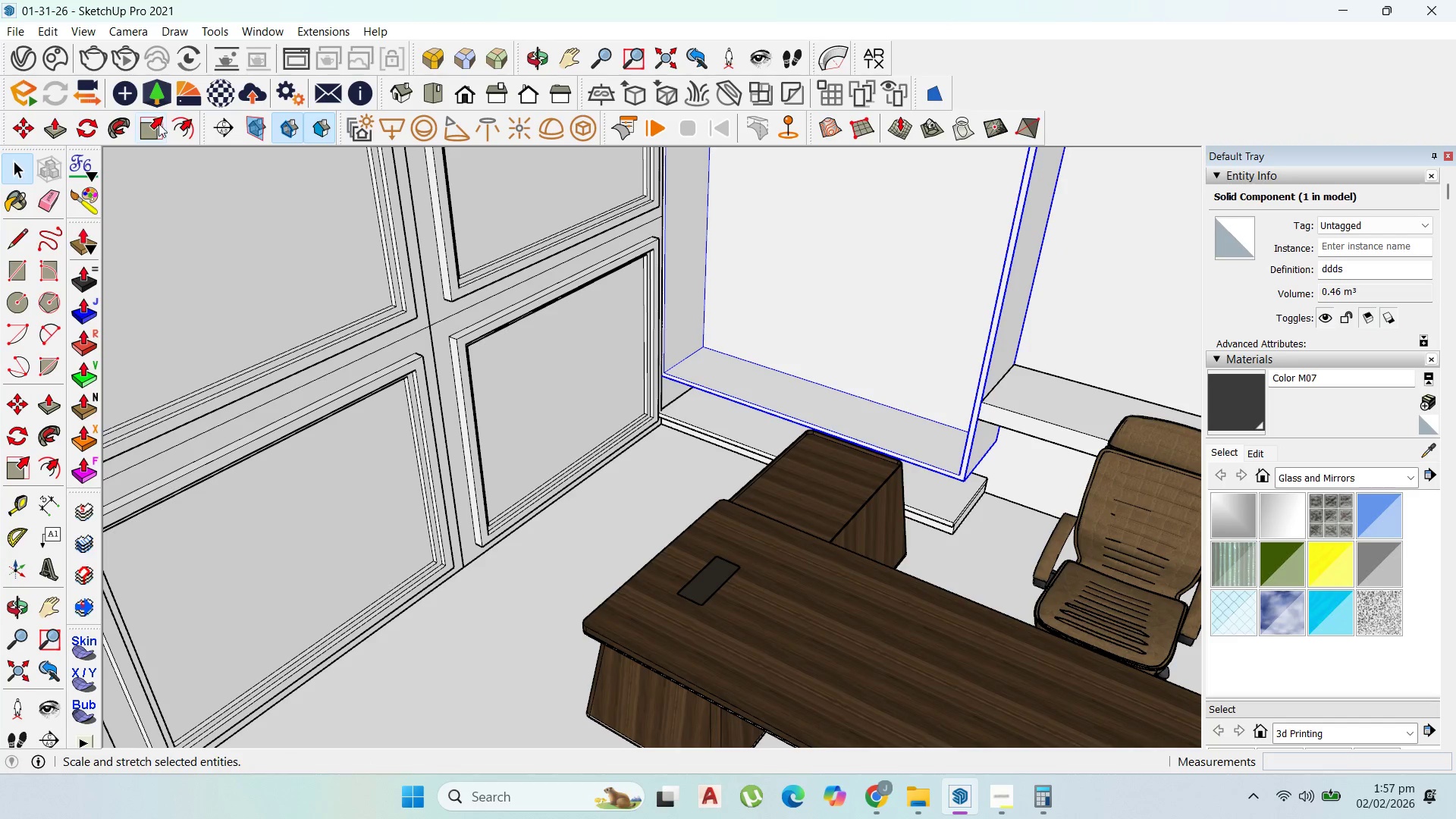 
left_click([143, 124])
 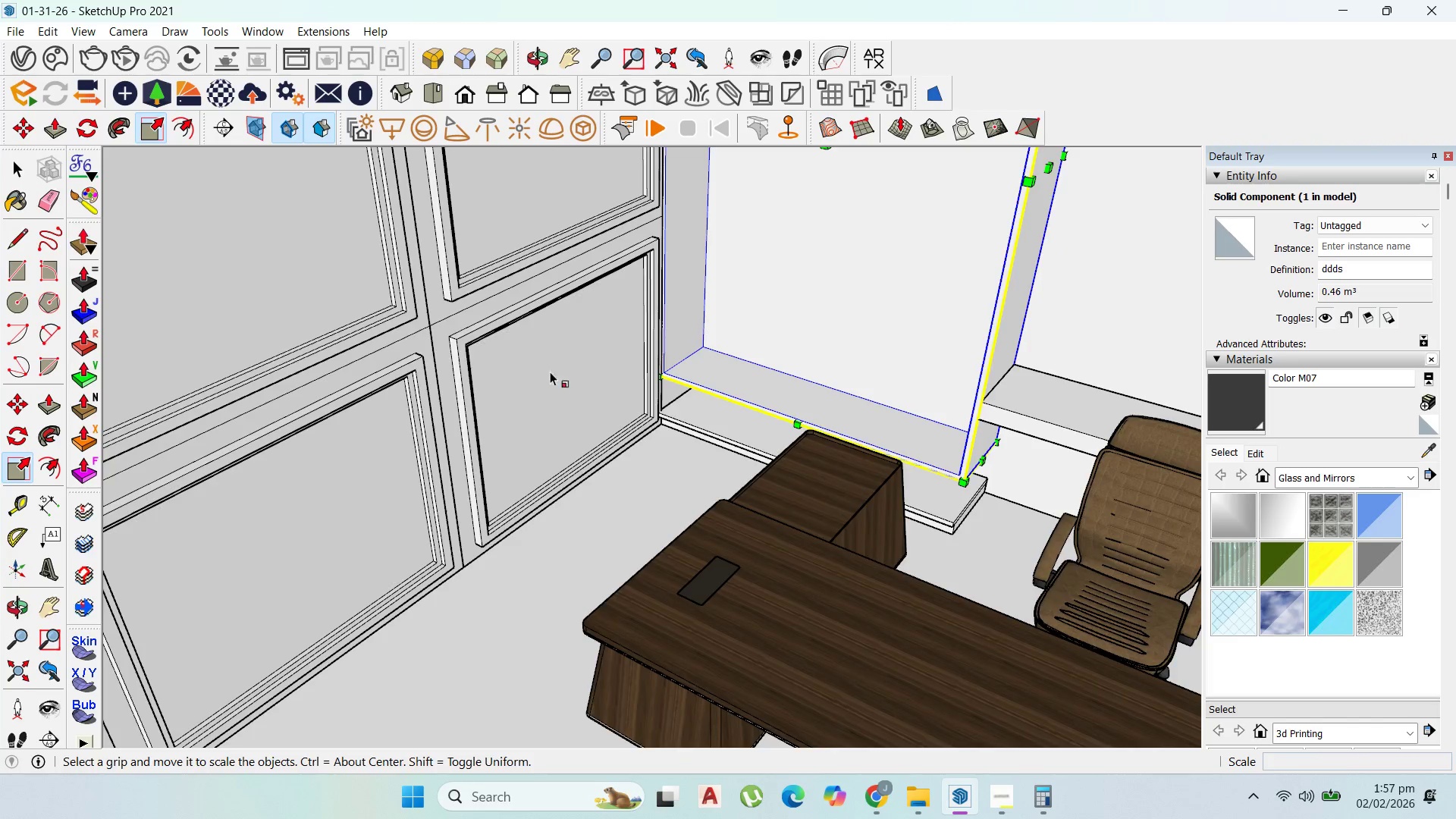 
scroll: coordinate [588, 389], scroll_direction: up, amount: 1.0
 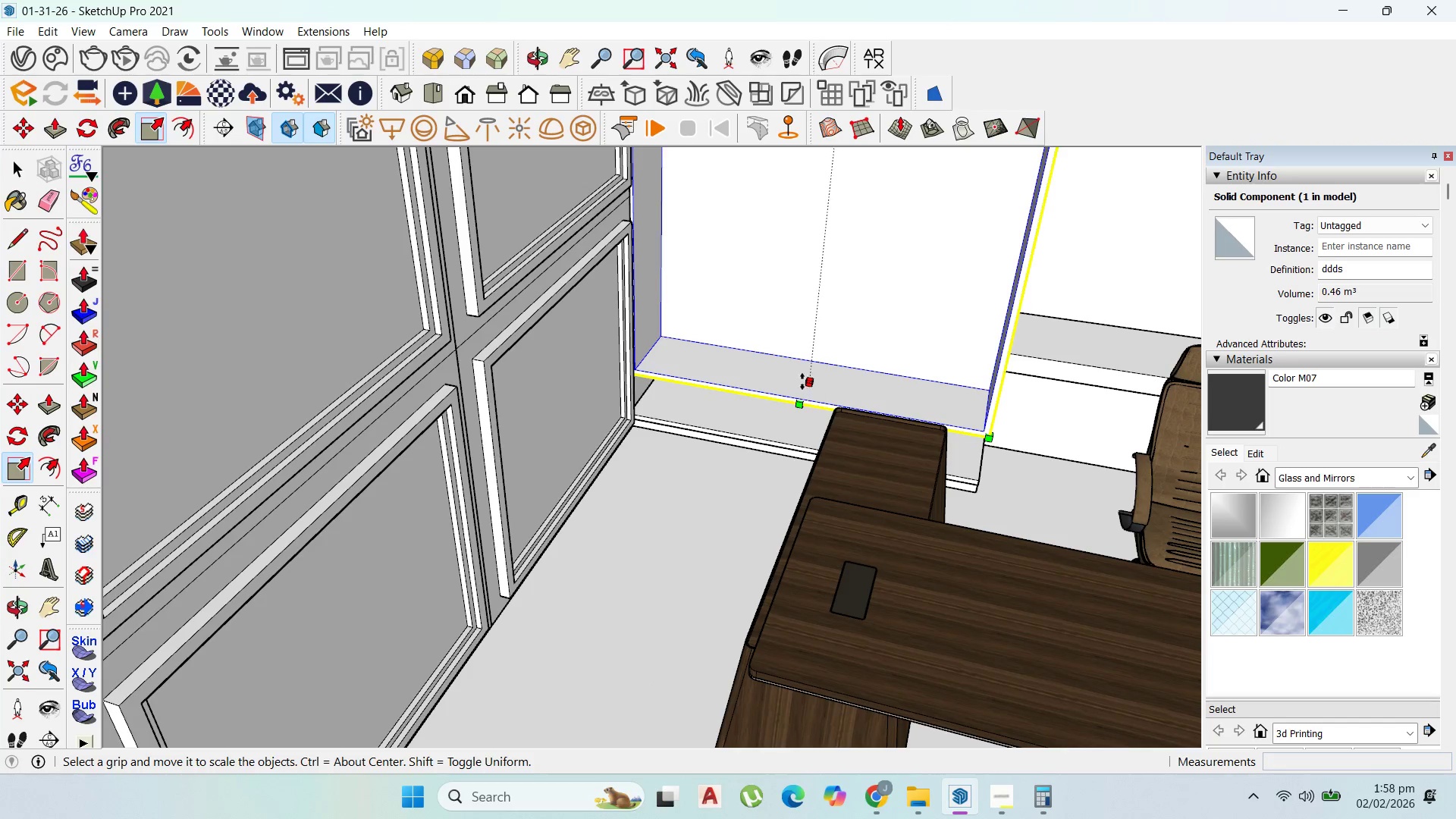 
left_click([805, 384])
 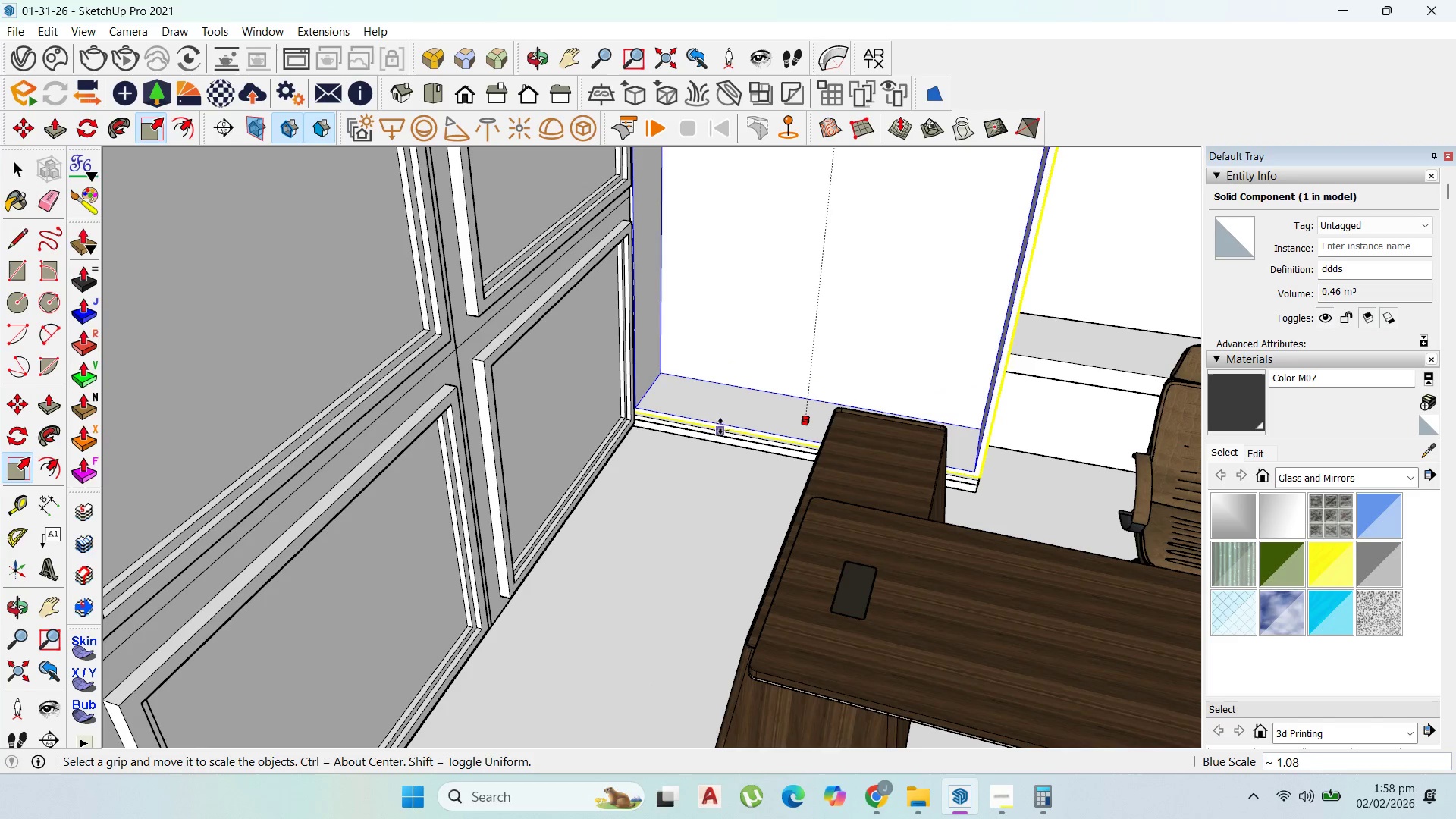 
left_click([704, 427])
 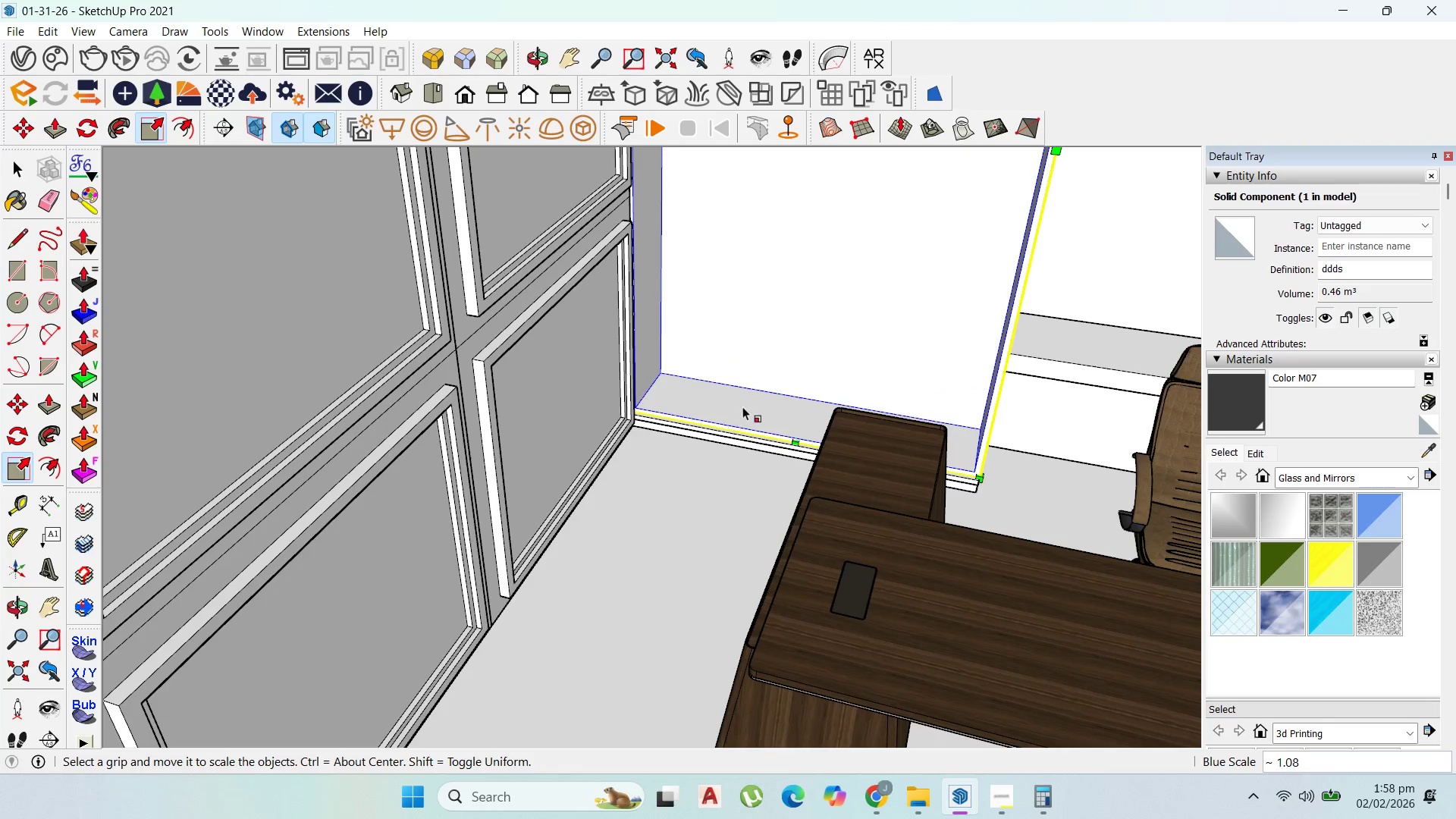 
scroll: coordinate [765, 397], scroll_direction: none, amount: 0.0
 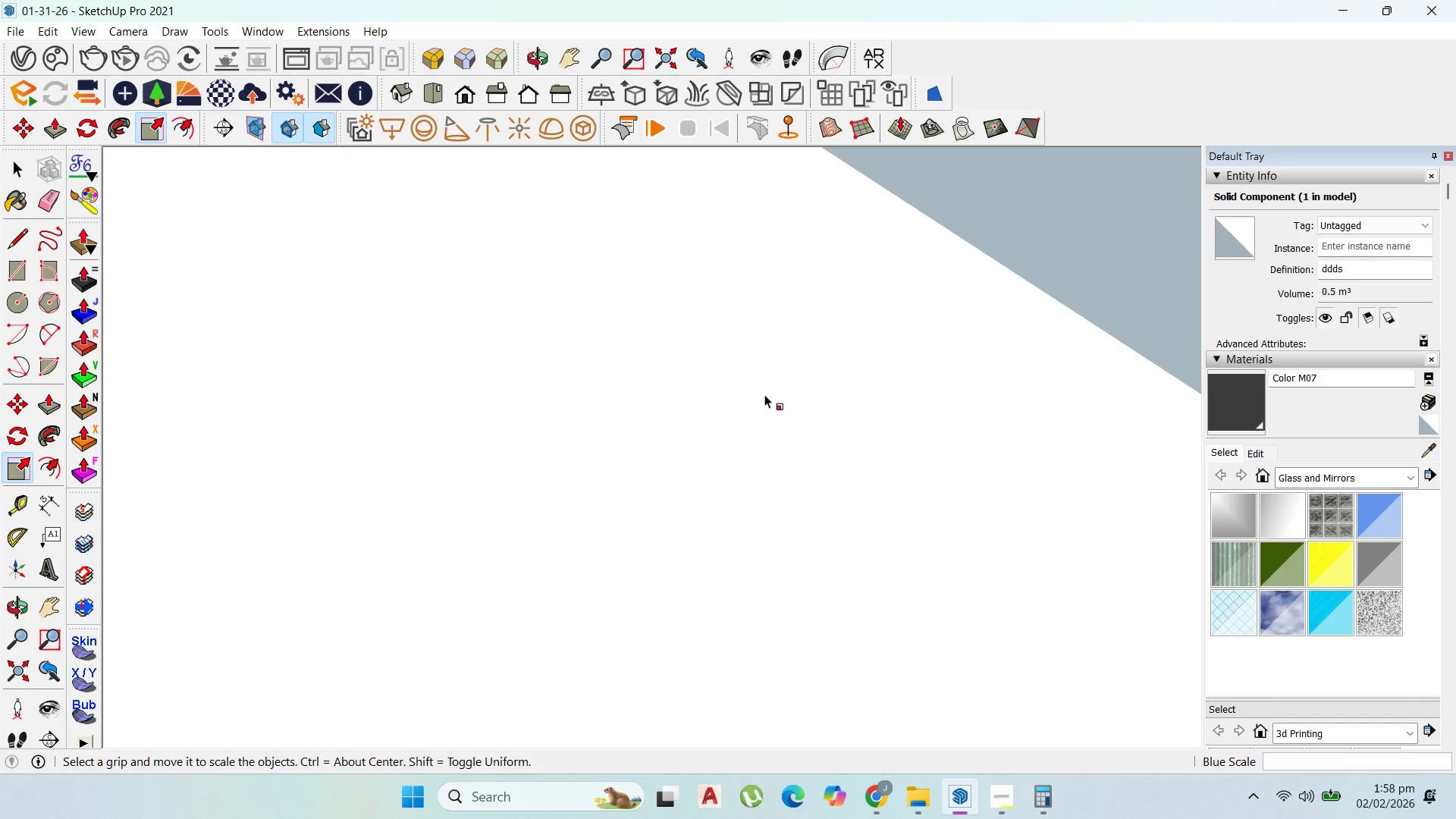 
scroll: coordinate [768, 375], scroll_direction: up, amount: 32.0
 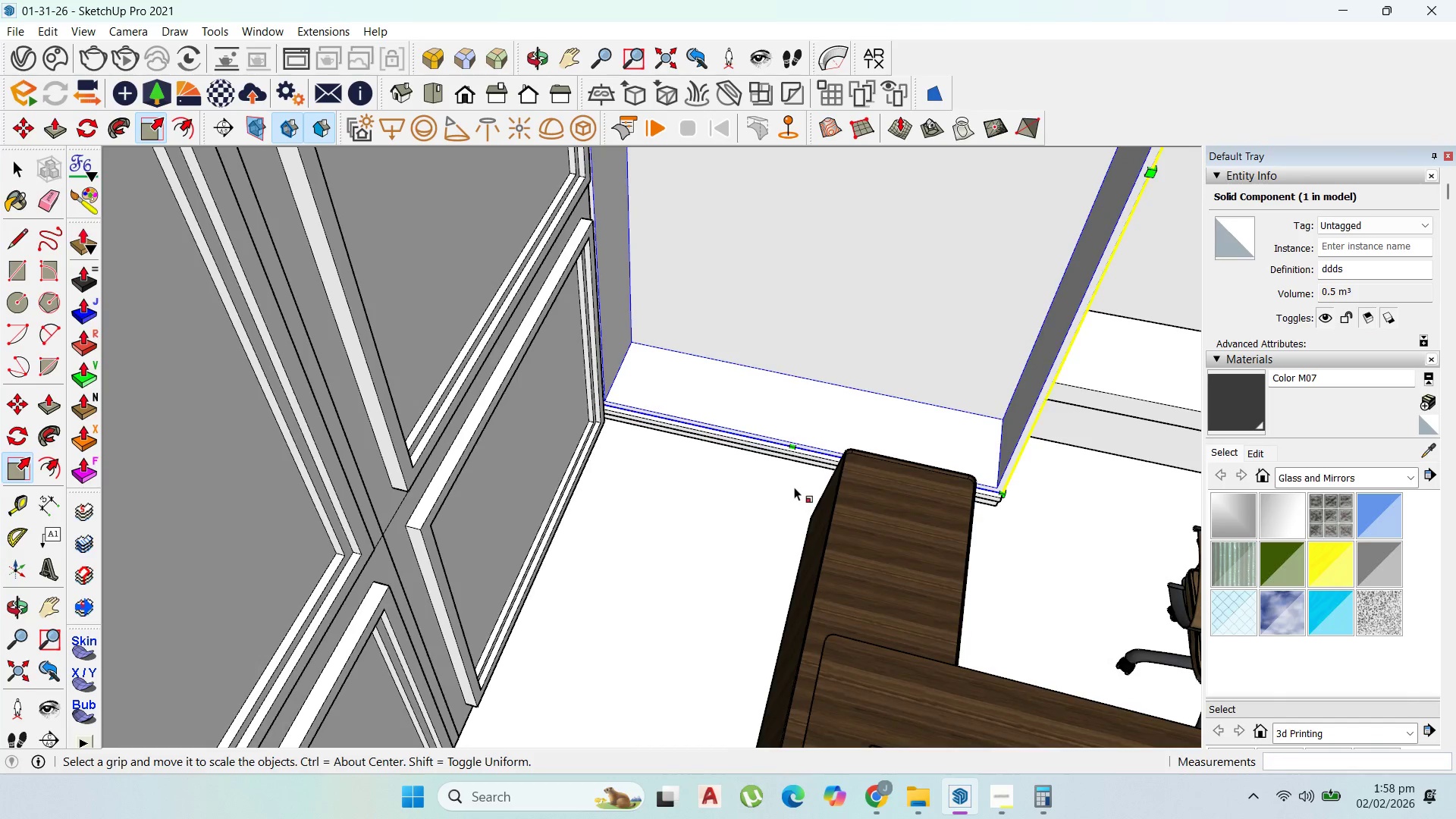 
scroll: coordinate [690, 447], scroll_direction: down, amount: 9.0
 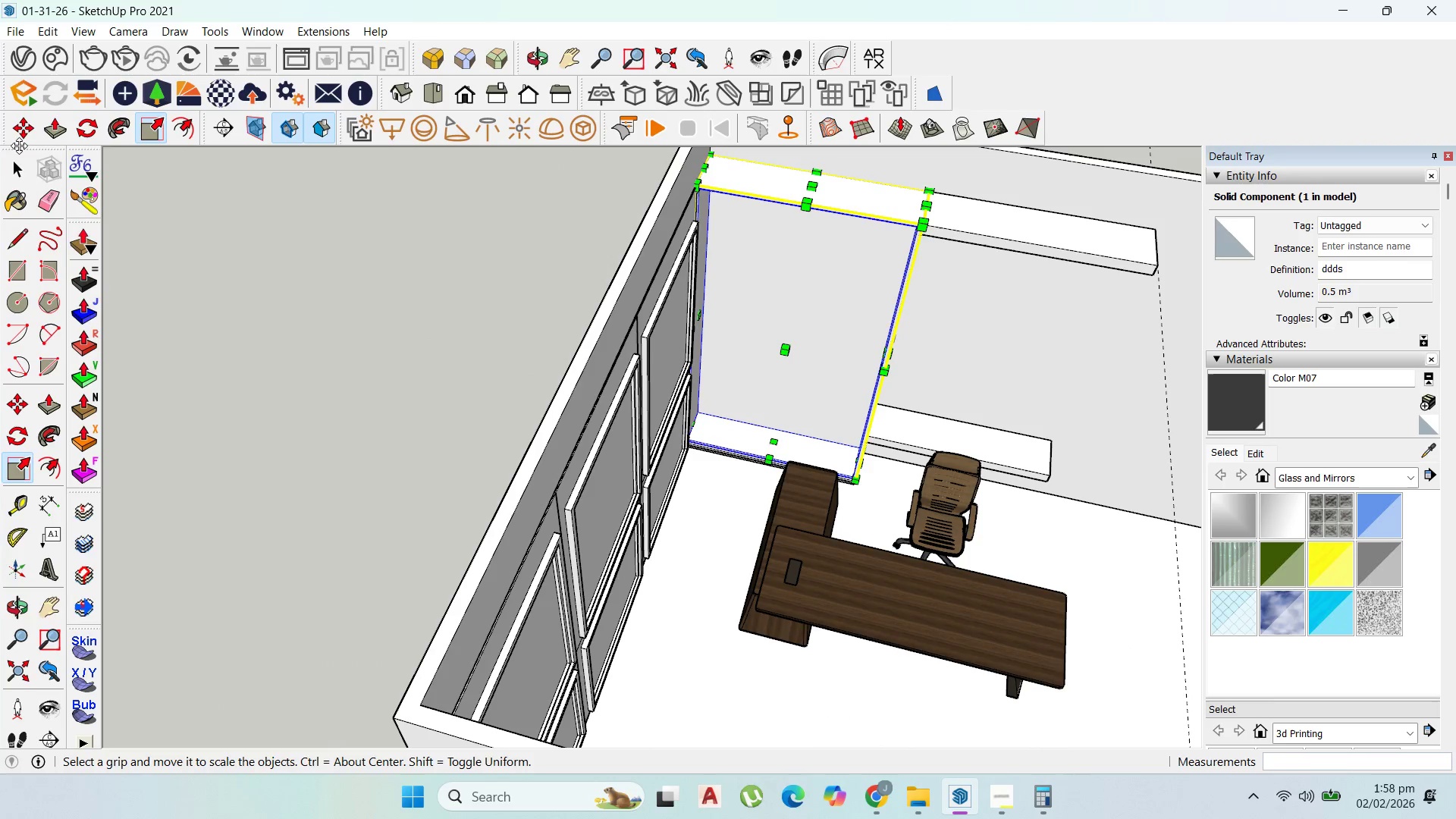 
left_click([22, 158])
 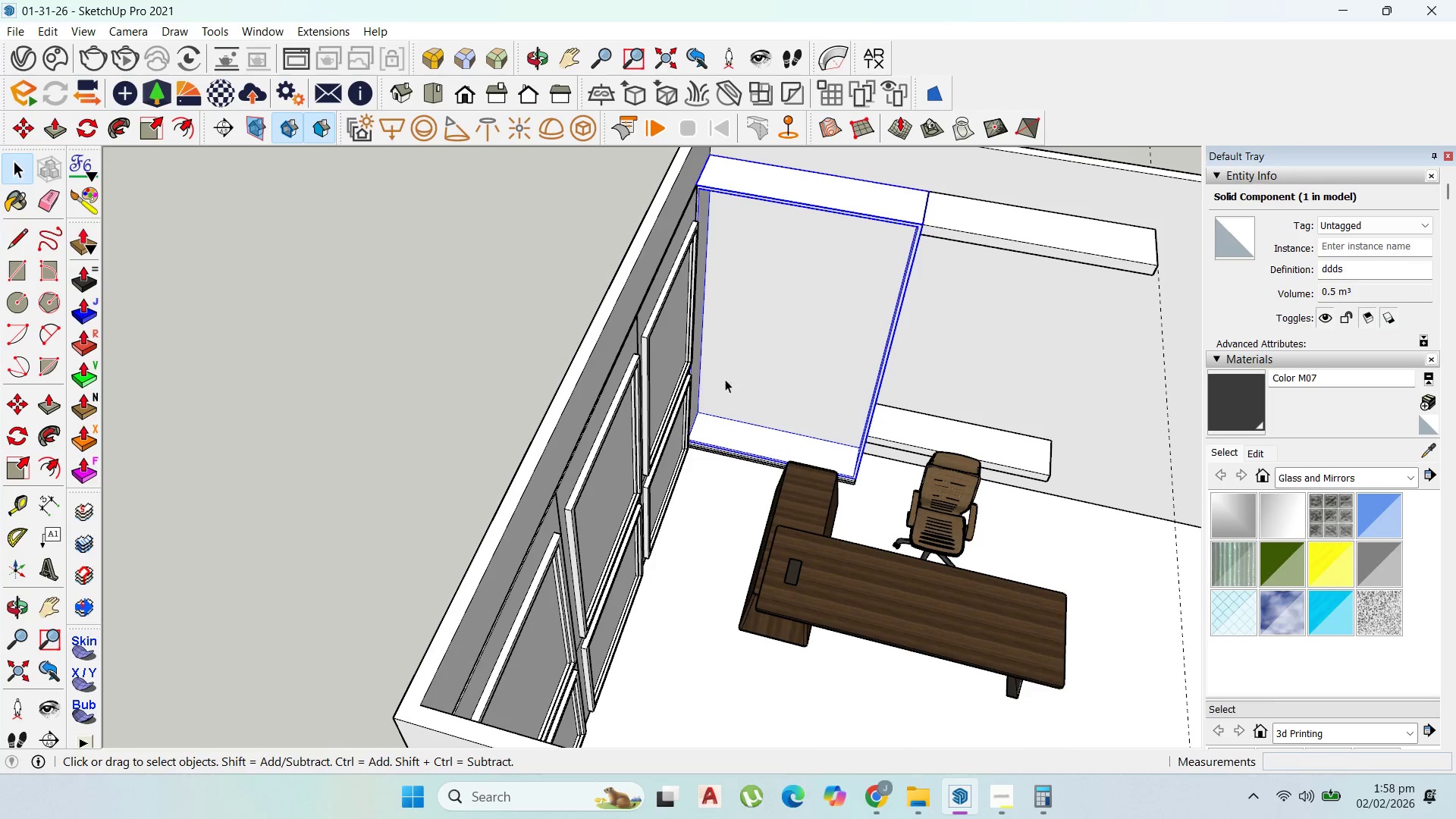 
double_click([704, 461])
 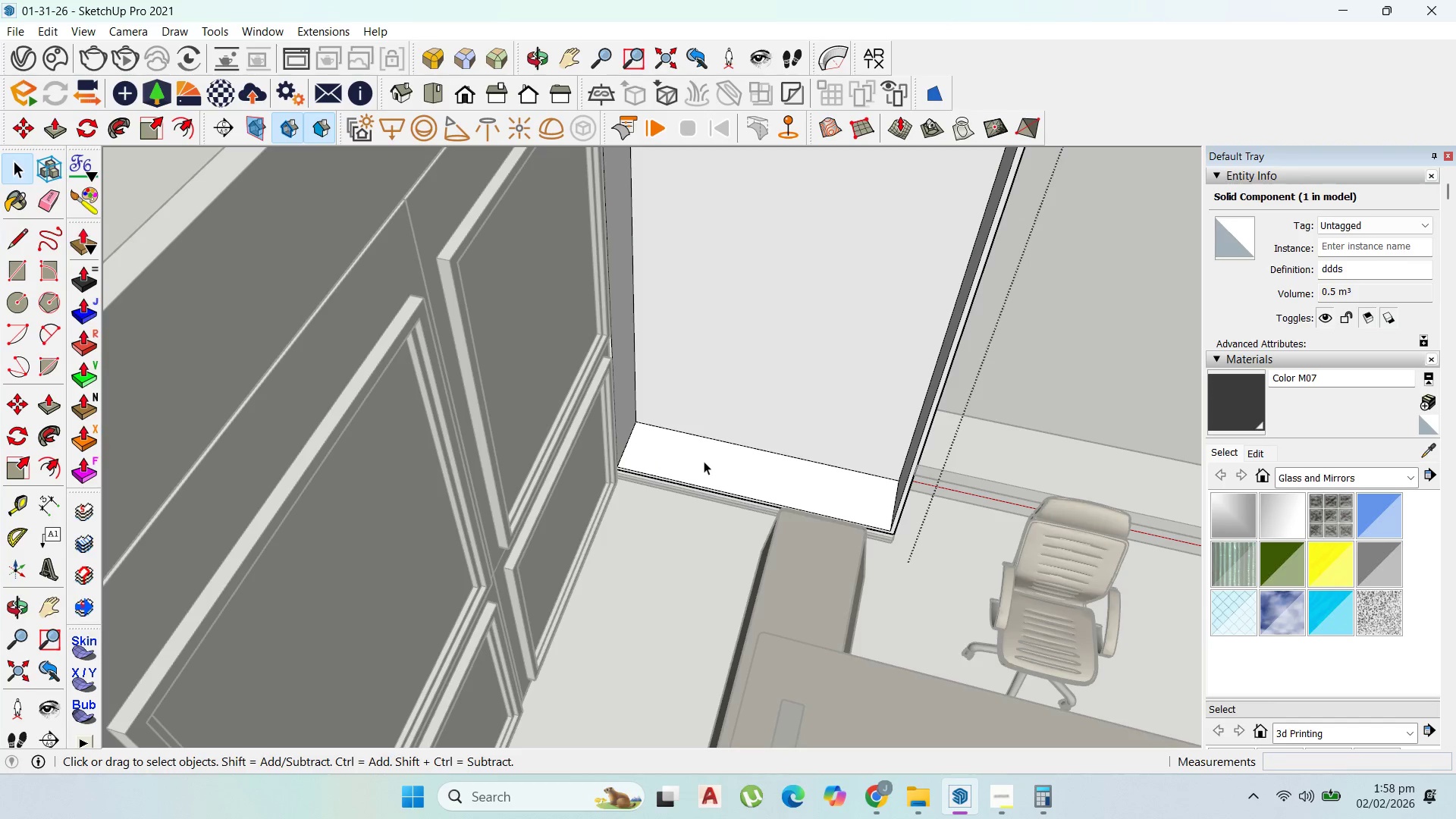 
scroll: coordinate [721, 403], scroll_direction: up, amount: 5.0
 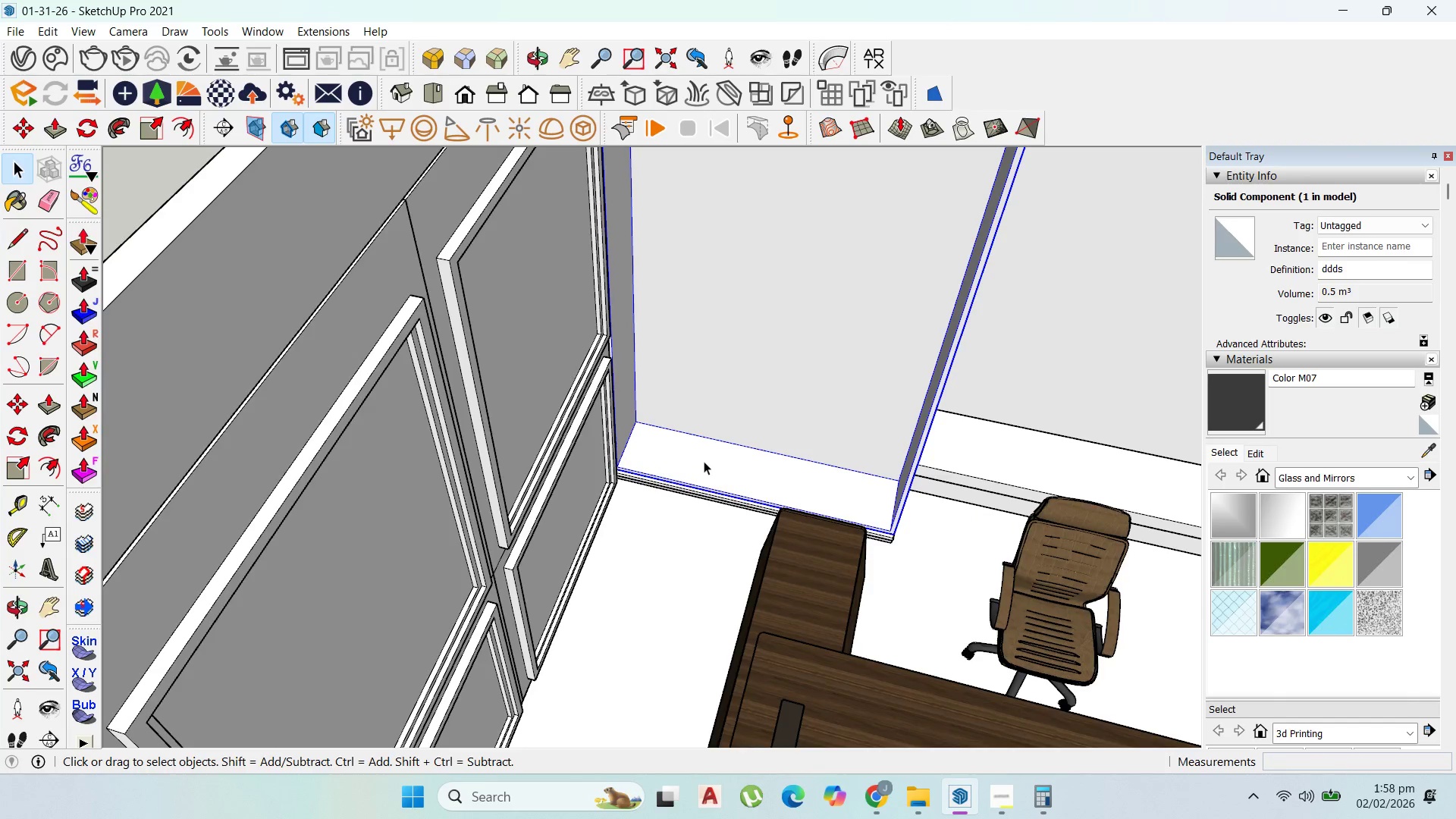 
triple_click([704, 461])
 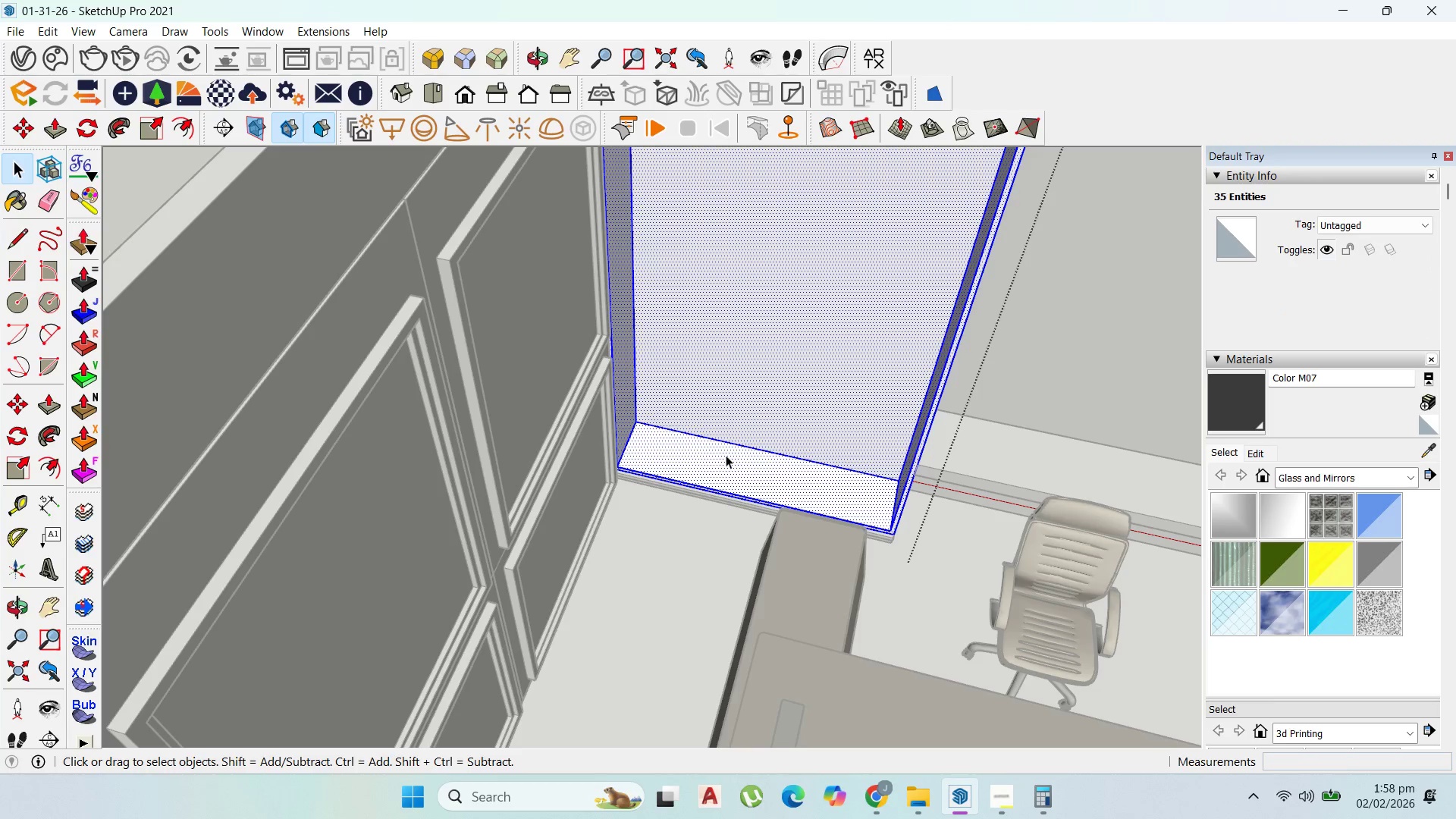 
key(P)
 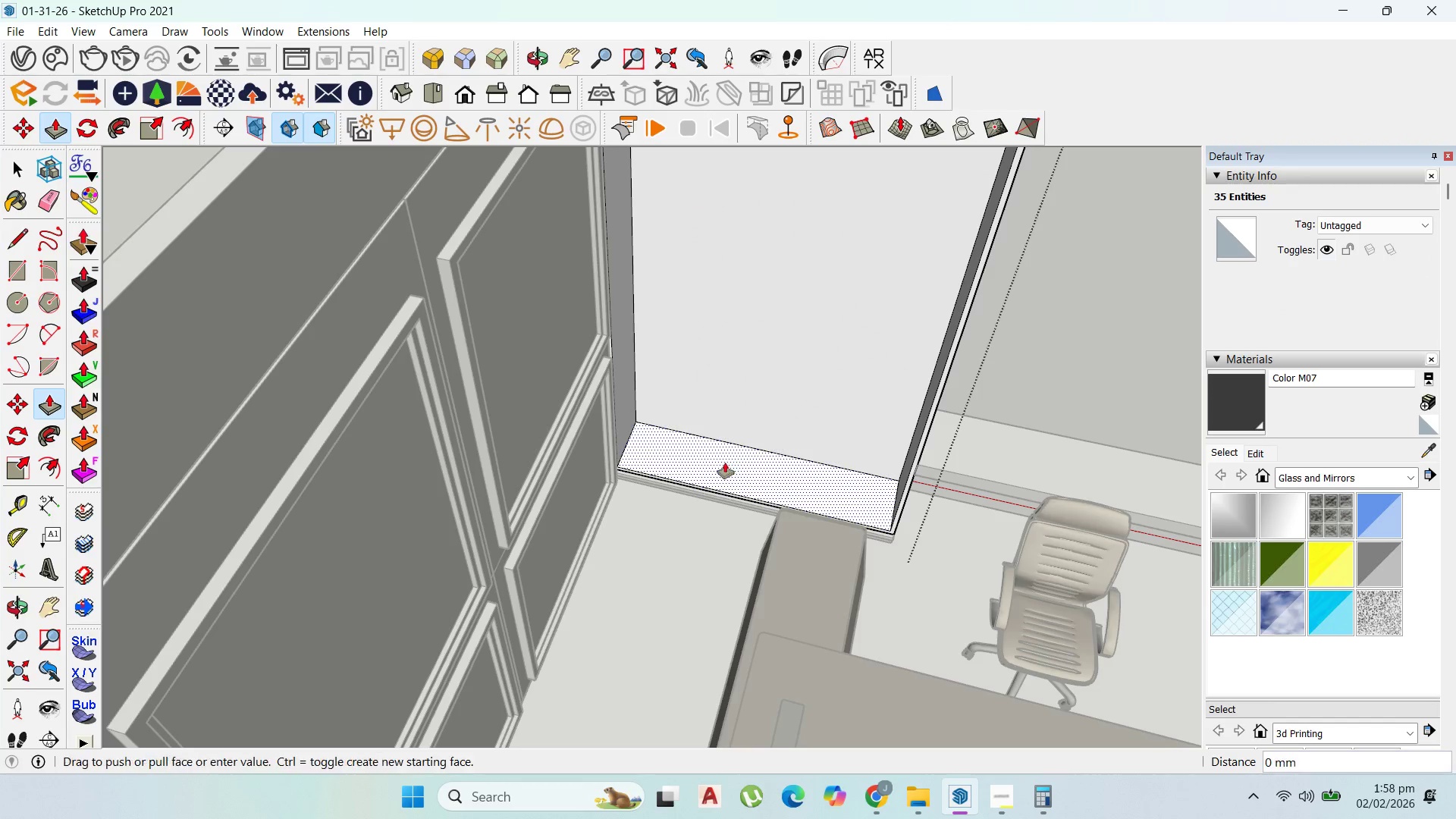 
left_click_drag(start_coordinate=[726, 463], to_coordinate=[679, 489])
 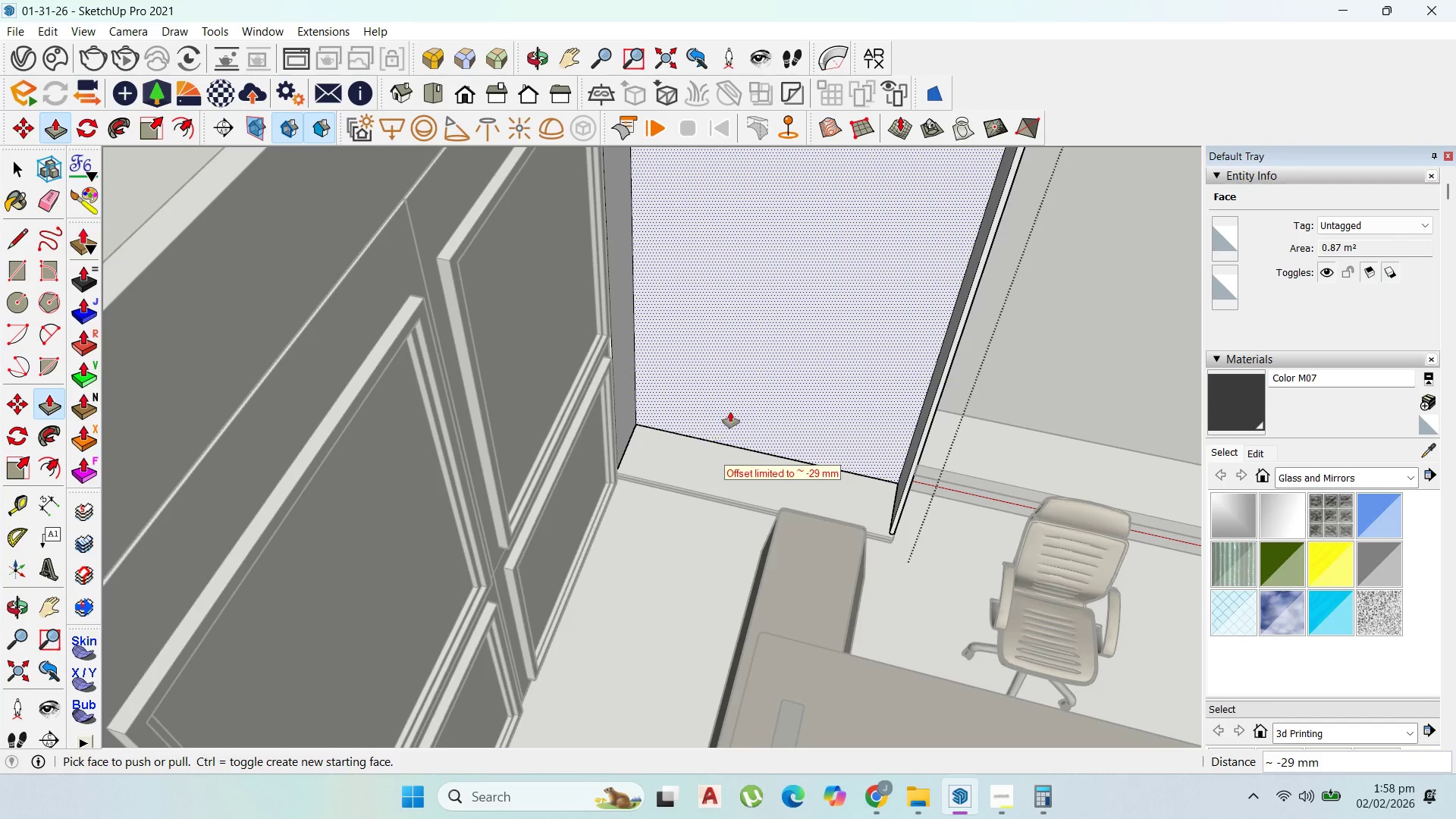 
left_click([730, 412])
 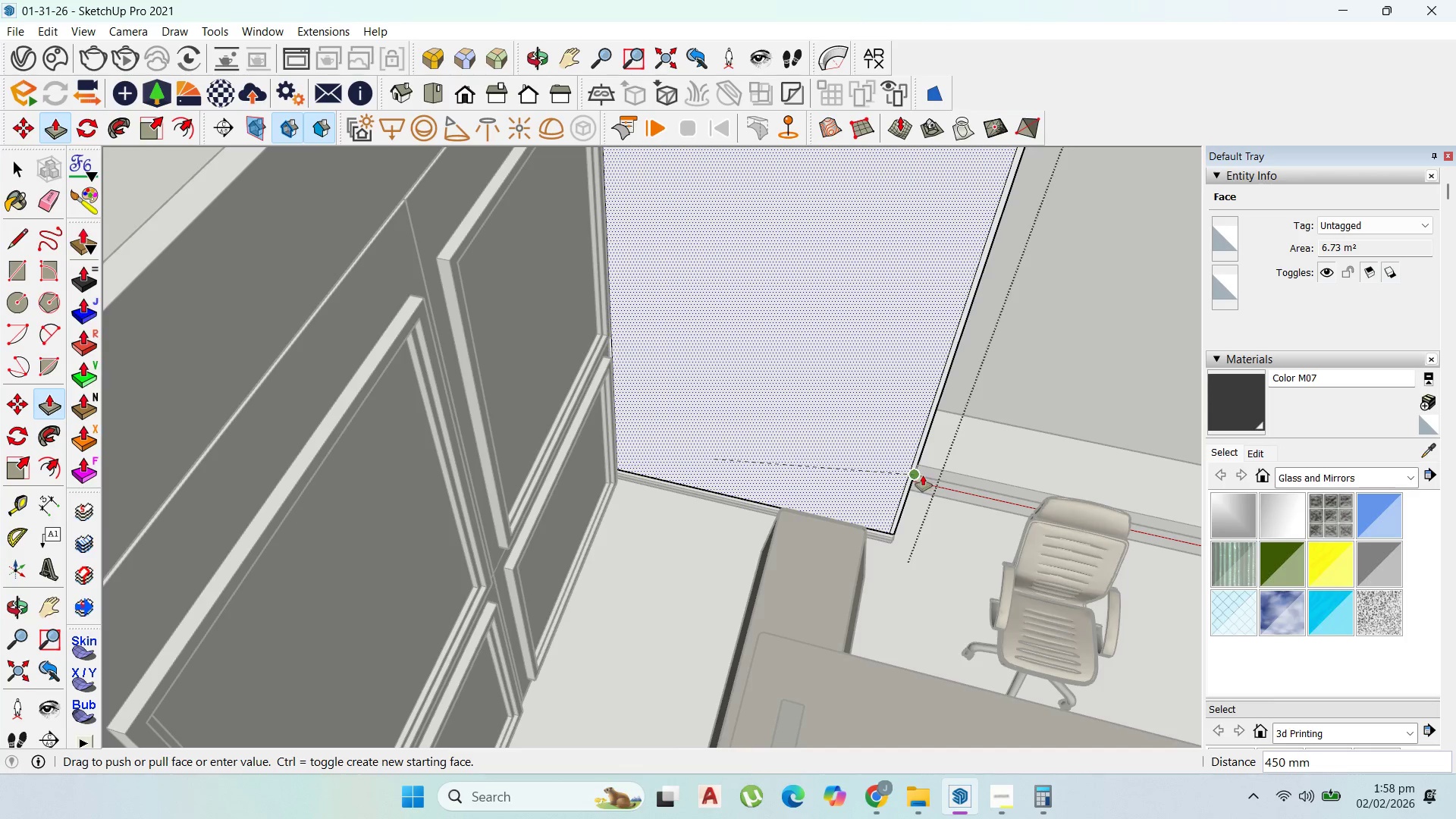 
left_click([919, 476])
 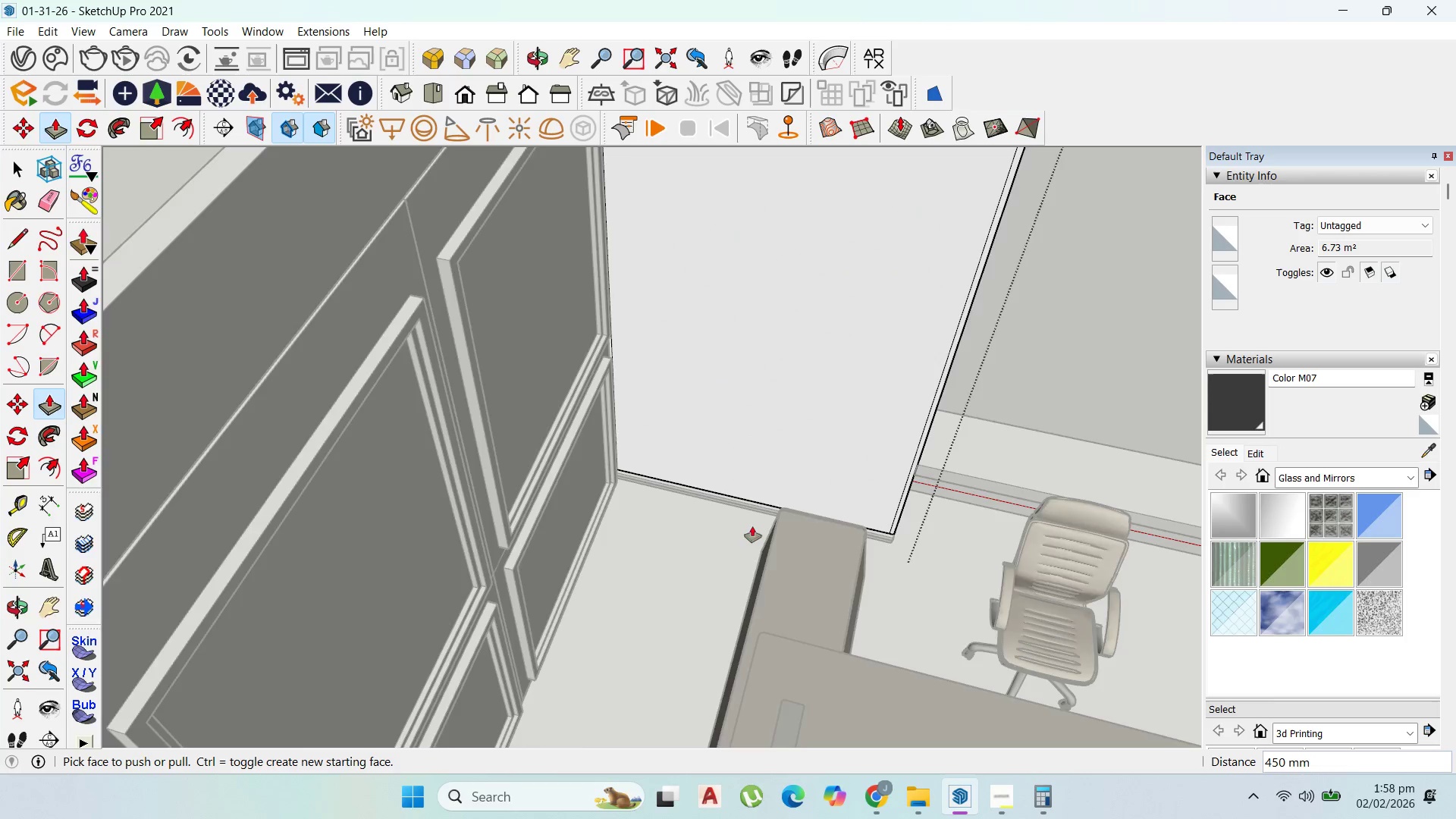 
scroll: coordinate [754, 534], scroll_direction: down, amount: 5.0
 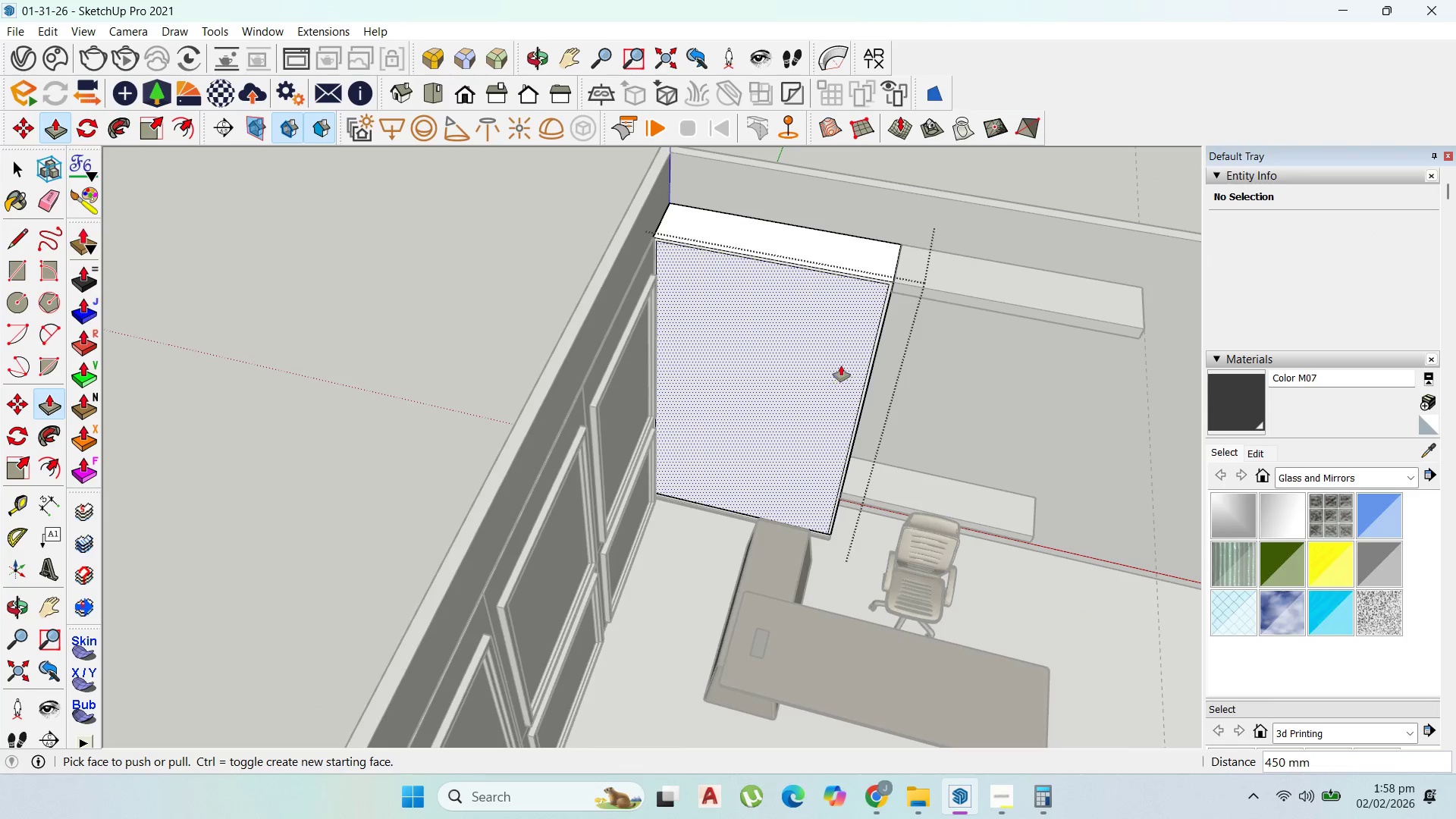 
scroll: coordinate [841, 364], scroll_direction: up, amount: 1.0
 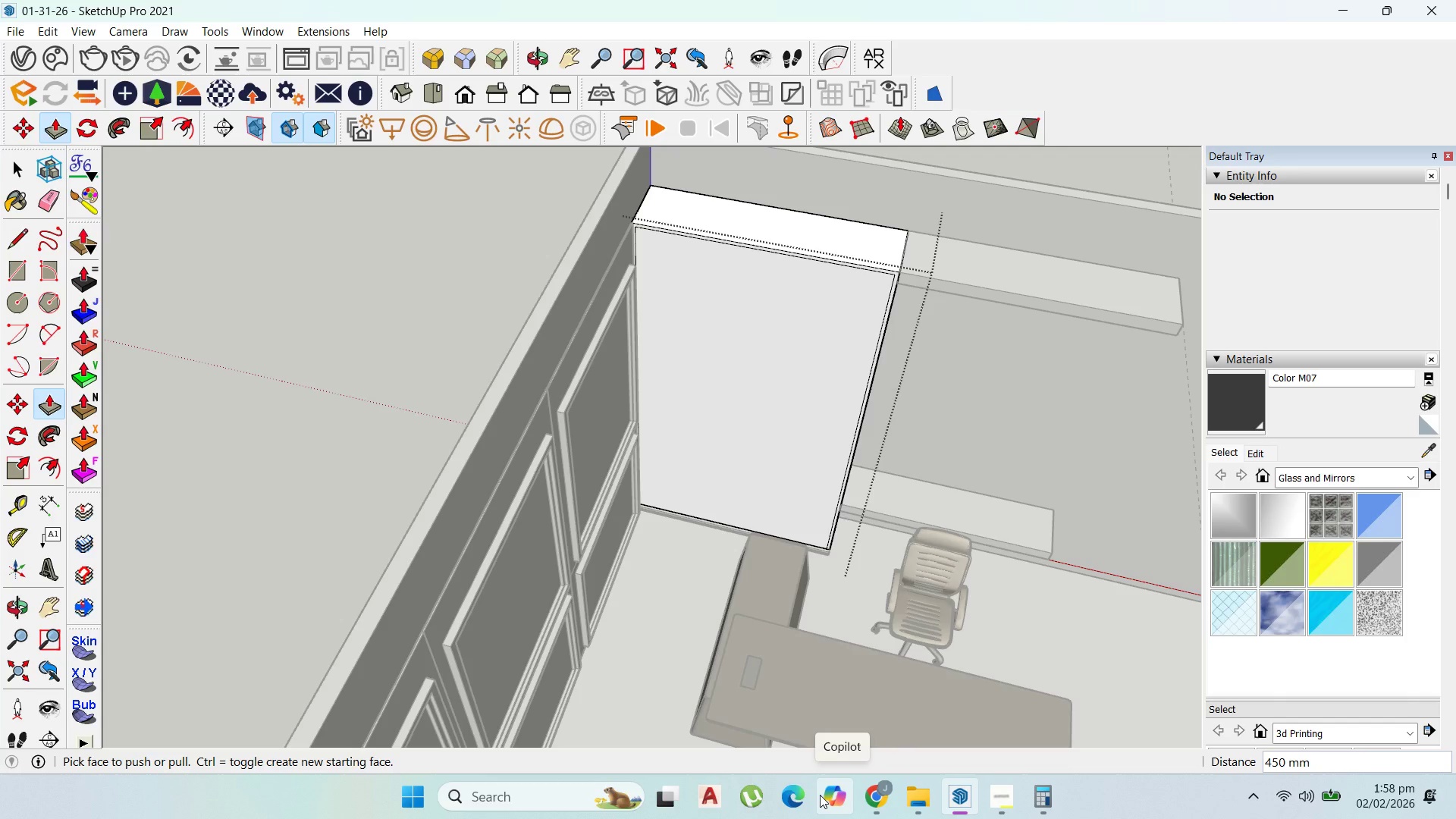 
wait(32.1)
 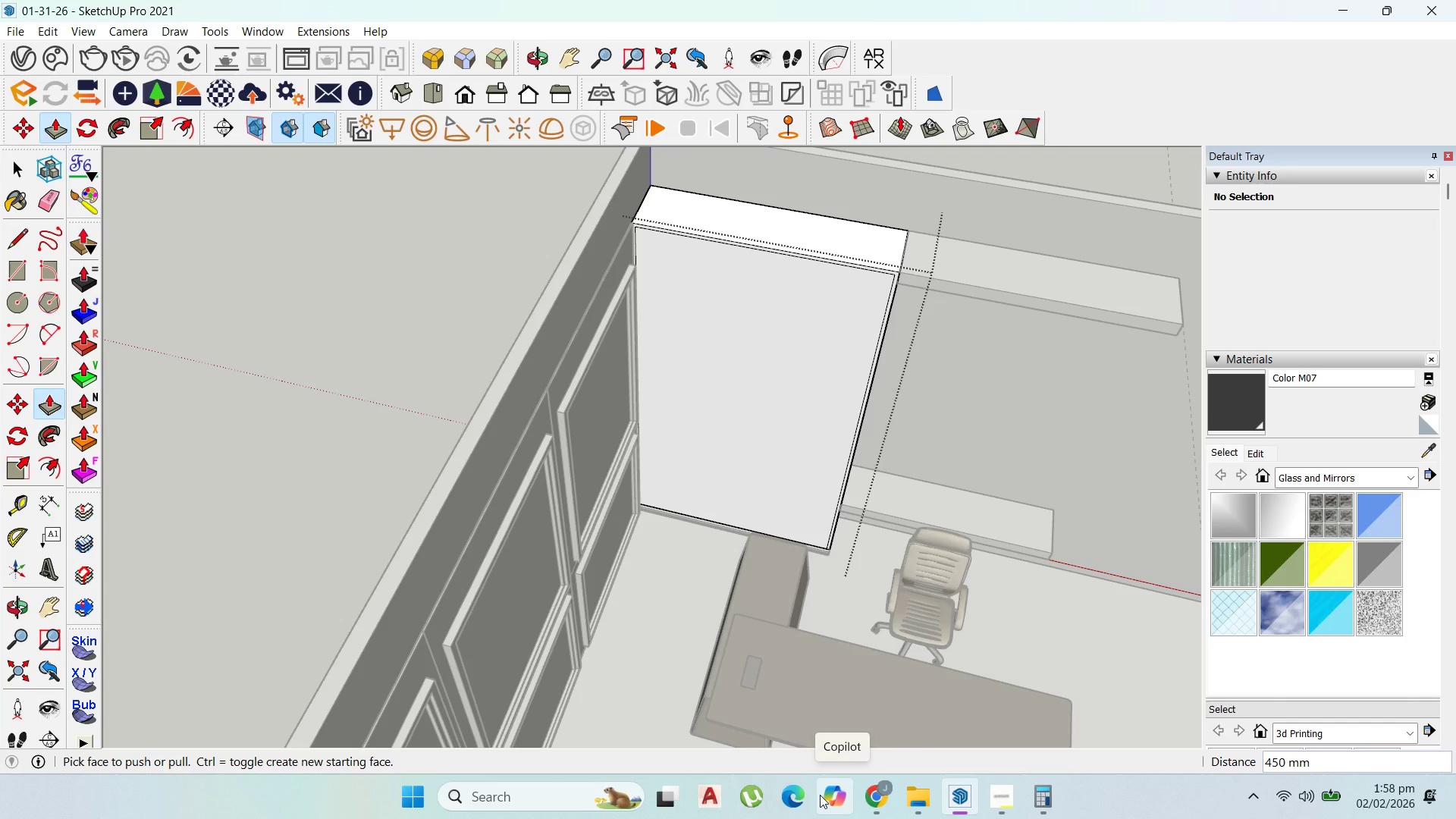 
scroll: coordinate [418, 603], scroll_direction: down, amount: 5.0
 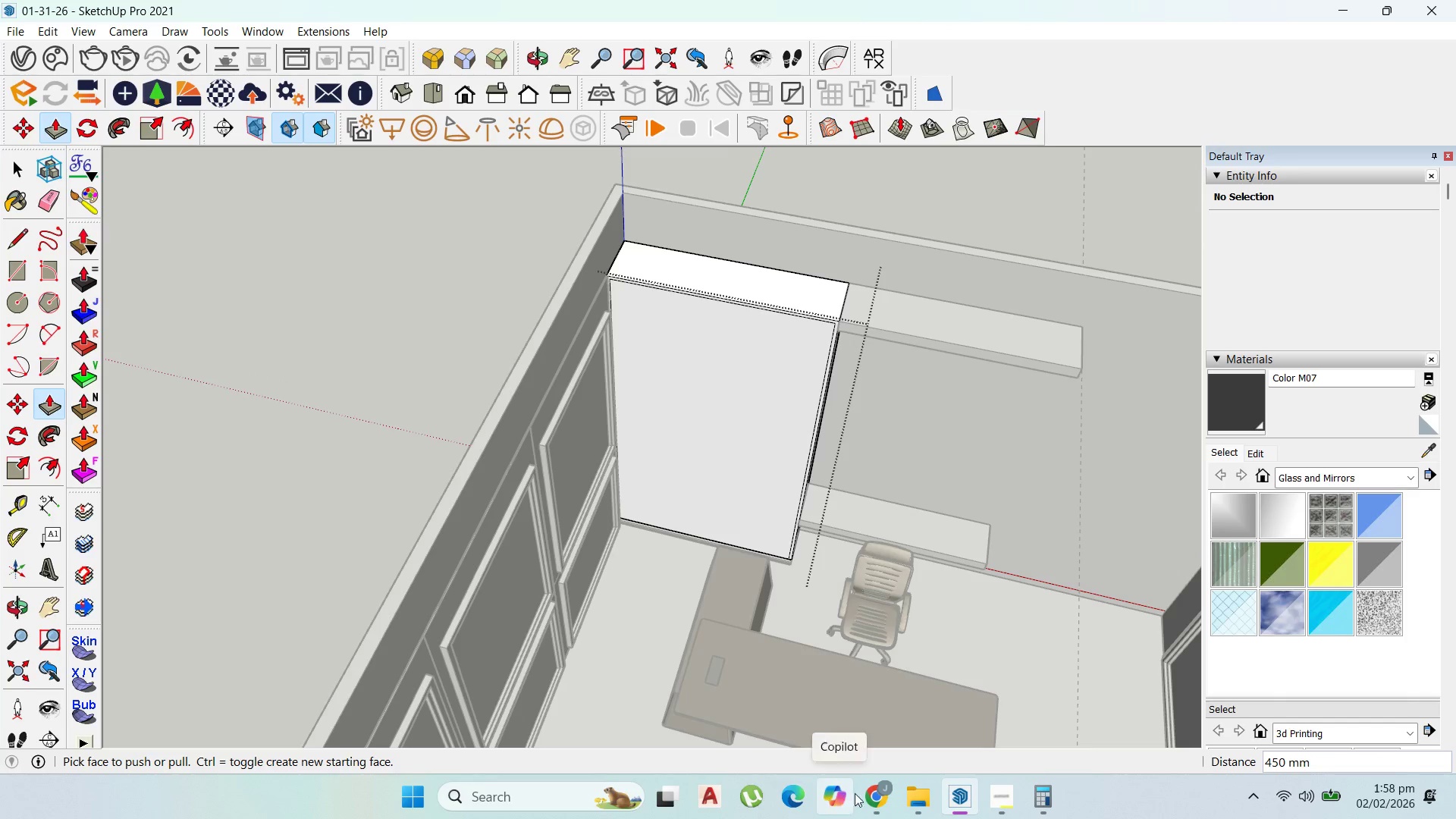 
left_click([864, 792])
 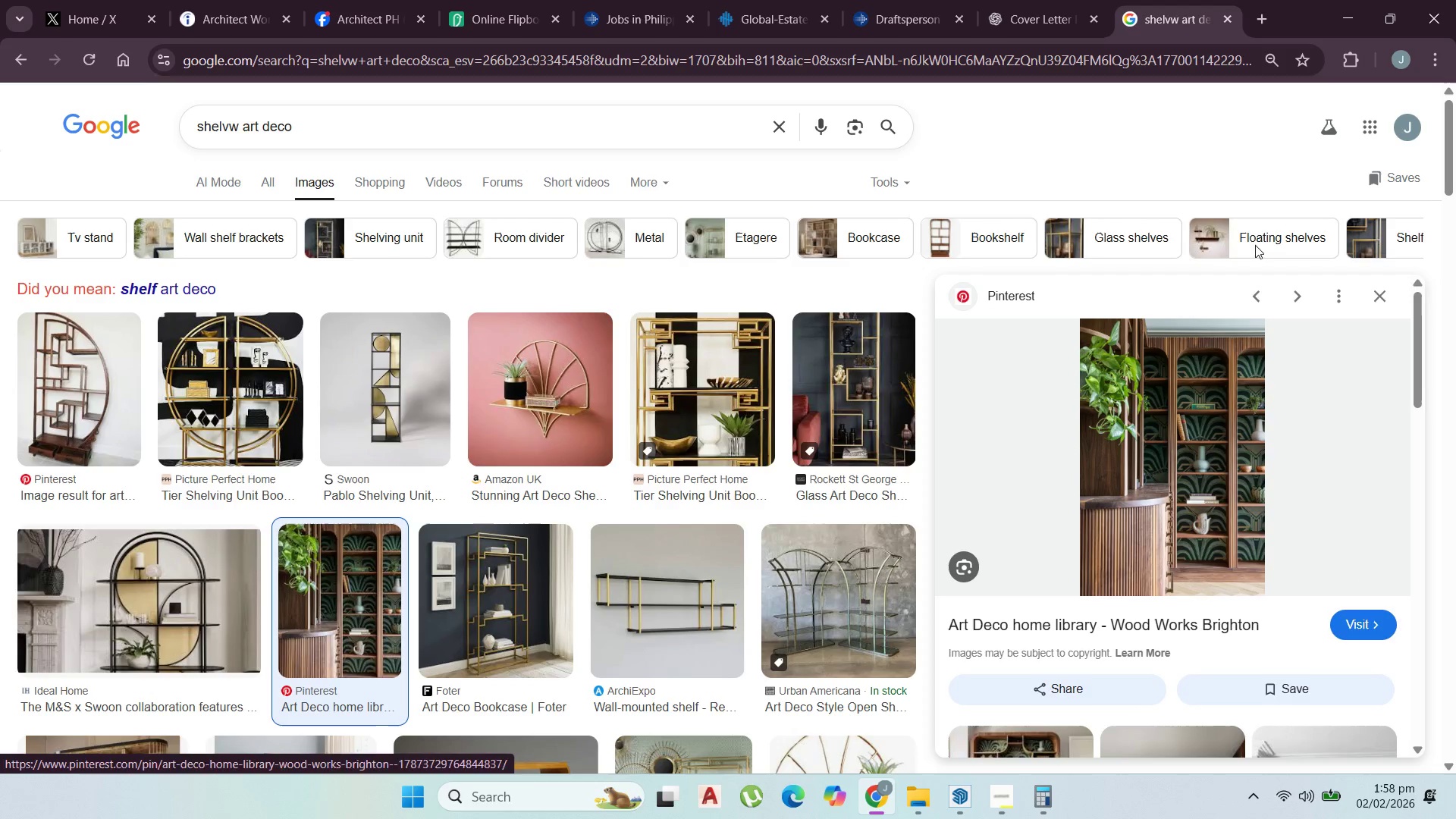 
wait(6.2)
 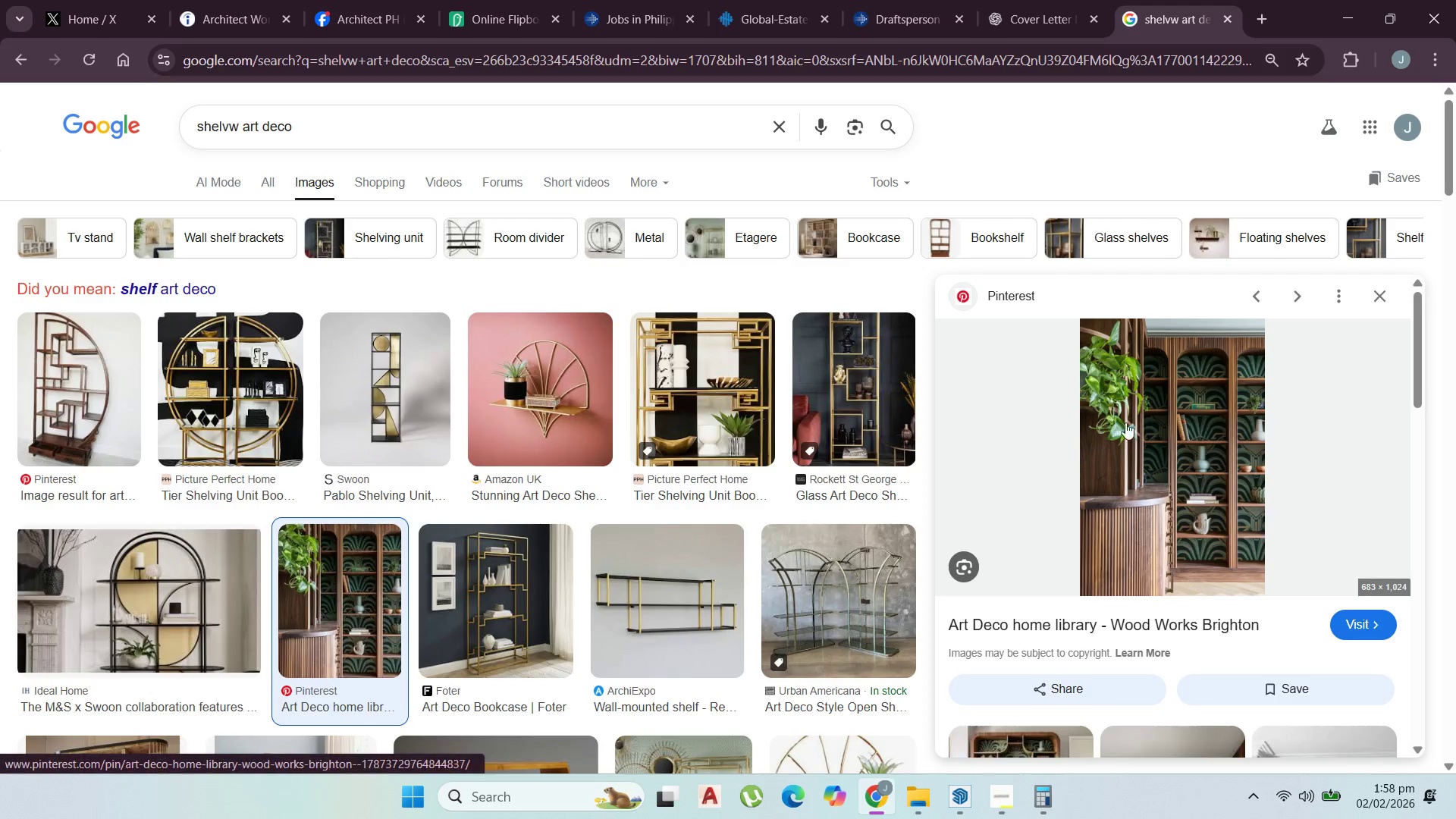 
left_click([1341, 14])
 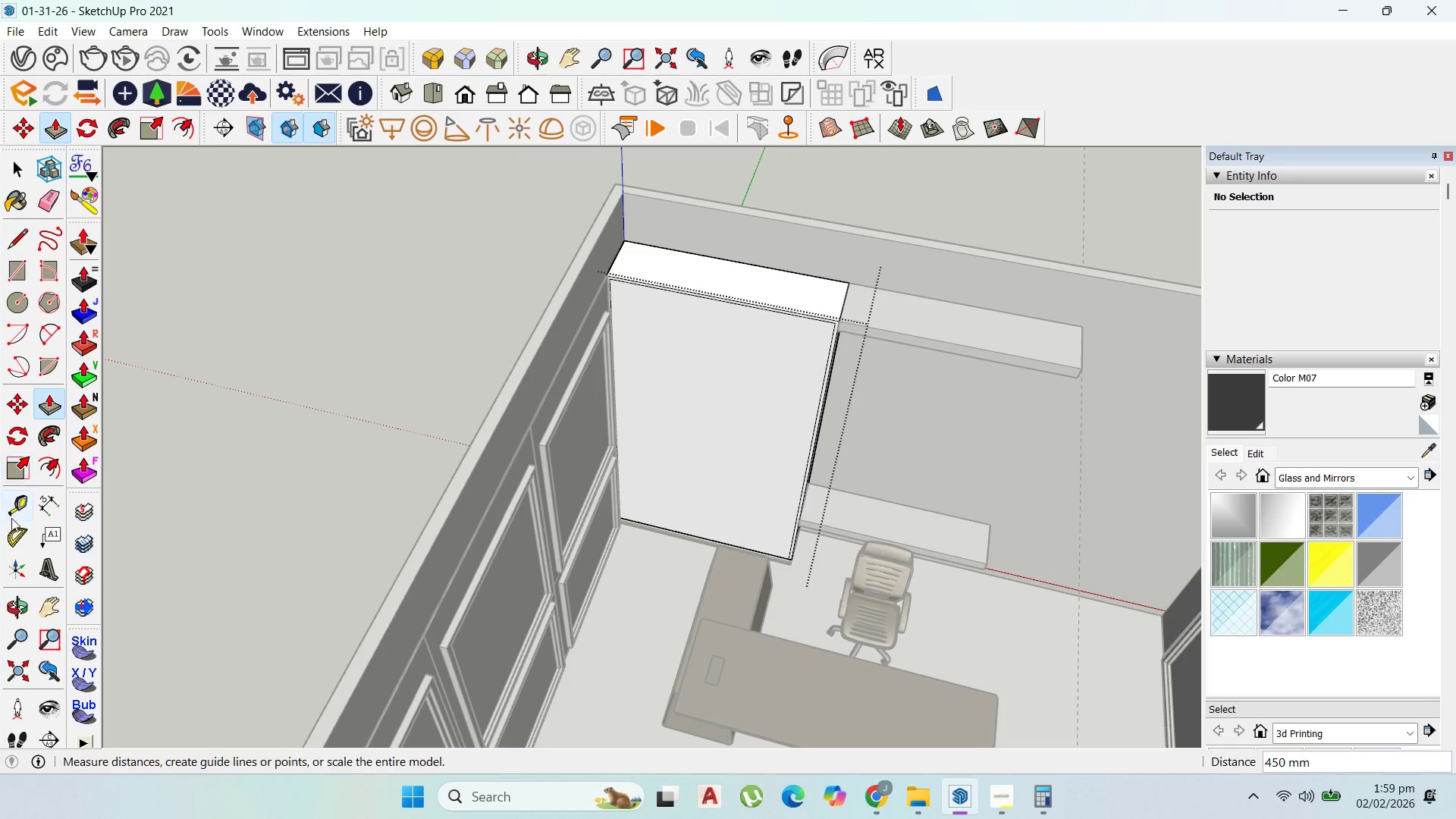 
wait(6.33)
 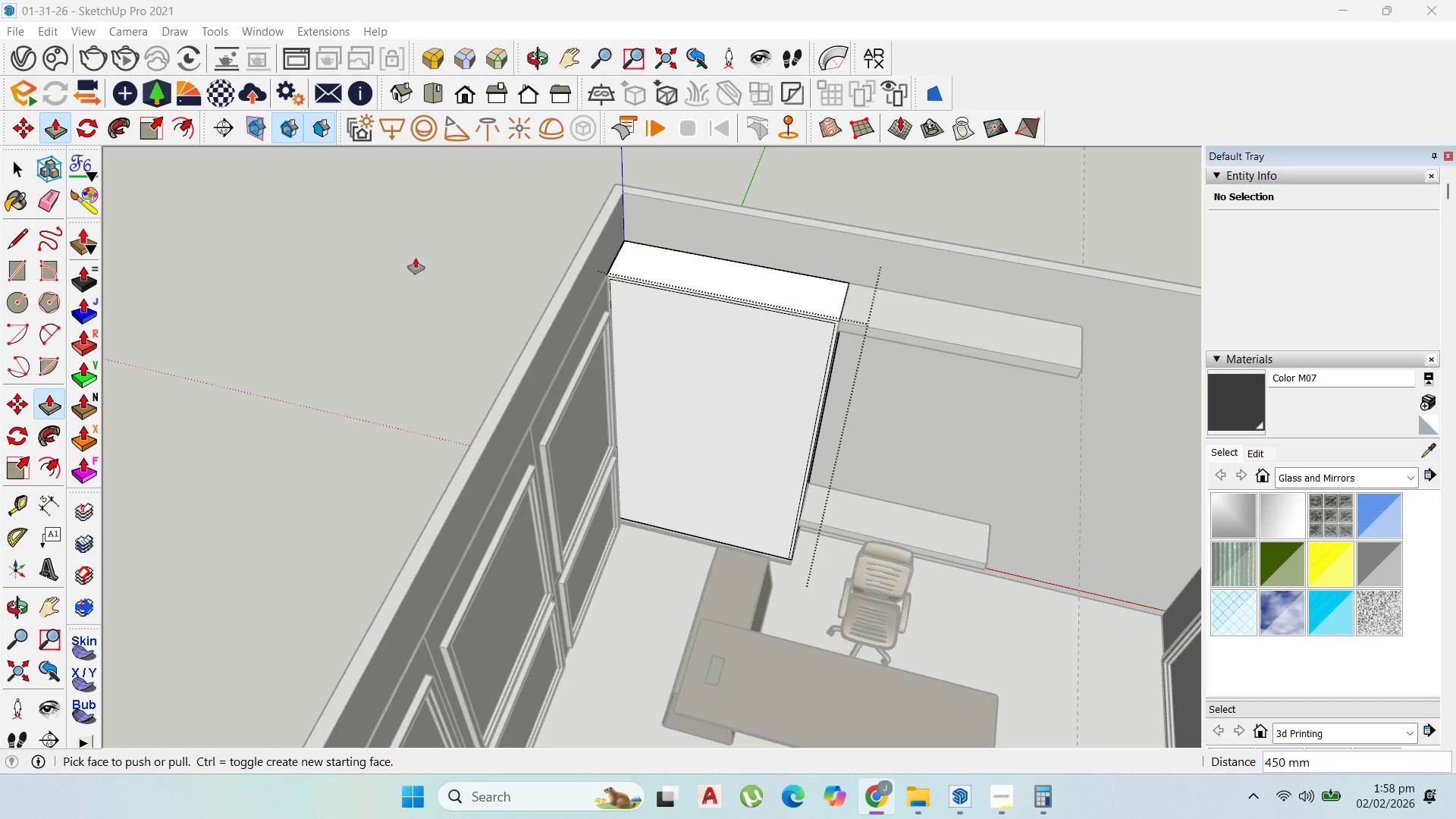 
left_click([870, 796])
 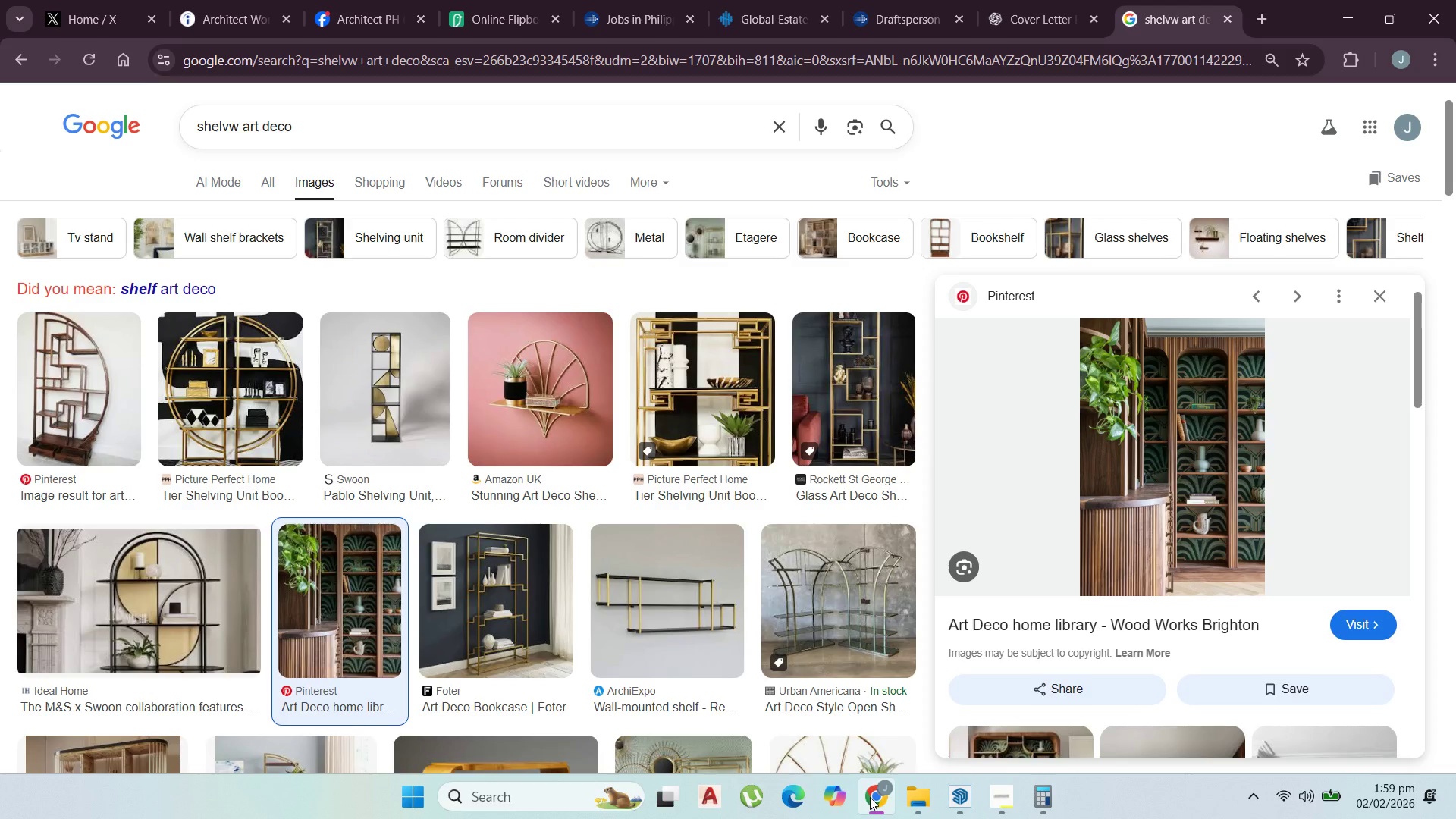 
left_click([870, 797])
 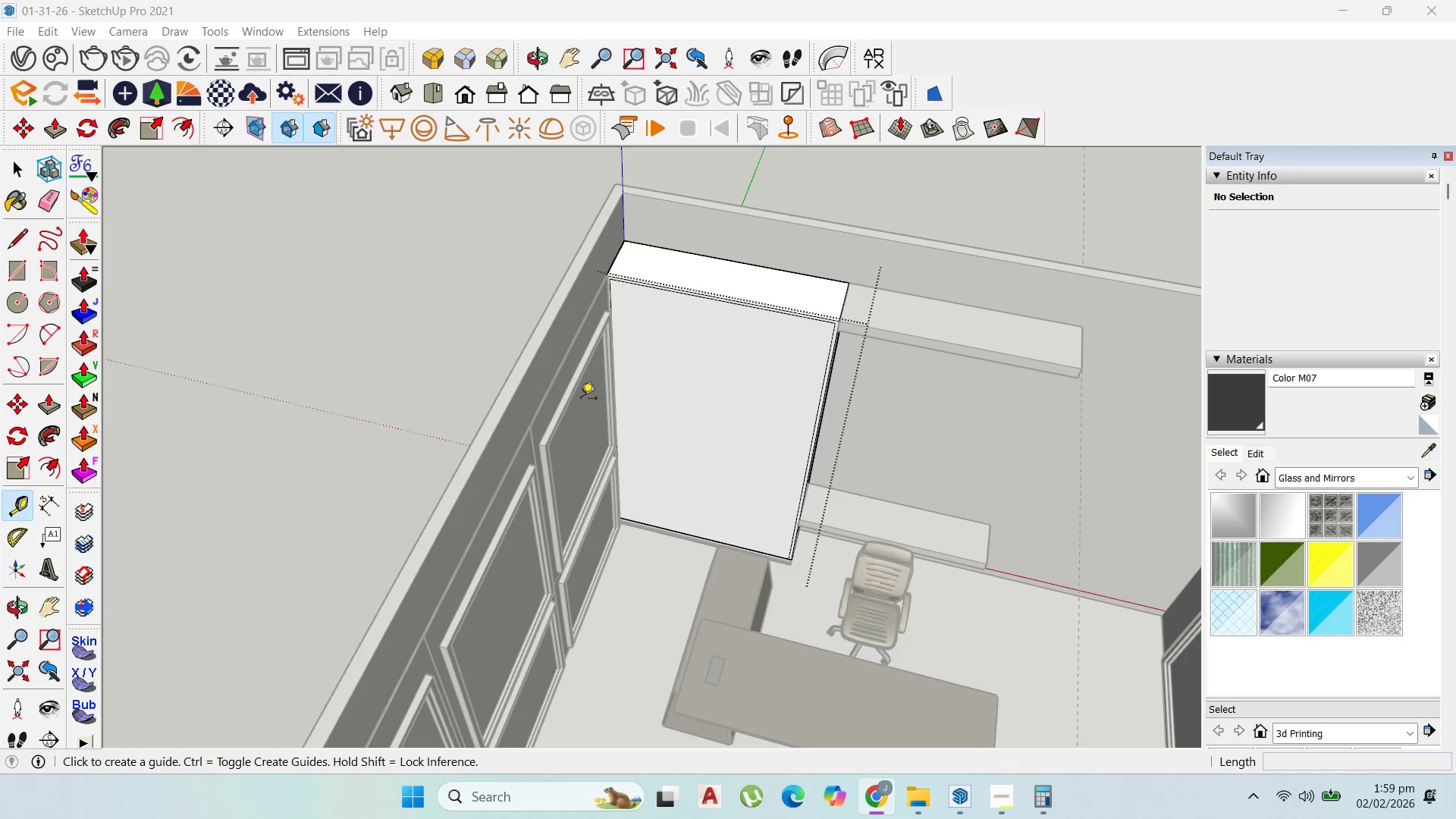 
scroll: coordinate [858, 362], scroll_direction: up, amount: 13.0
 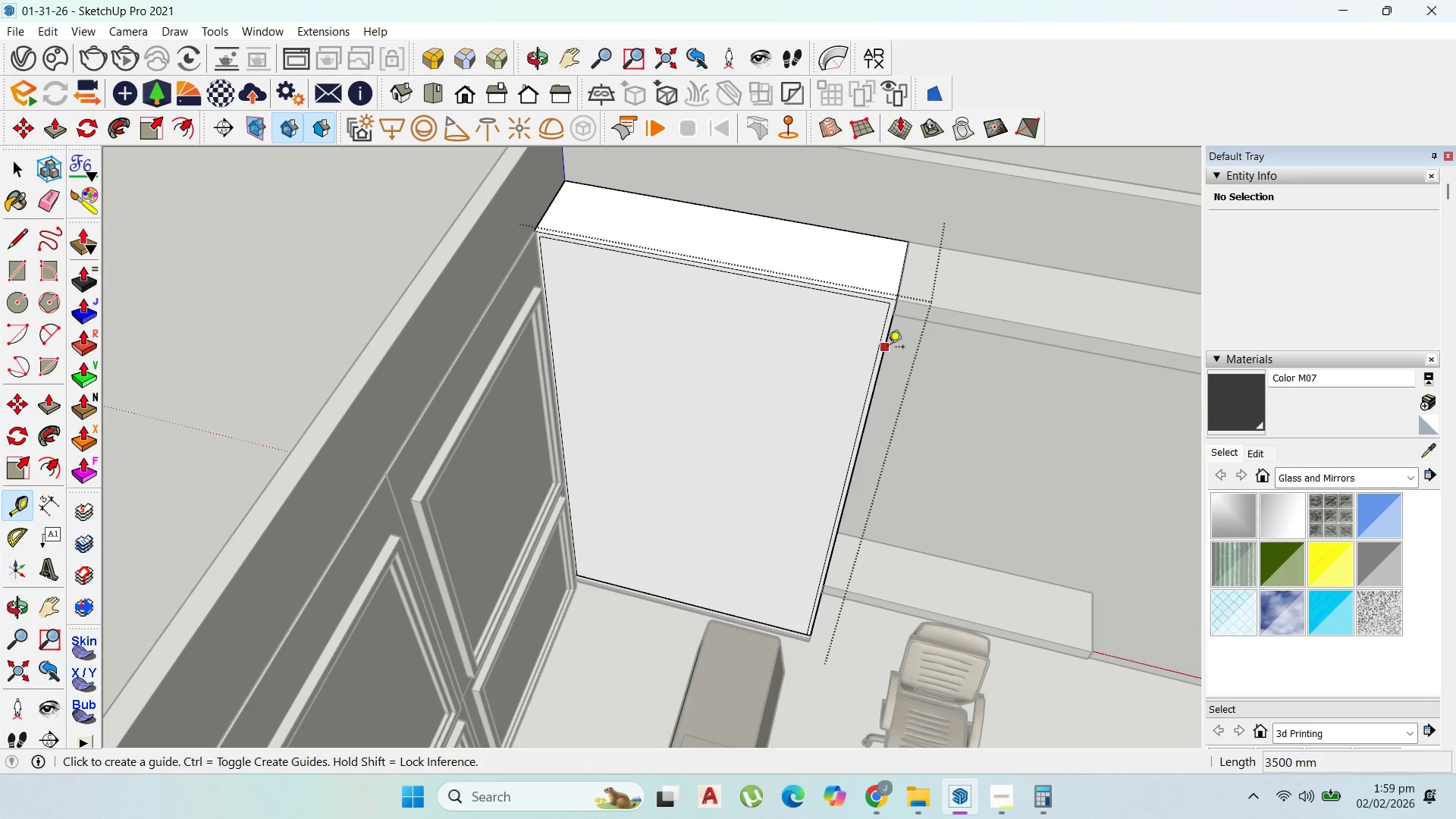 
left_click([888, 348])
 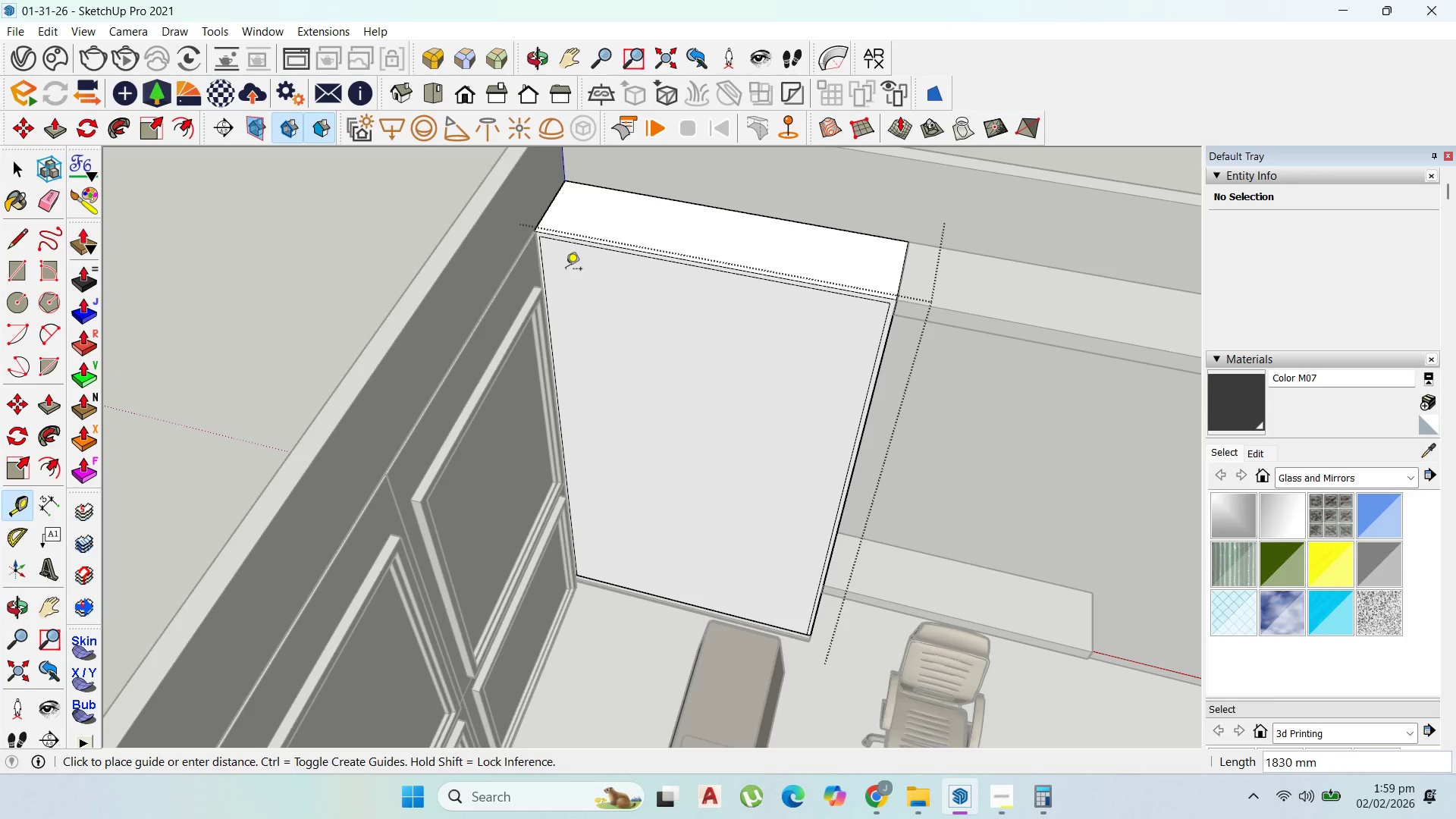 
hold_key(key=ShiftLeft, duration=1.5)
 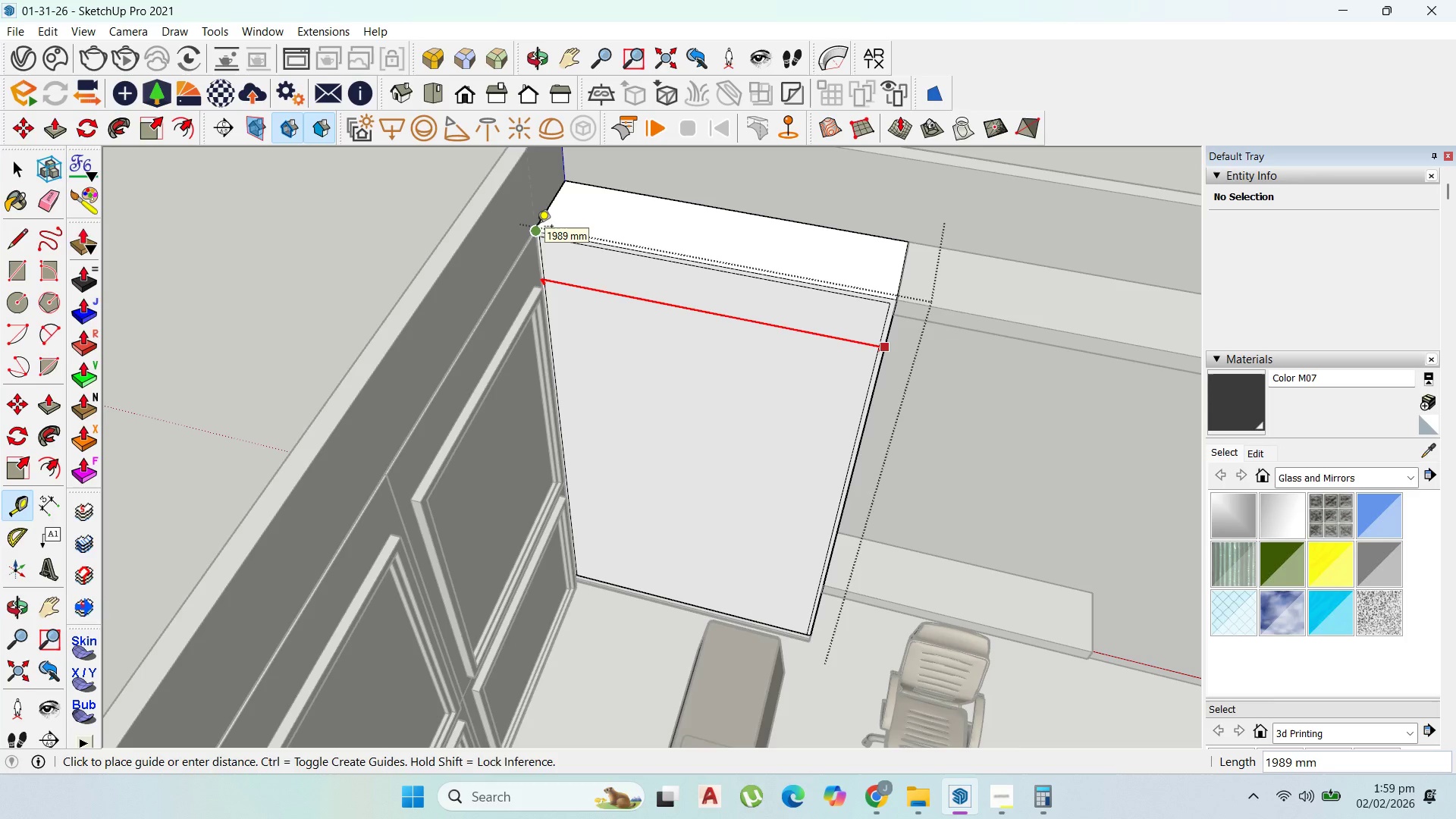 
hold_key(key=ShiftLeft, duration=1.5)
hold_key(key=ShiftLeft, duration=1.38)
scroll: coordinate [546, 215], scroll_direction: up, amount: 7.0
 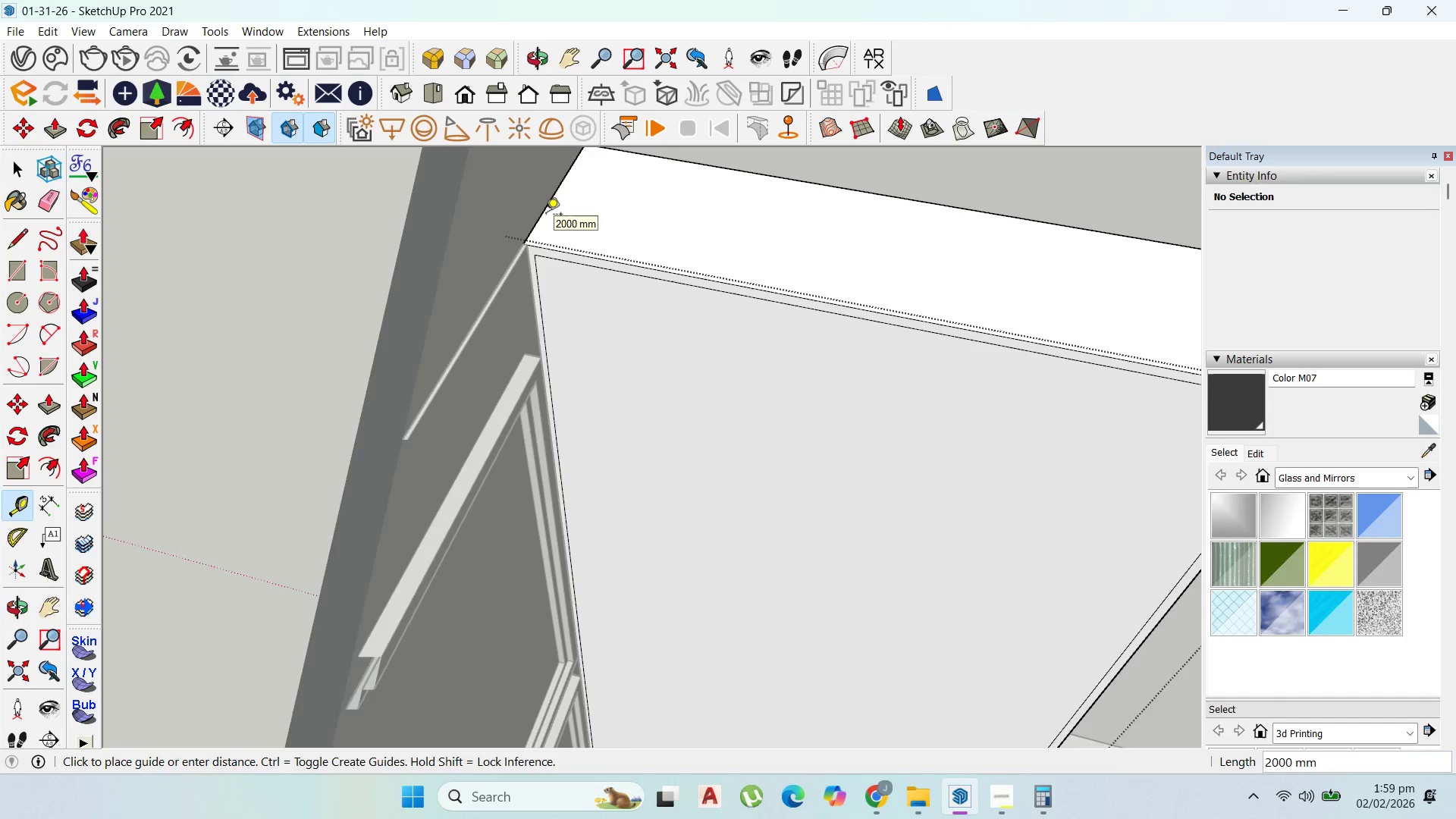 
key(Escape)
 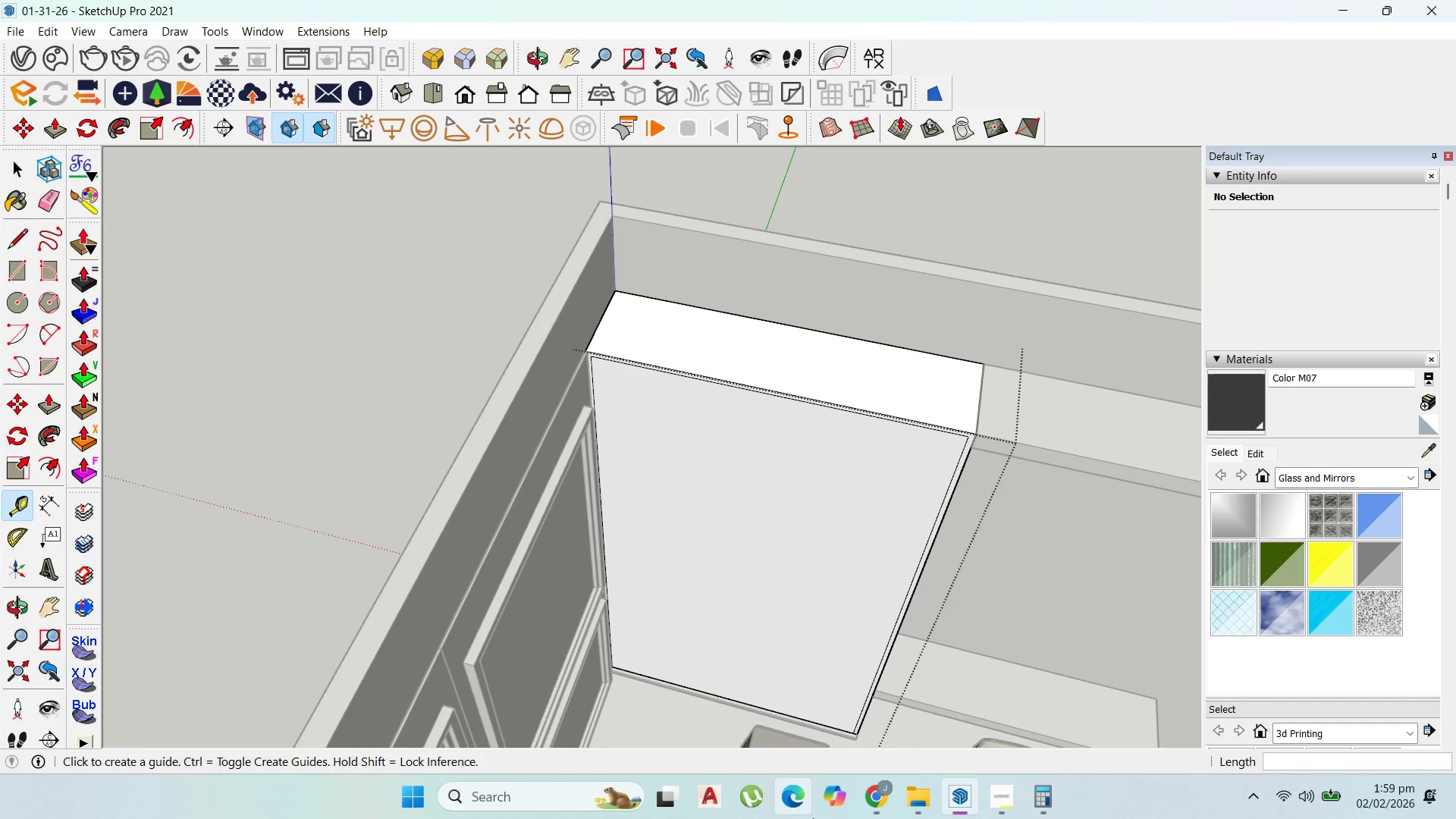 
key(Escape)
 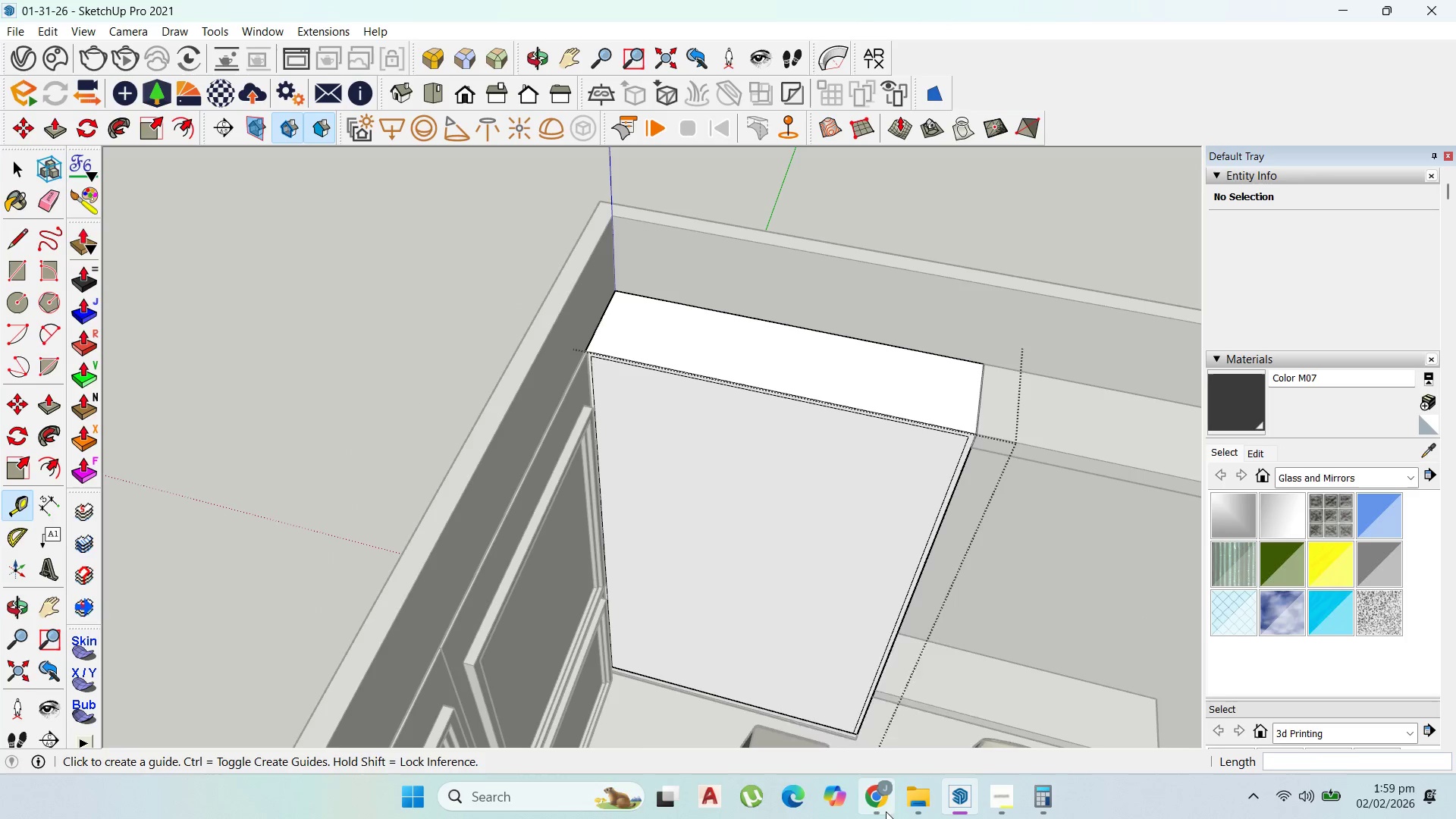 
scroll: coordinate [714, 626], scroll_direction: down, amount: 6.0
 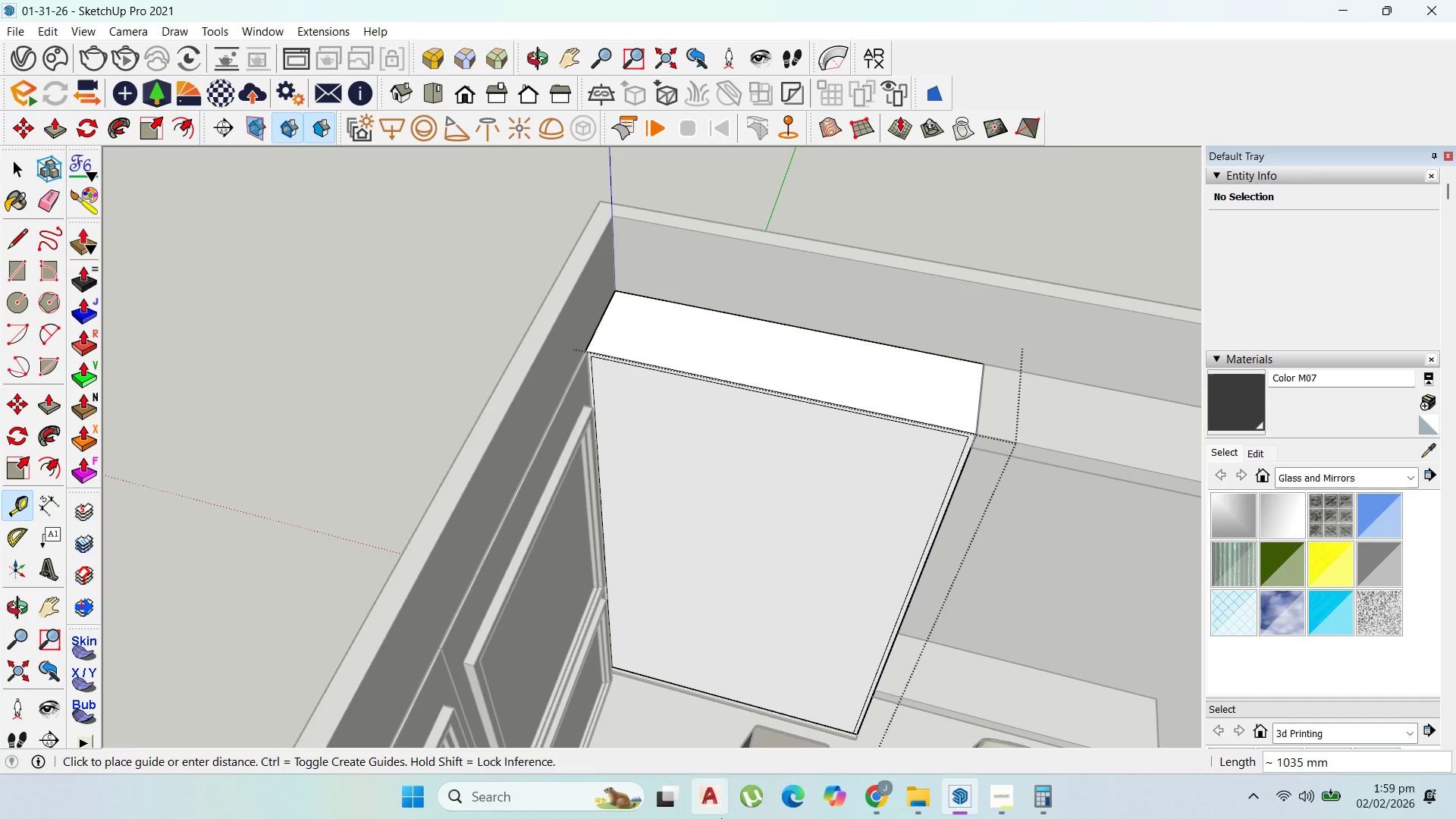 
key(Escape)
 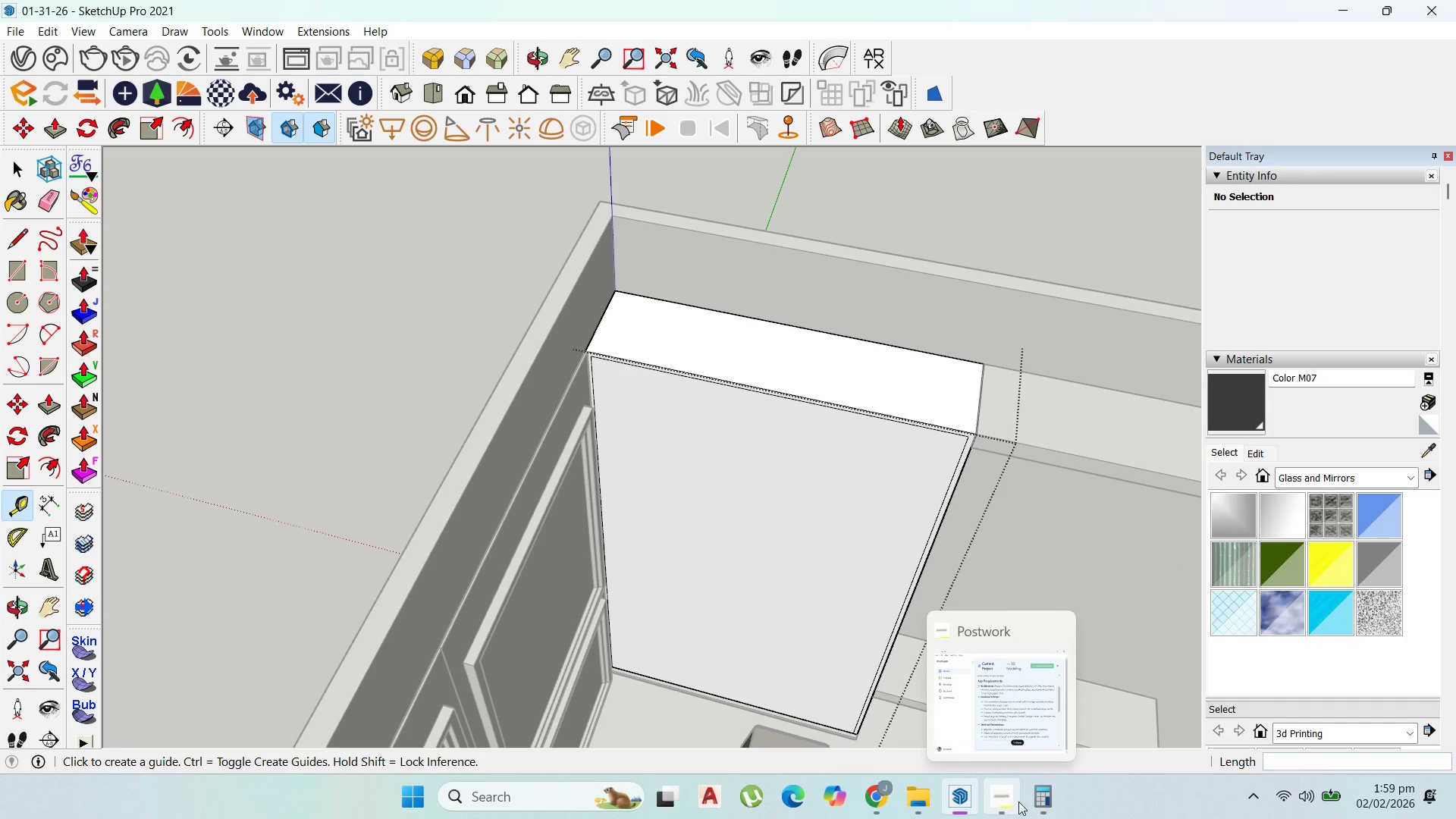 
left_click([1031, 802])
 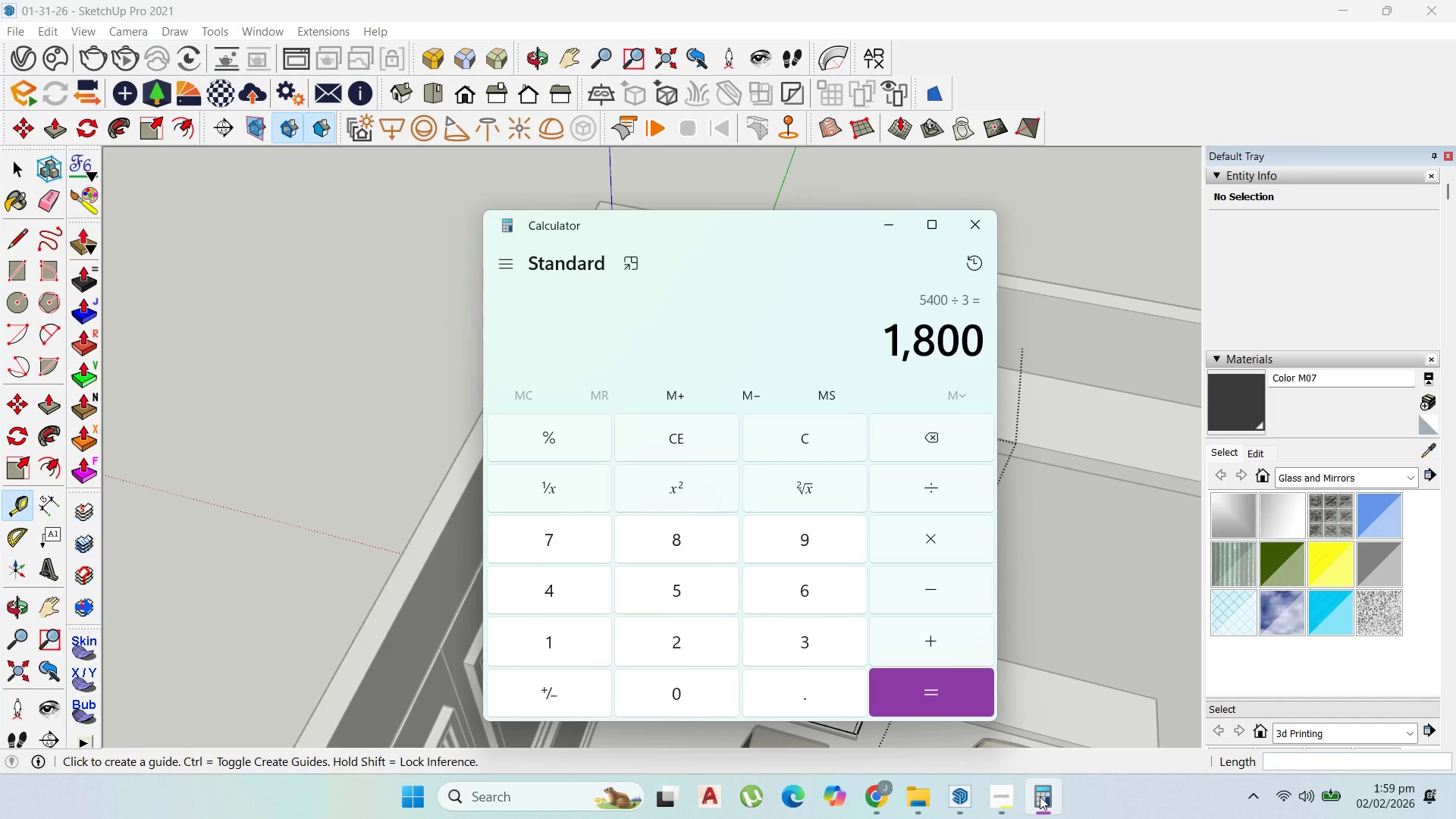 
wait(8.24)
 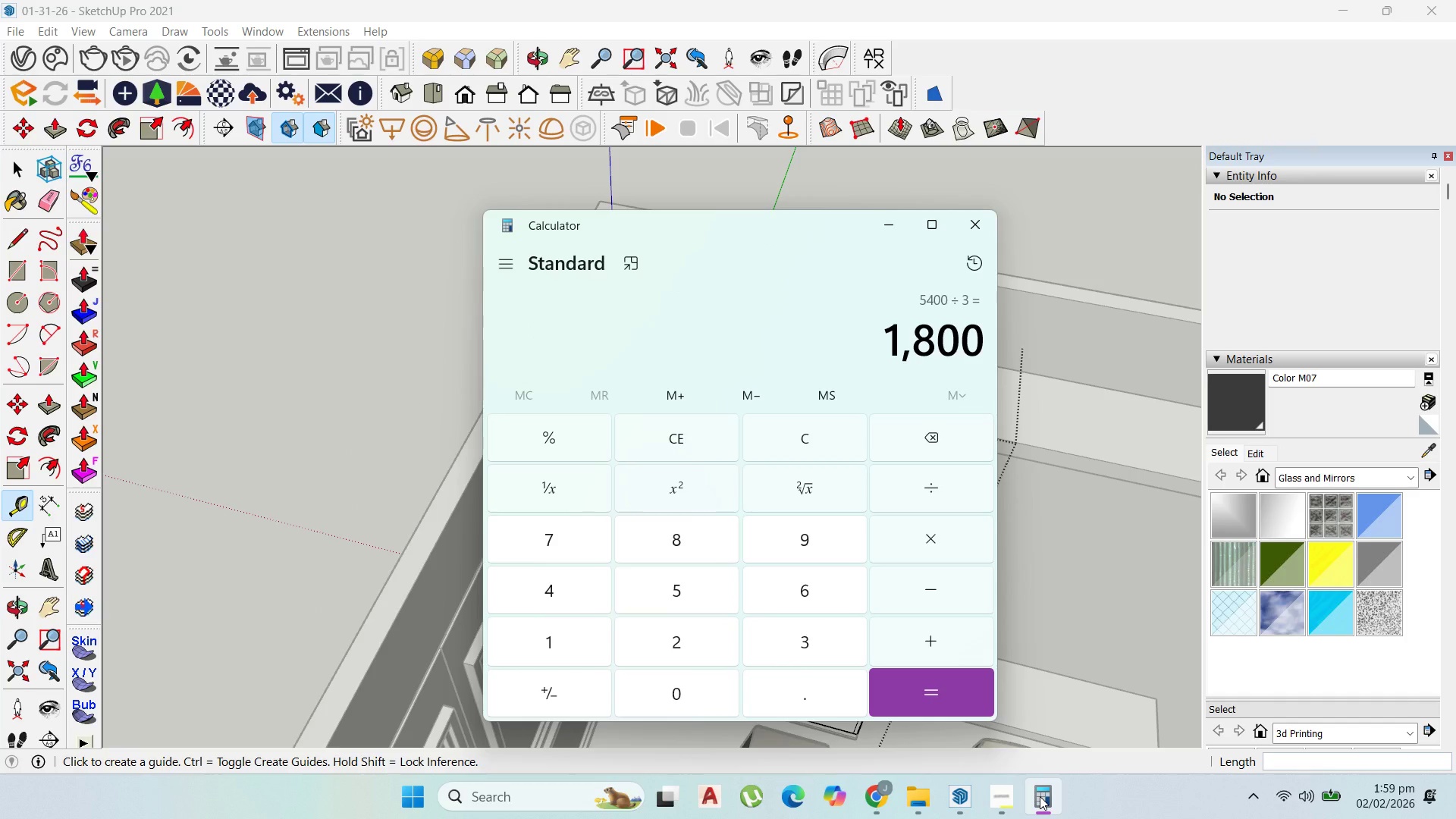 
double_click([679, 691])
 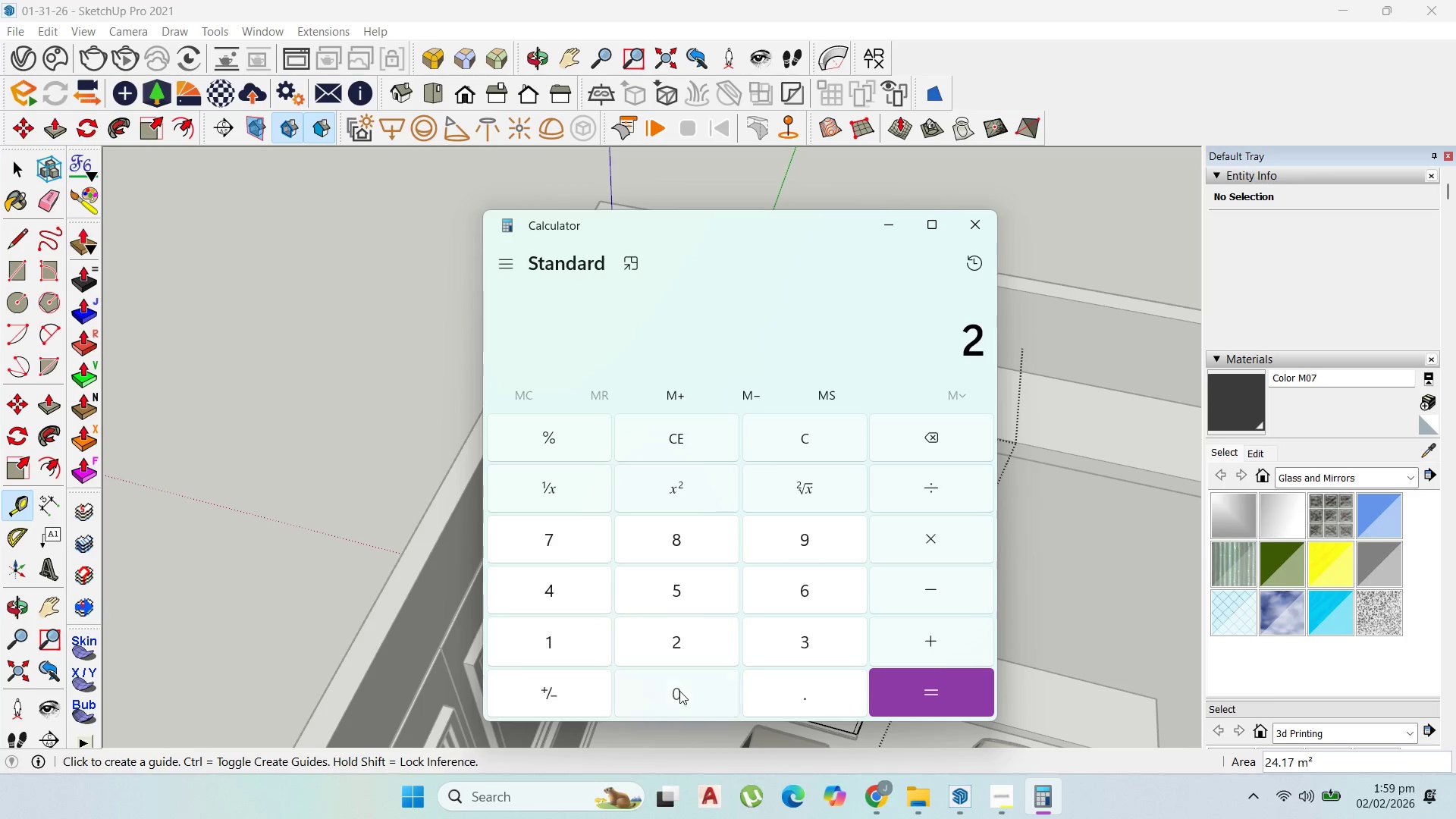 
triple_click([679, 691])
 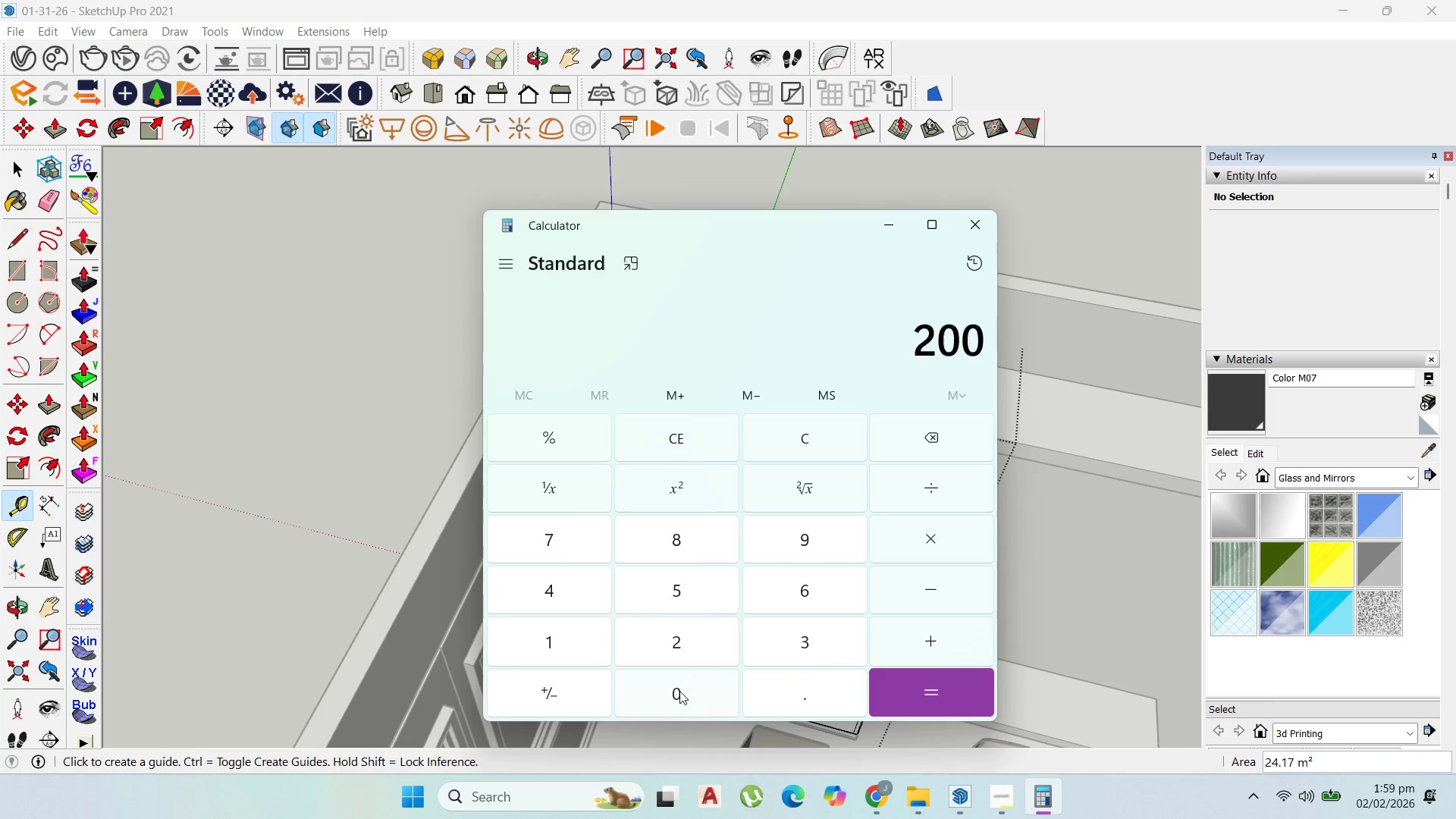 
triple_click([679, 691])
 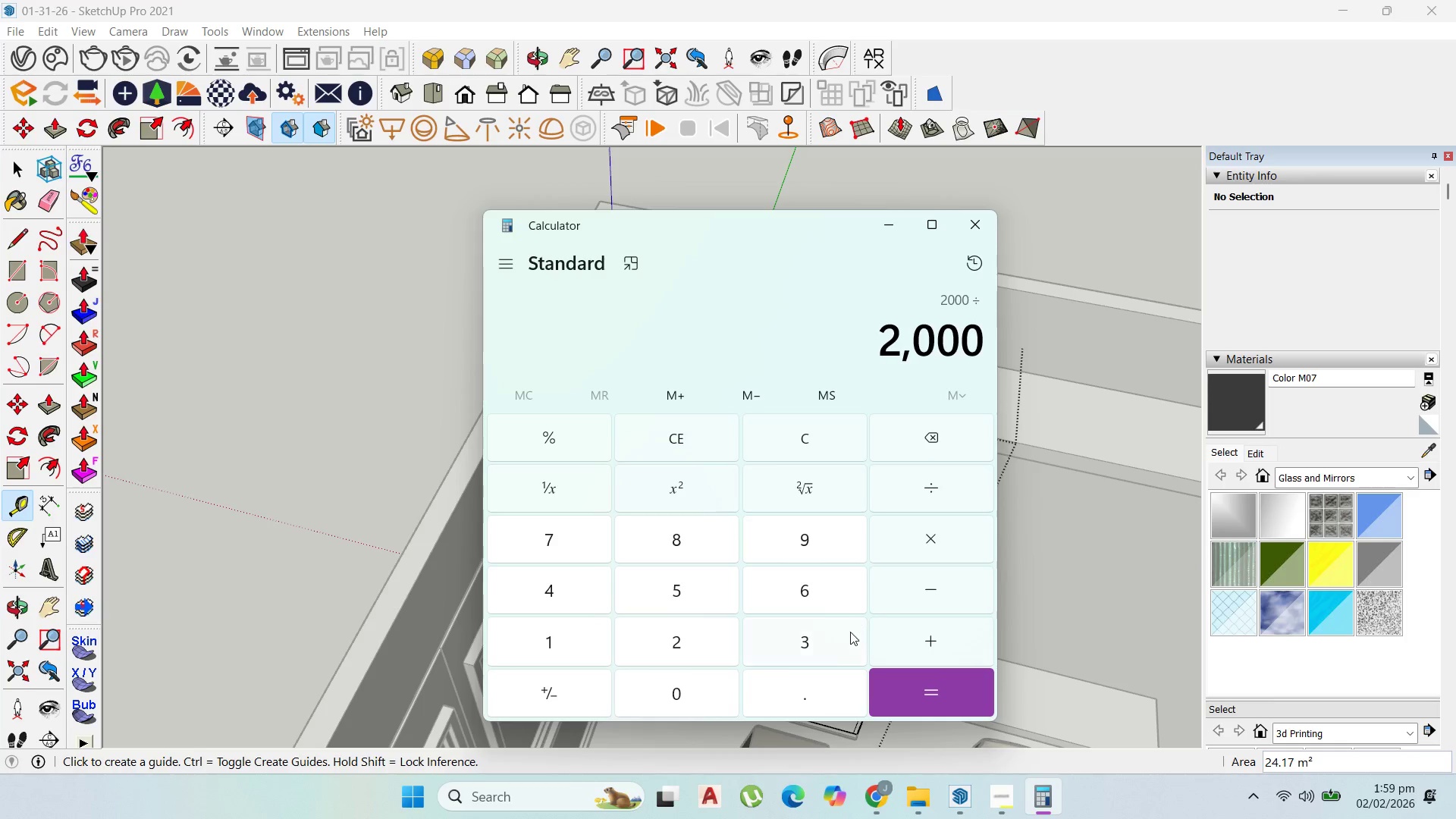 
double_click([958, 683])
 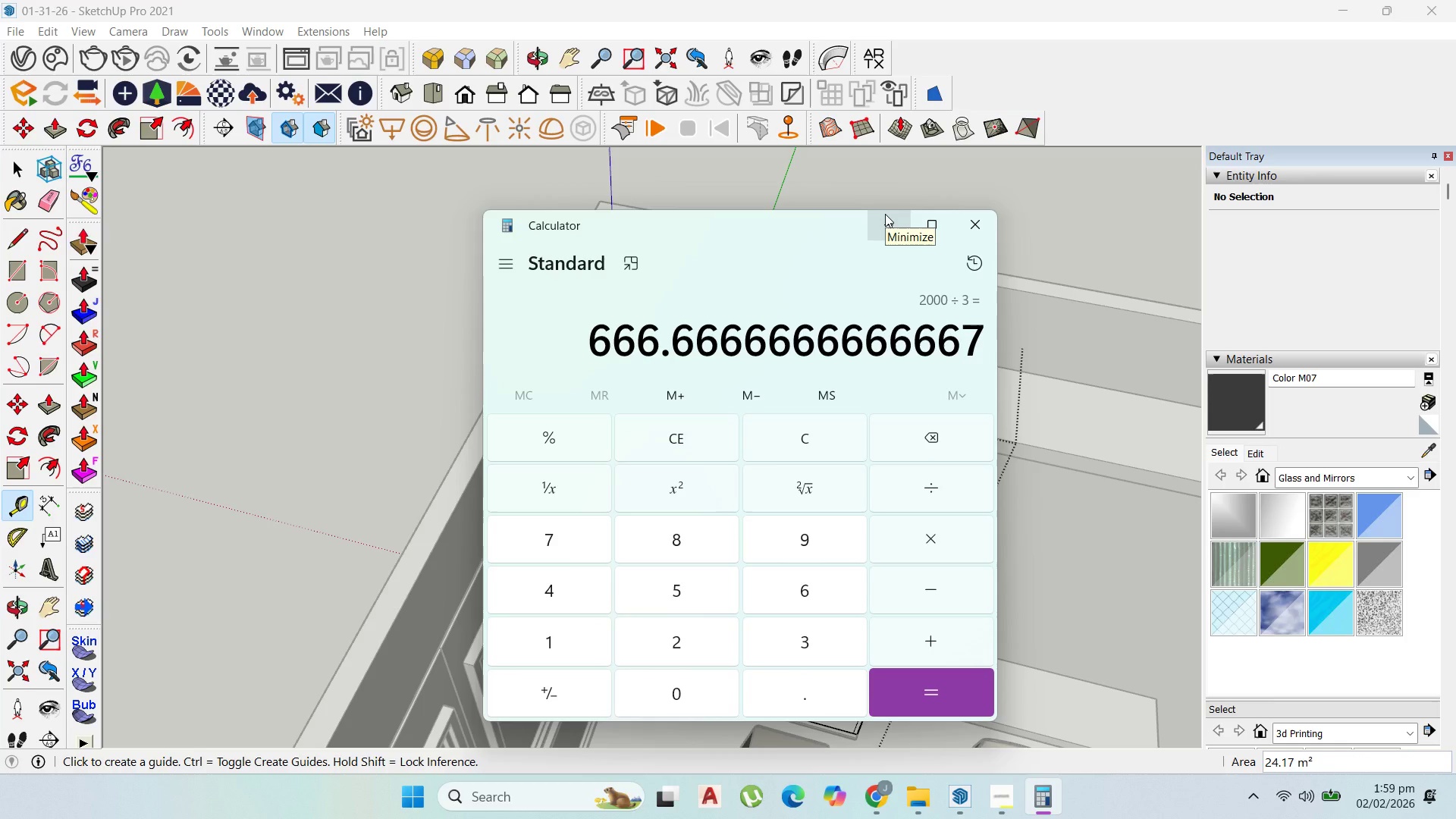 
left_click_drag(start_coordinate=[810, 238], to_coordinate=[856, 541])
 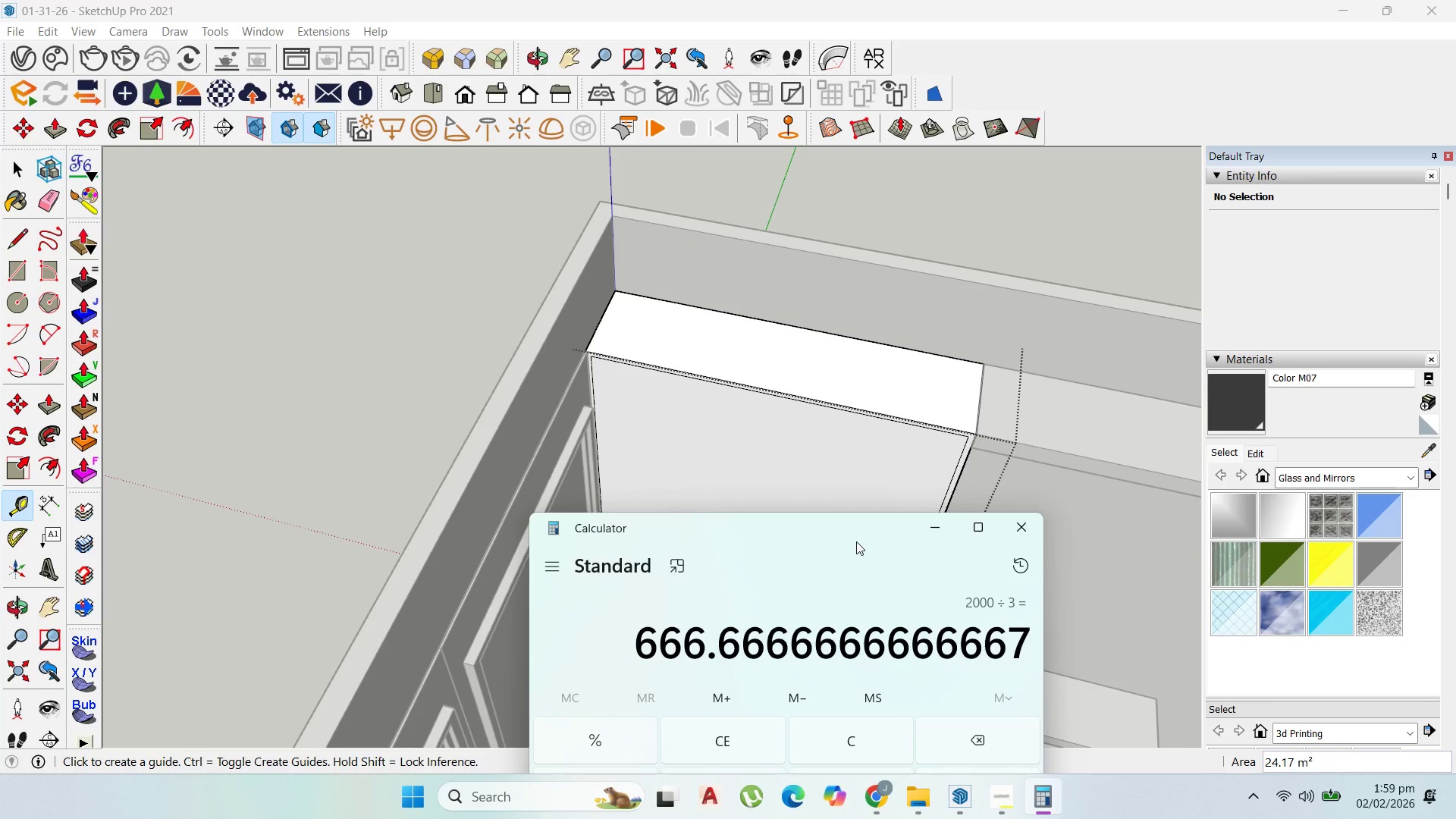 
left_click_drag(start_coordinate=[856, 541], to_coordinate=[858, 597])
 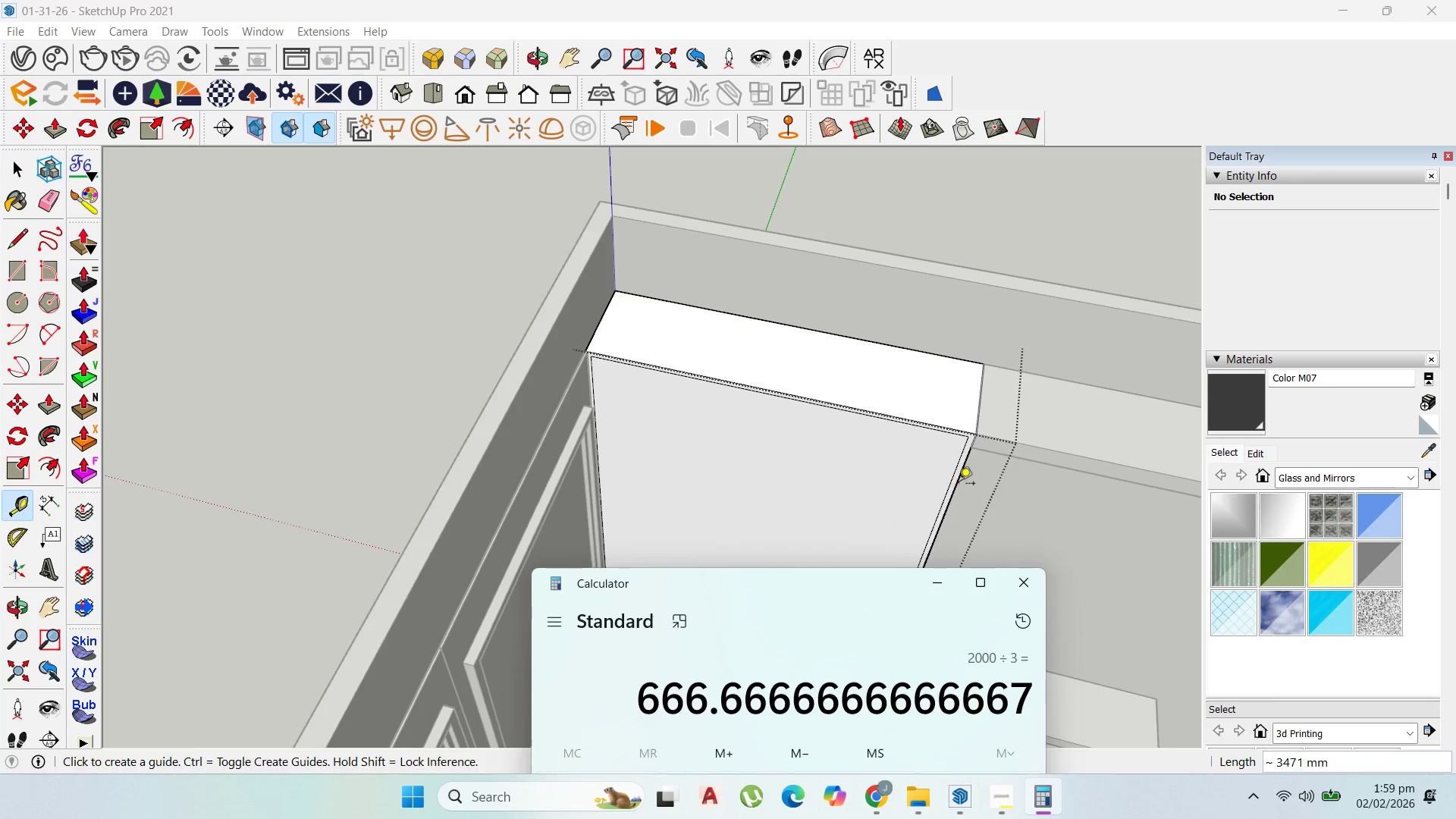 
wait(6.73)
 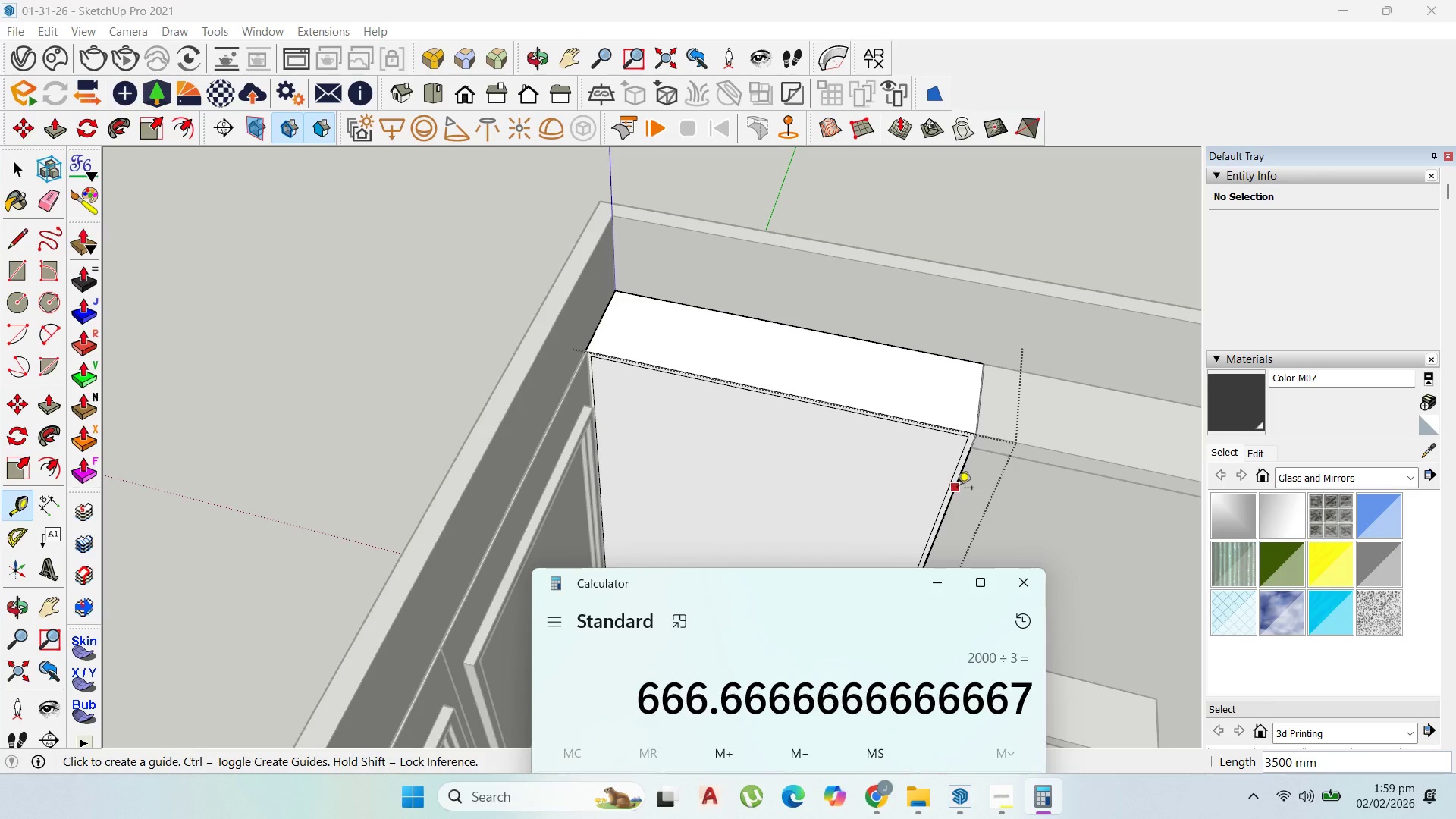 
scroll: coordinate [962, 480], scroll_direction: up, amount: 3.0
 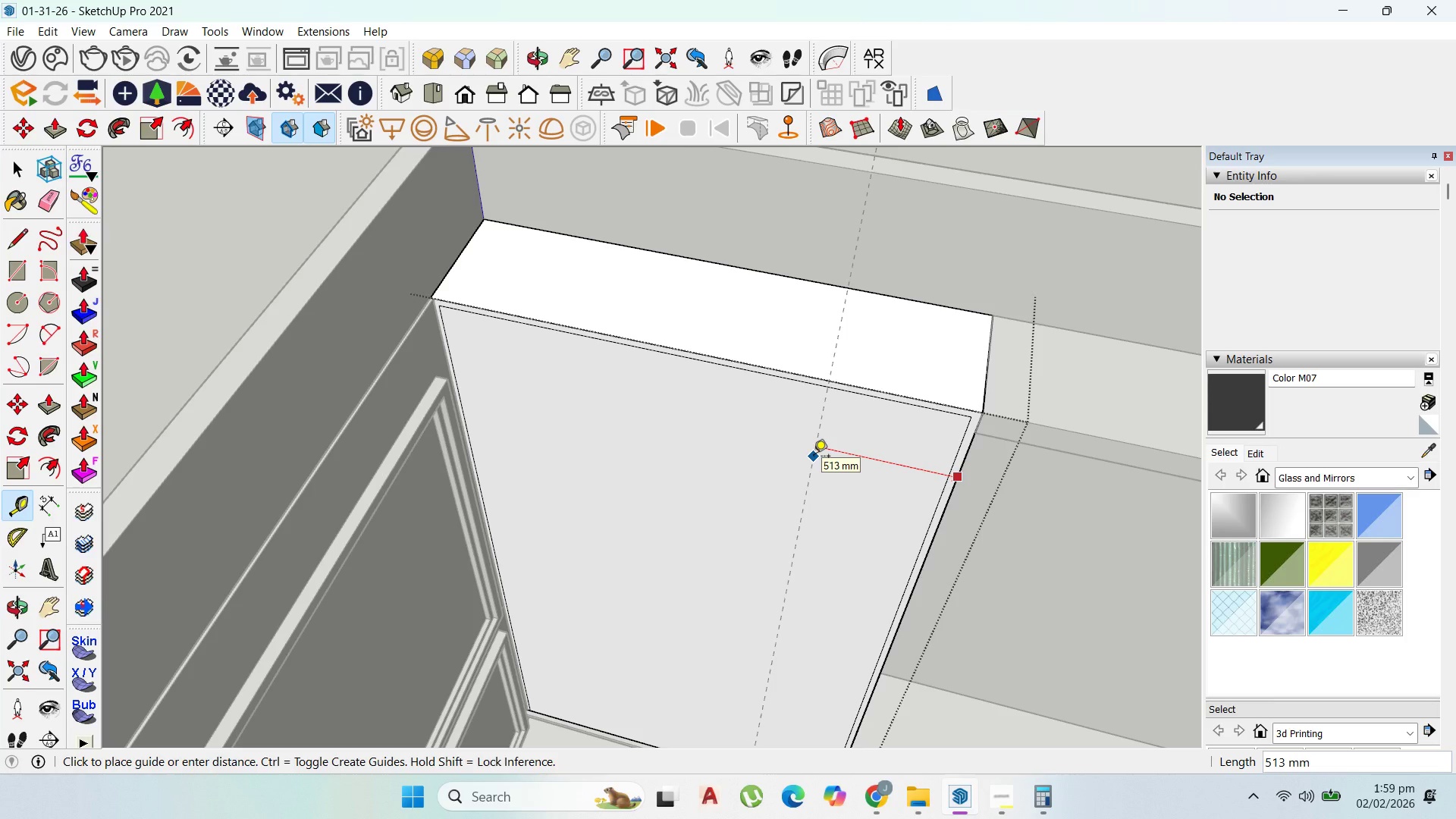 
type(667)
 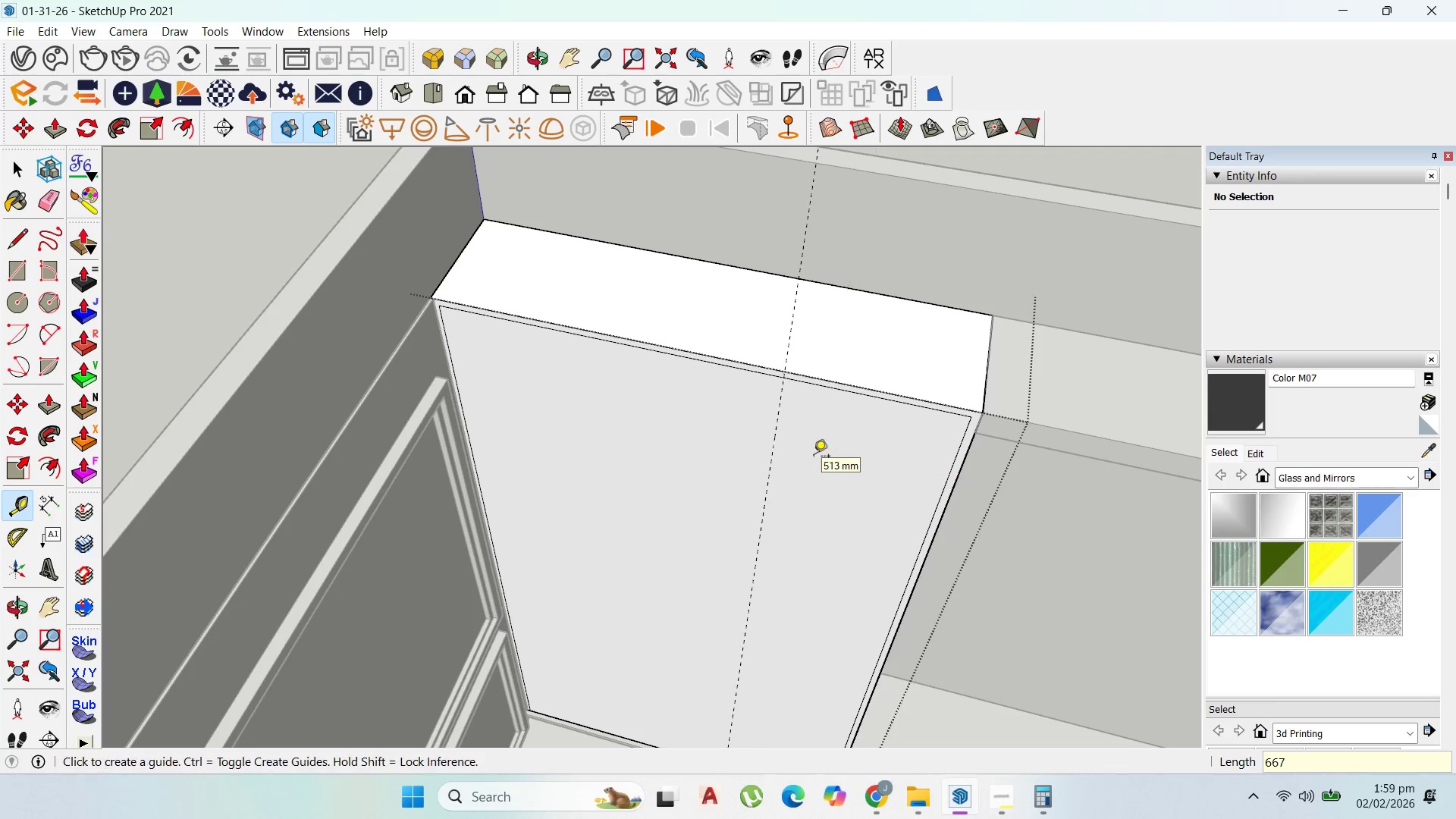 
key(Enter)
 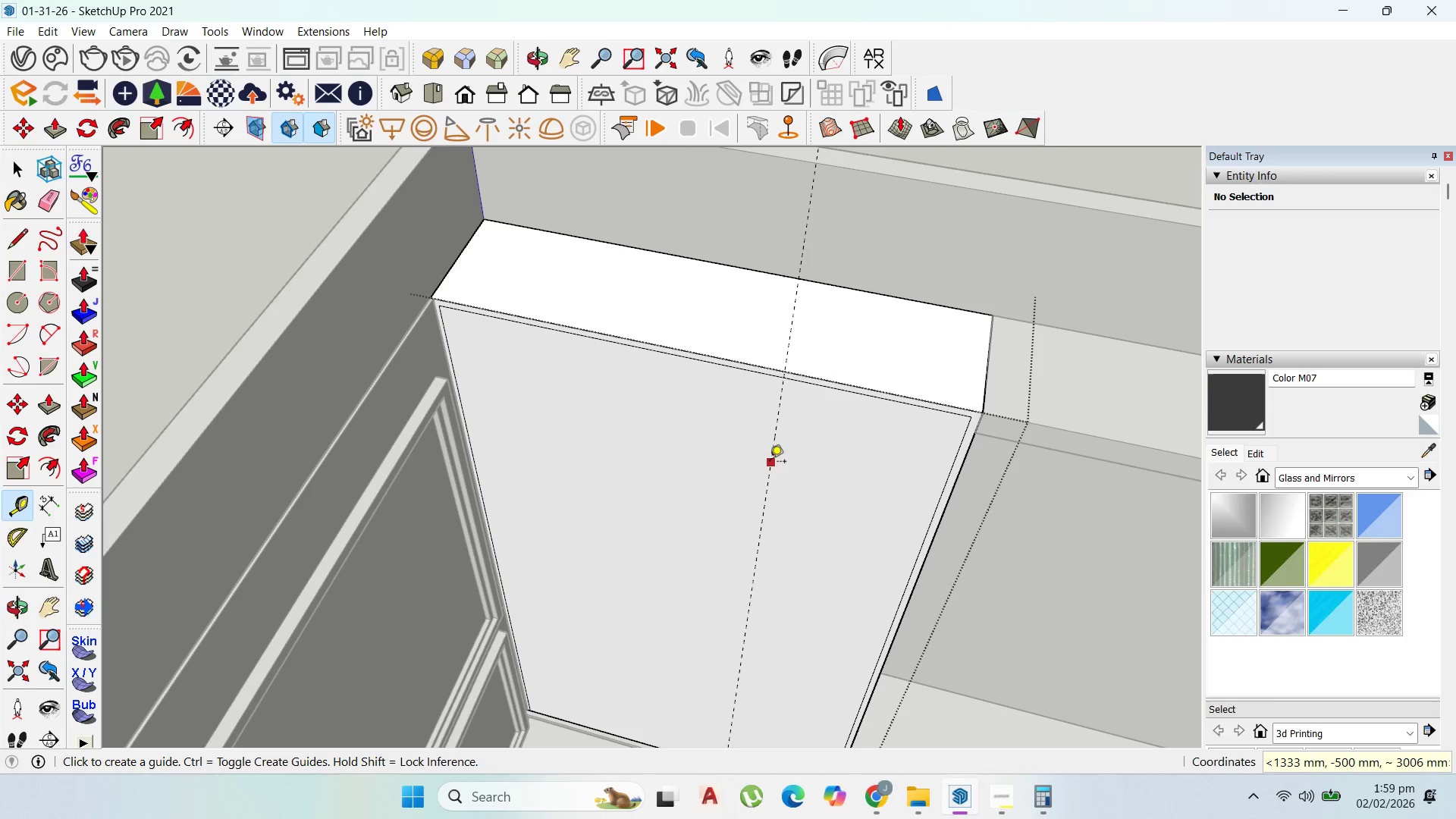 
left_click([769, 462])
 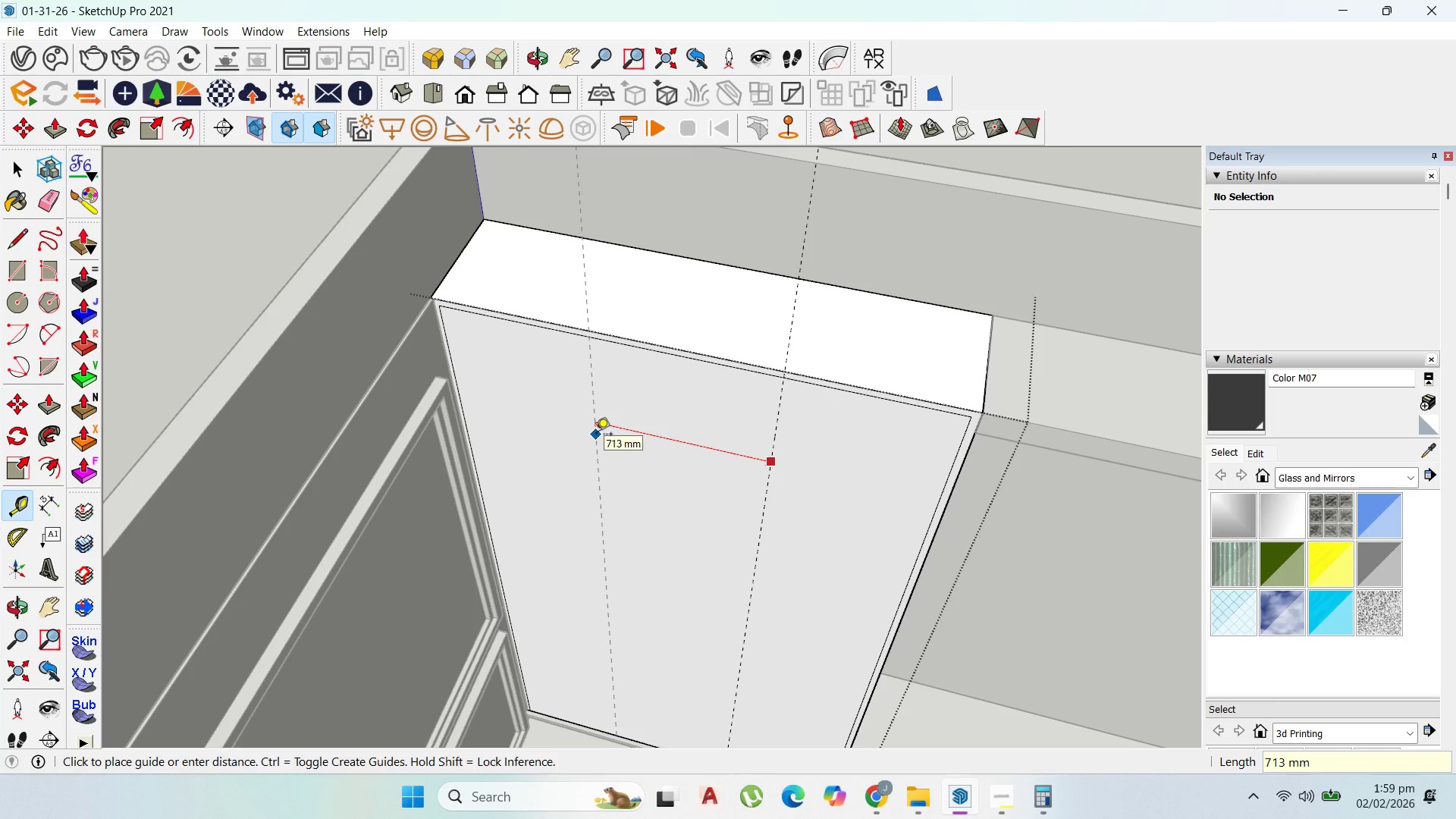 
type(667)
 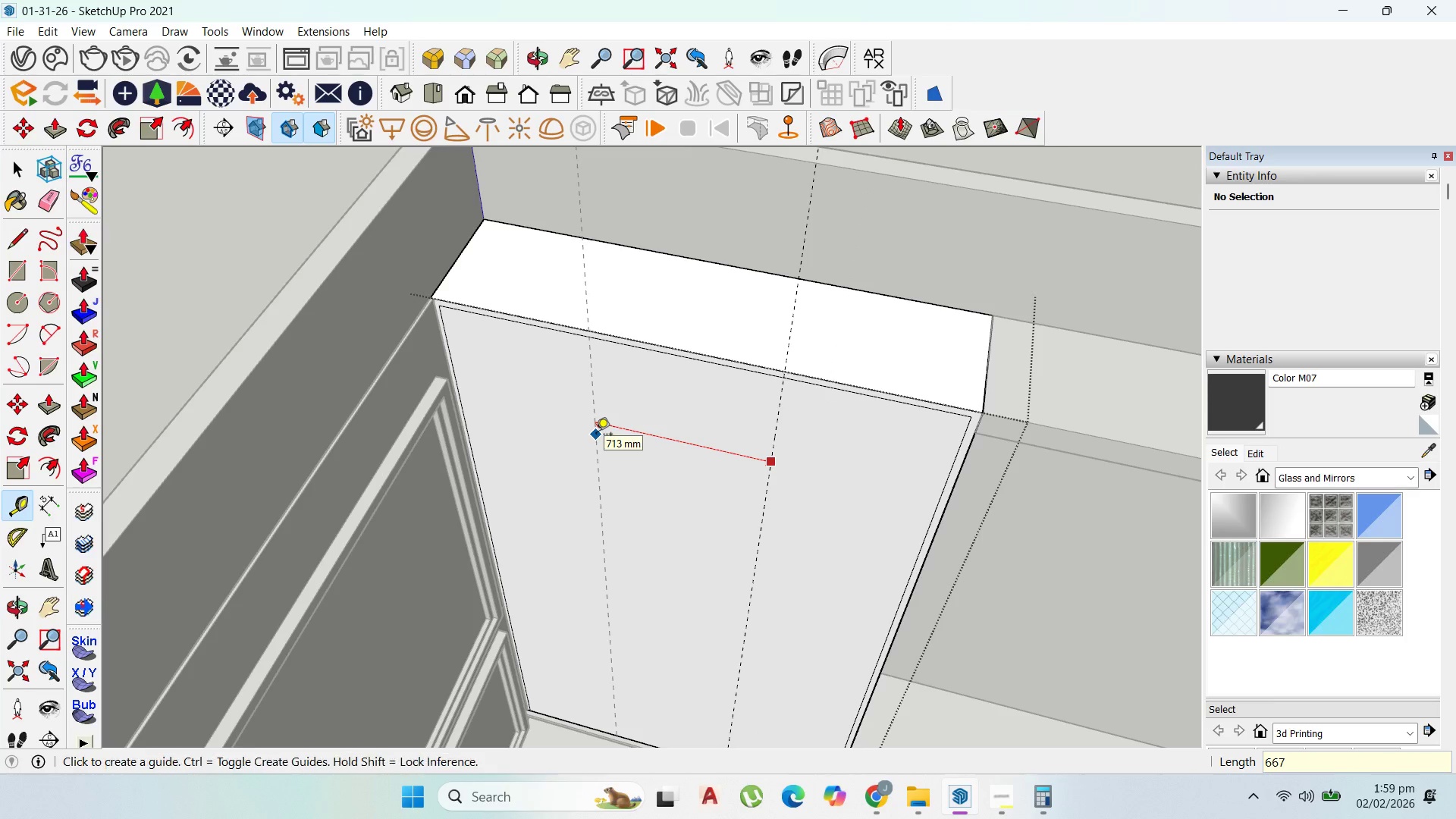 
key(Enter)
 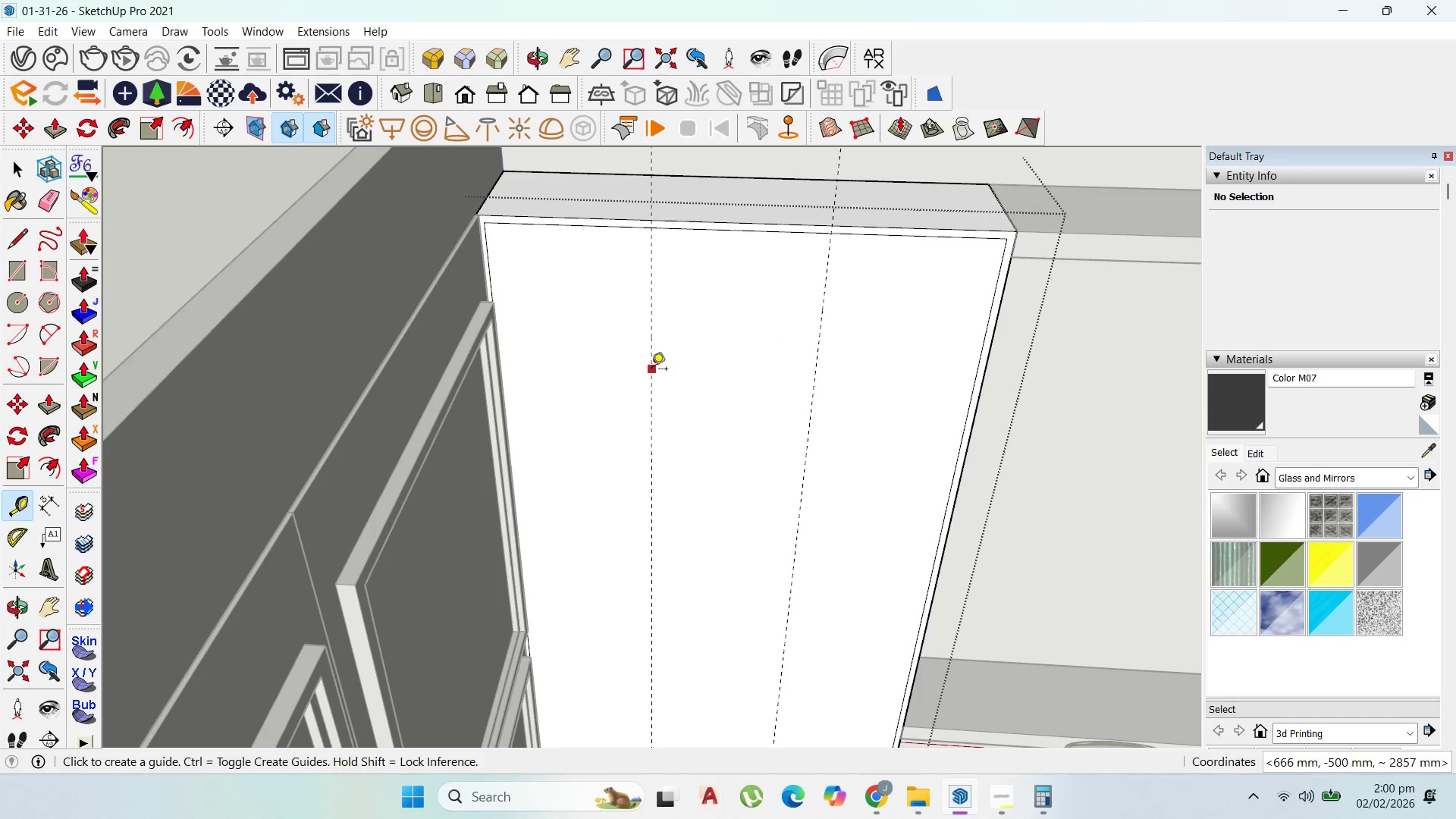 
left_click([650, 371])
 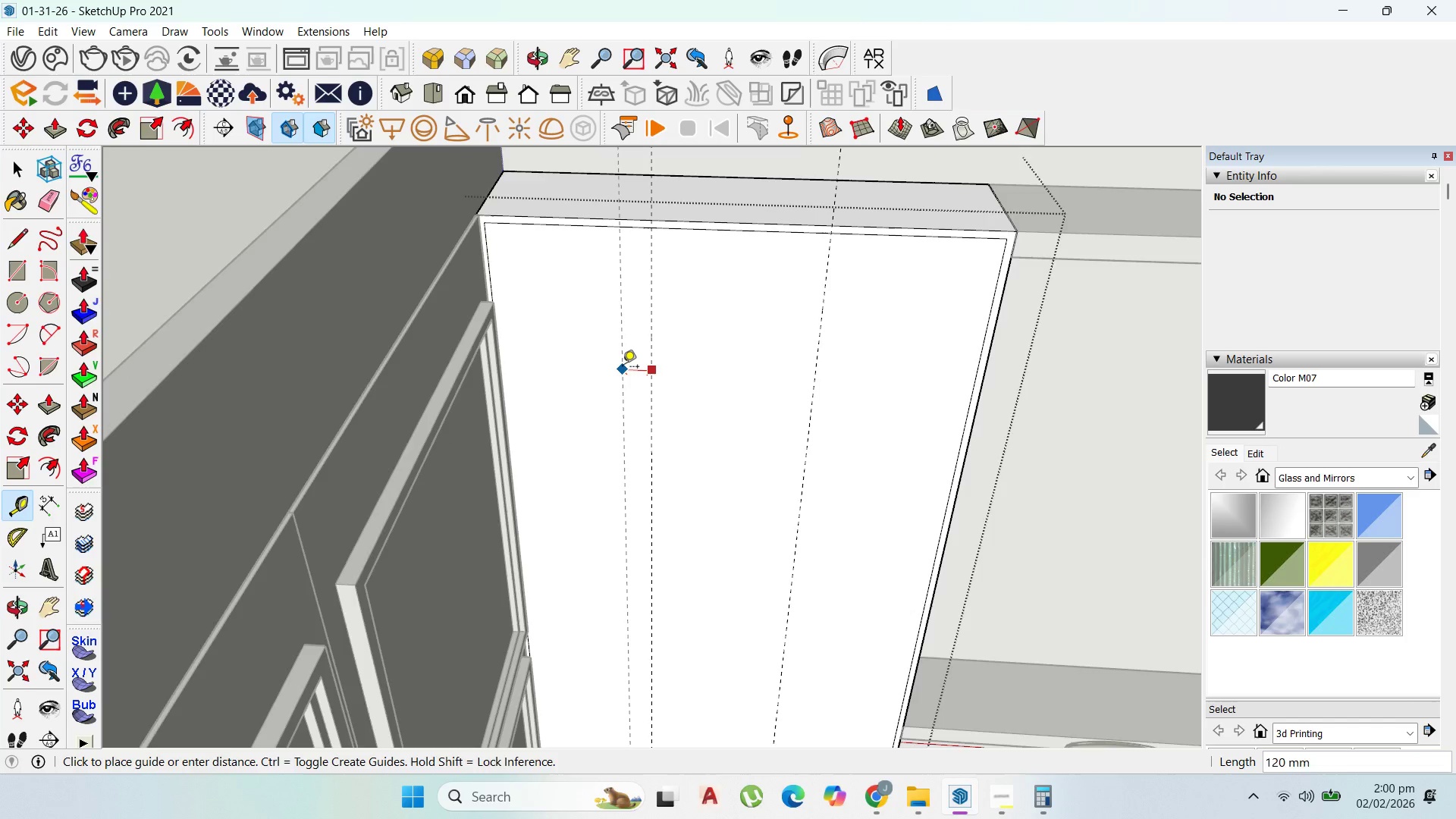 
scroll: coordinate [645, 366], scroll_direction: up, amount: 6.0
 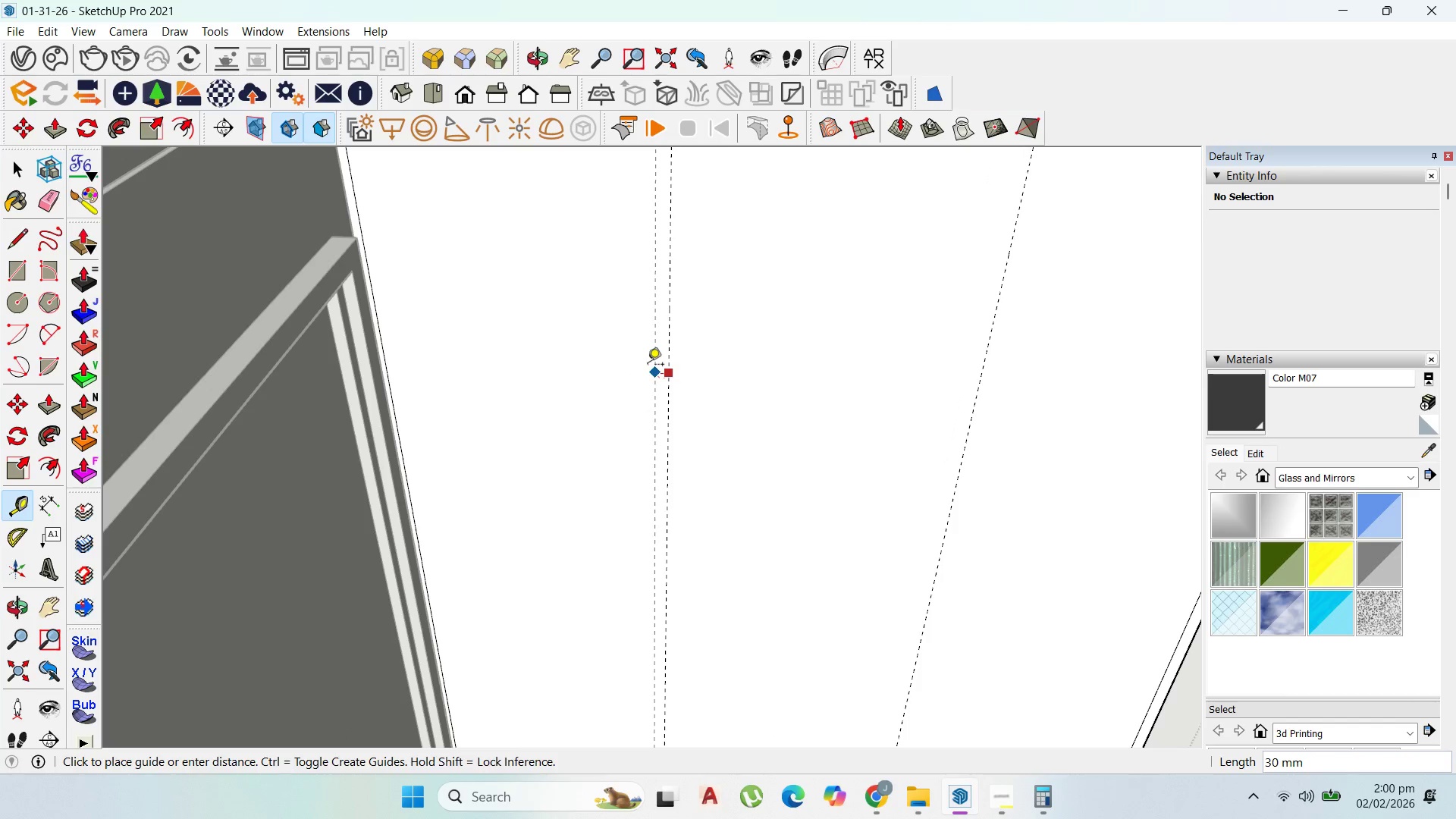 
left_click([648, 366])
 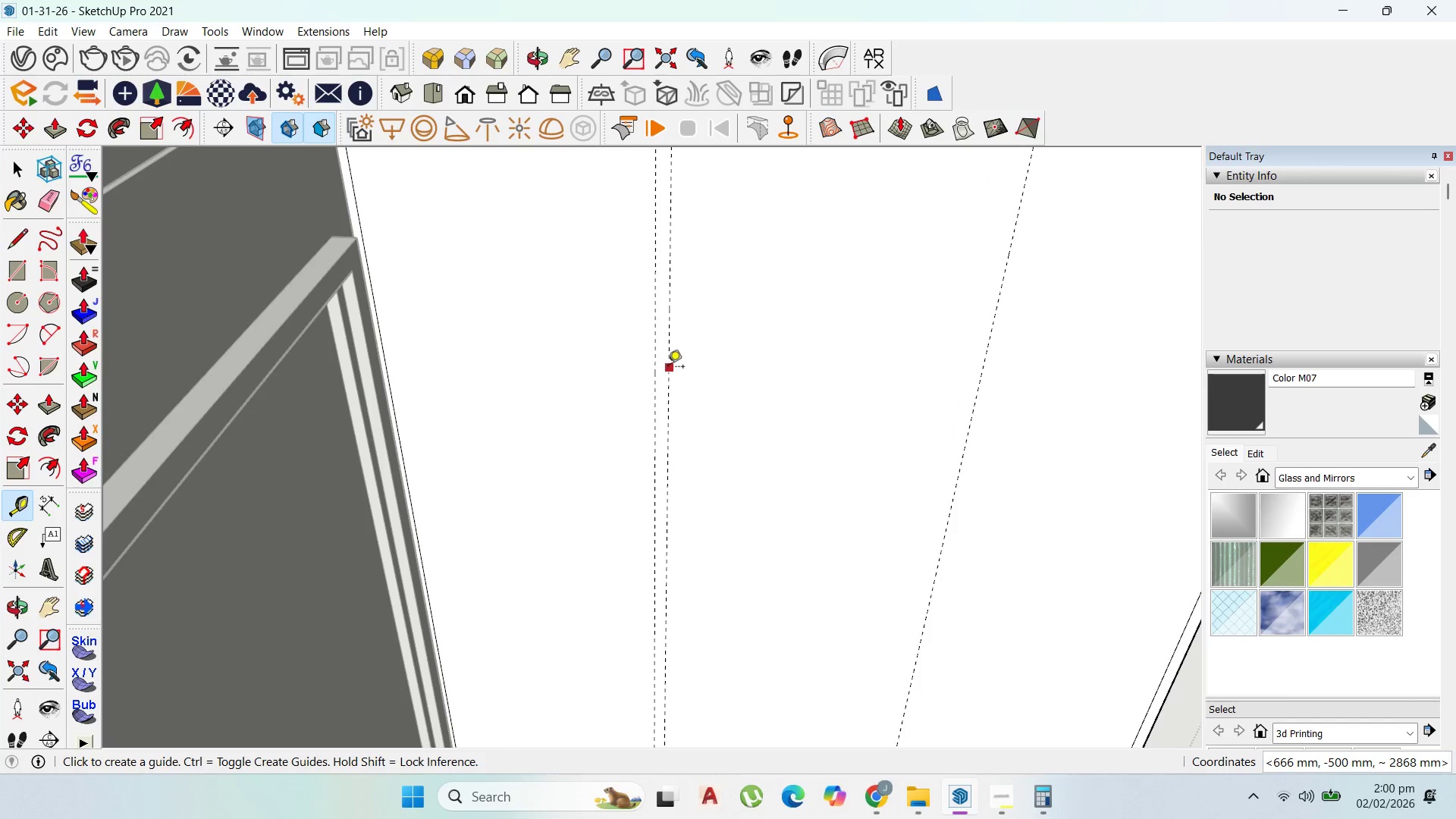 
left_click([668, 368])
 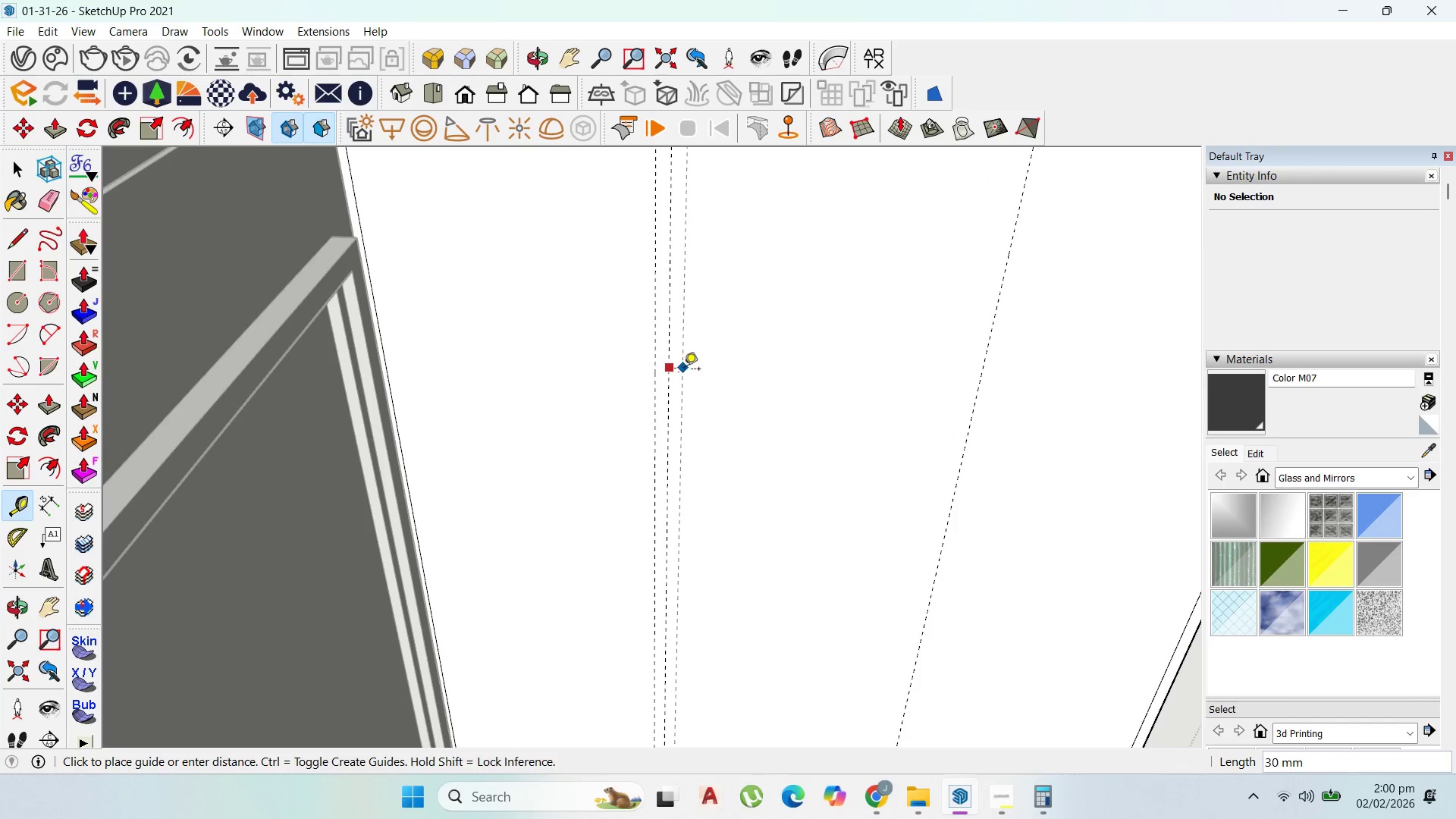 
left_click([684, 370])
 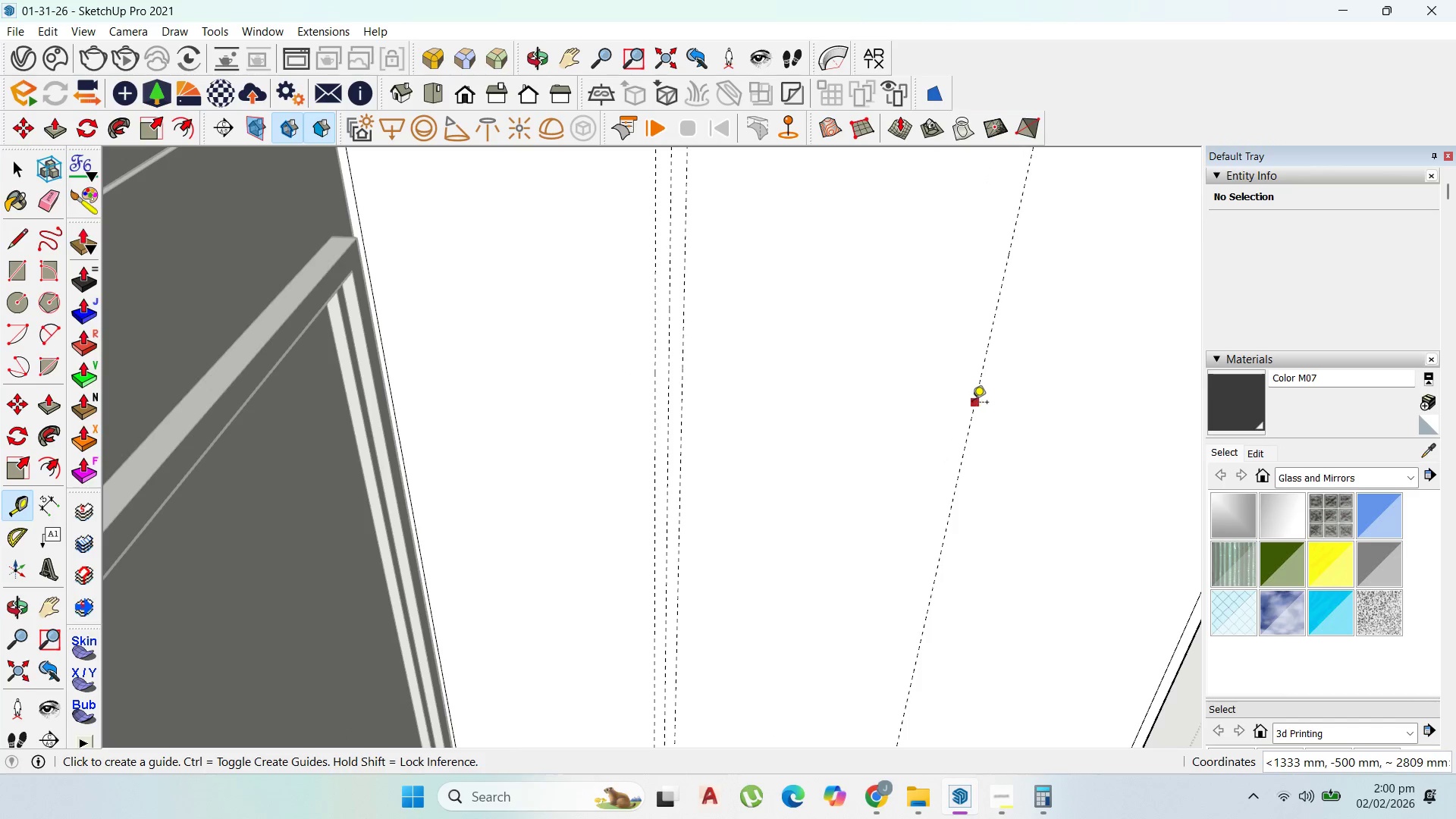 
left_click([972, 403])
 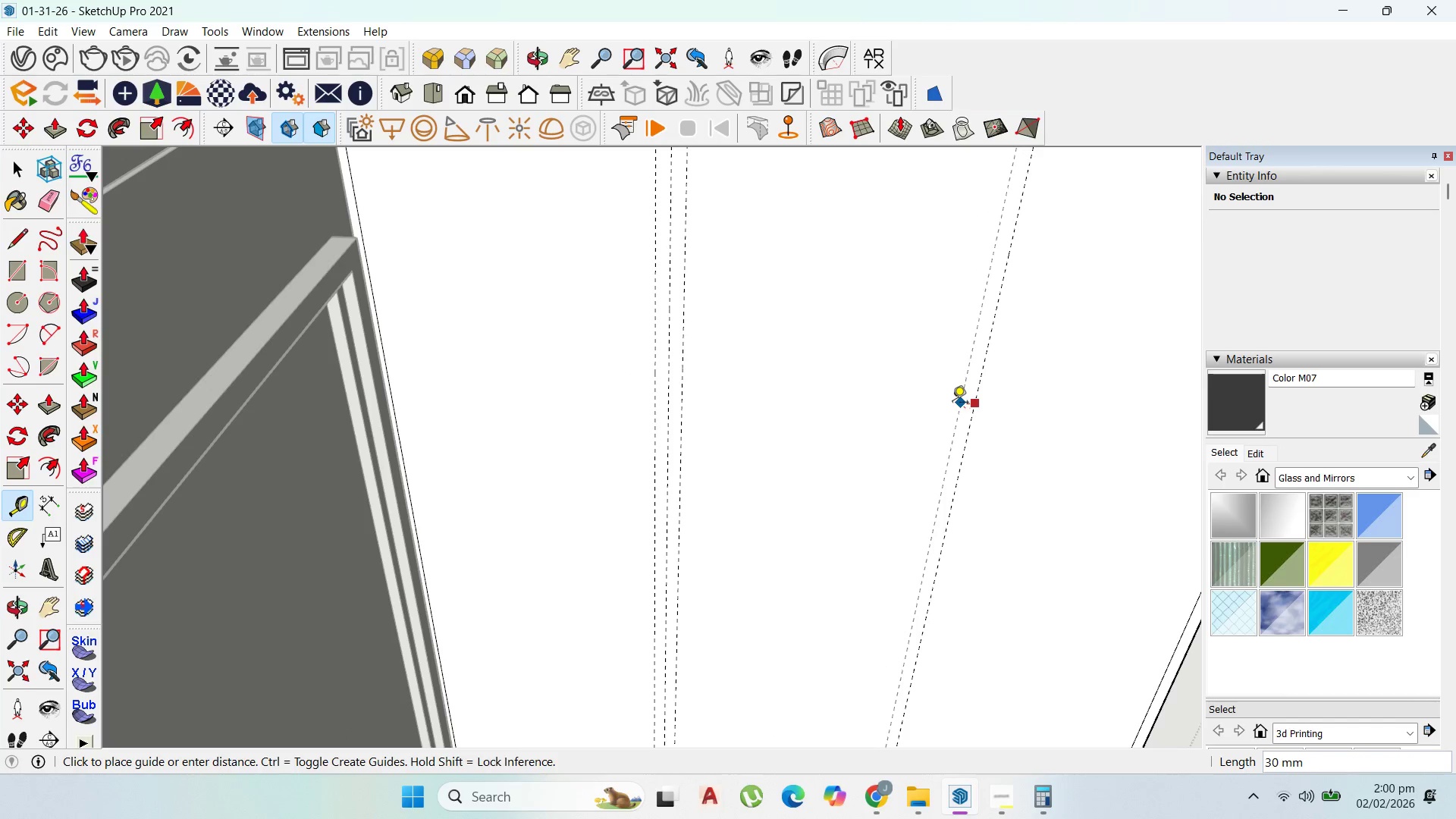 
left_click([952, 403])
 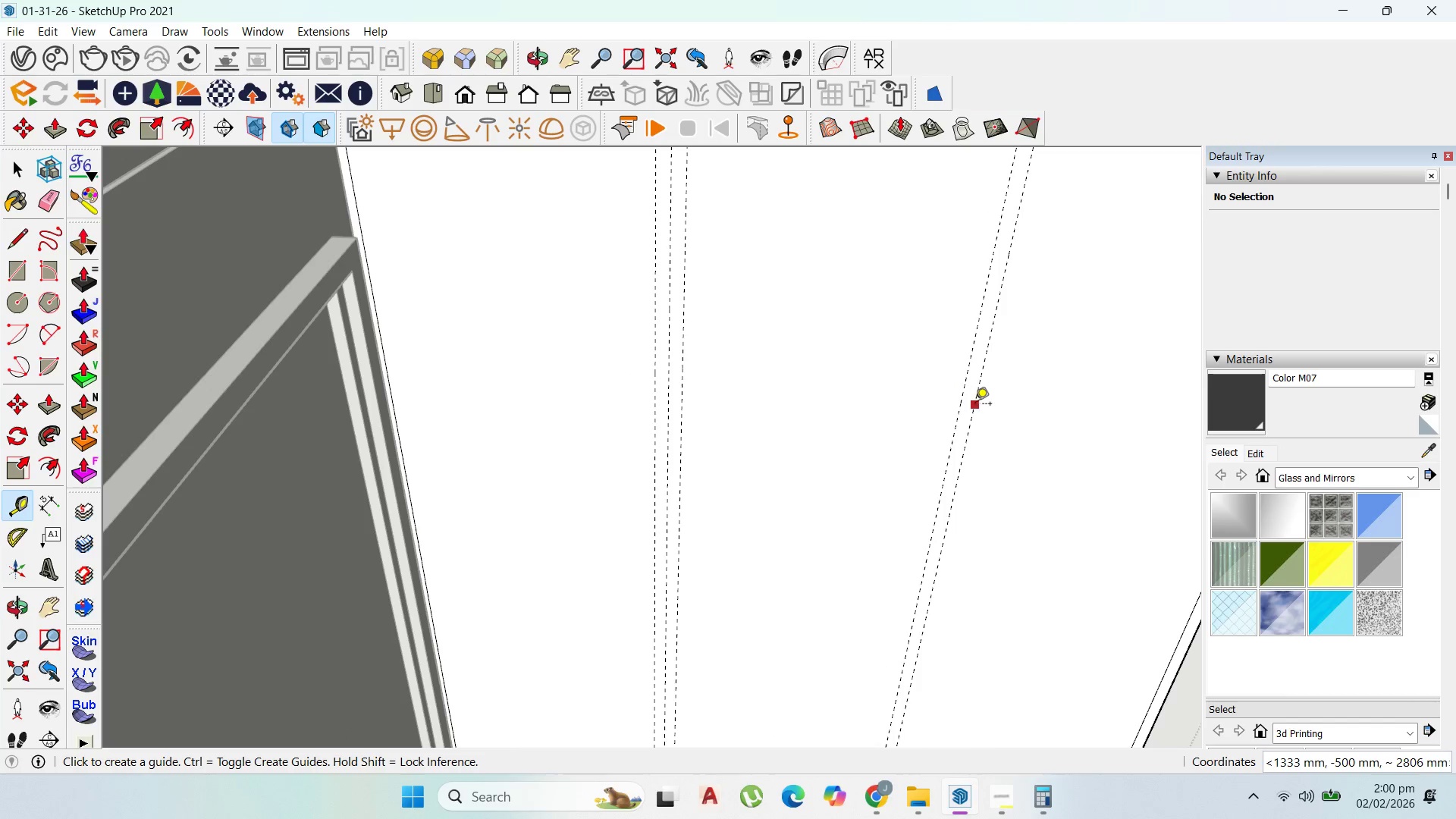 
left_click([975, 405])
 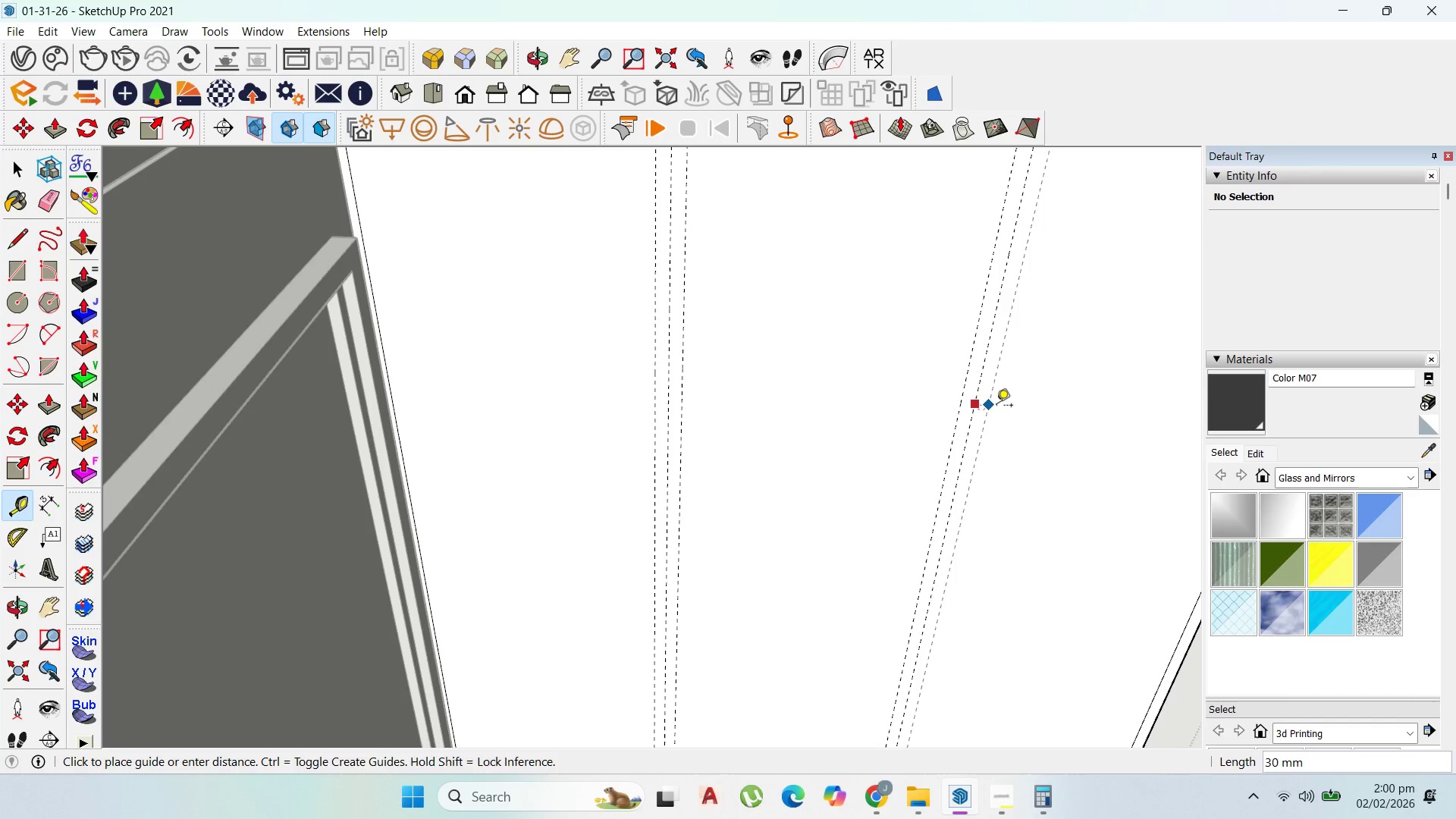 
left_click([995, 406])
 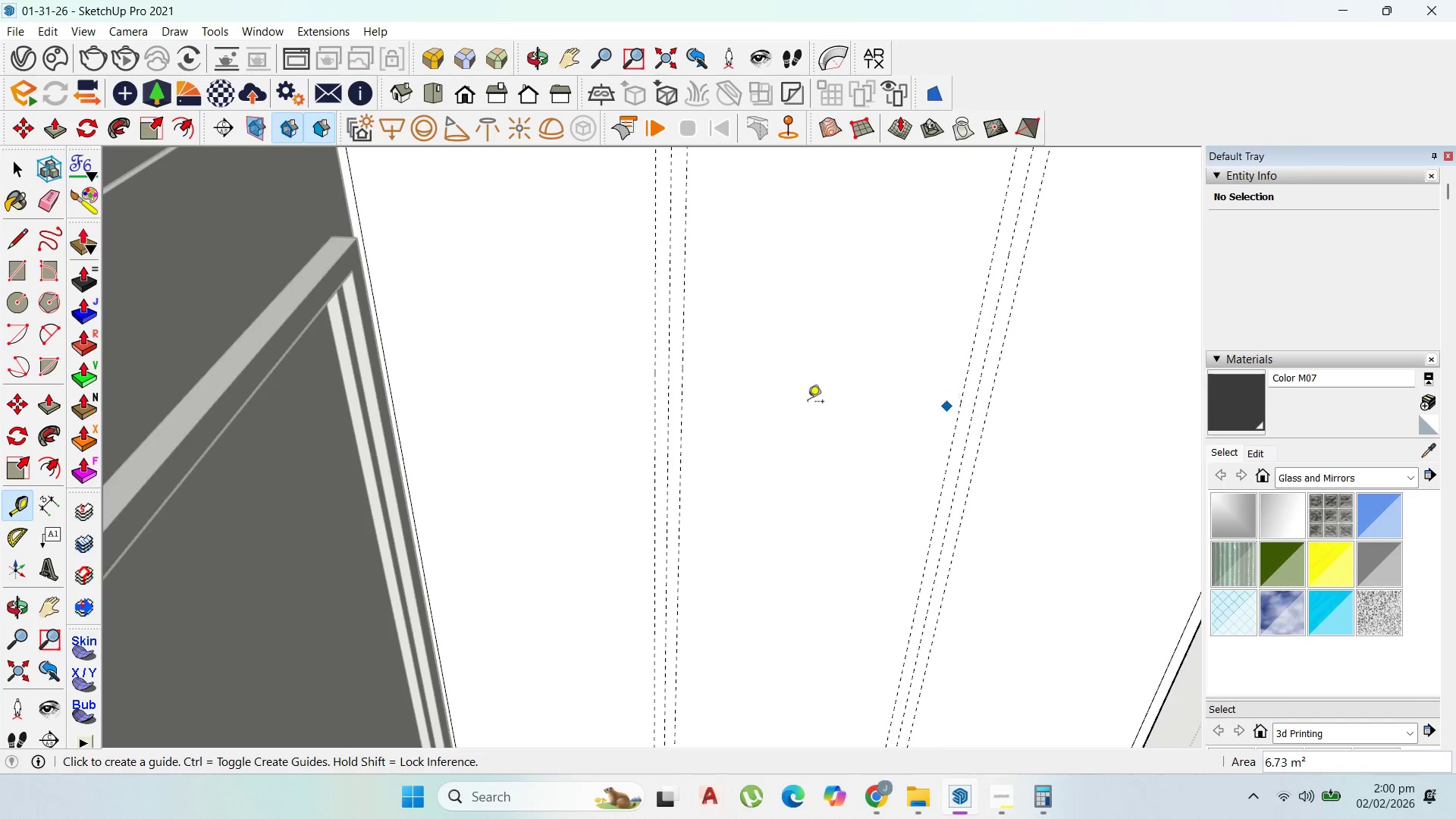 
scroll: coordinate [729, 421], scroll_direction: down, amount: 6.0
 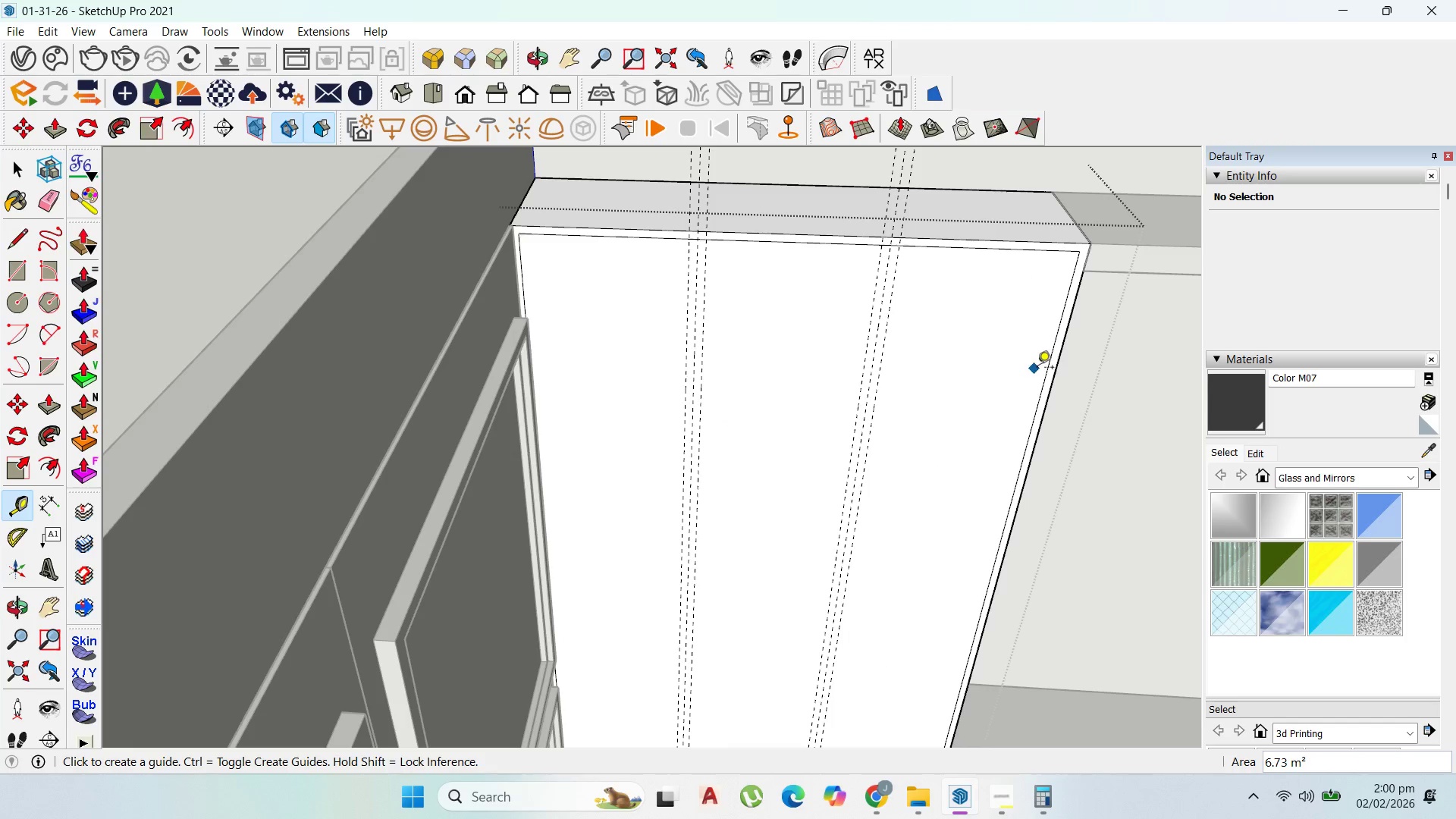 
left_click([1055, 378])
 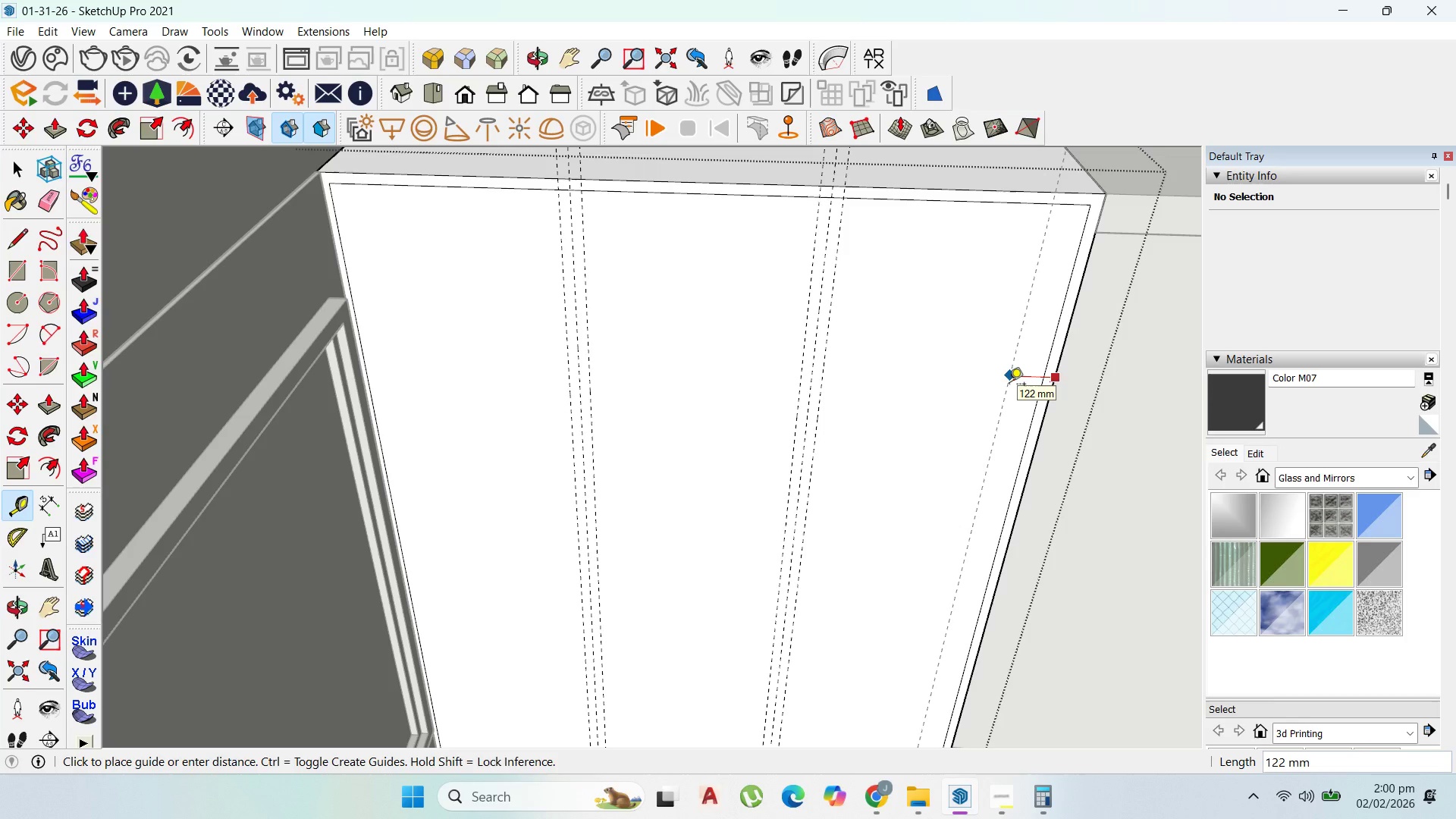 
scroll: coordinate [1055, 378], scroll_direction: up, amount: 3.0
 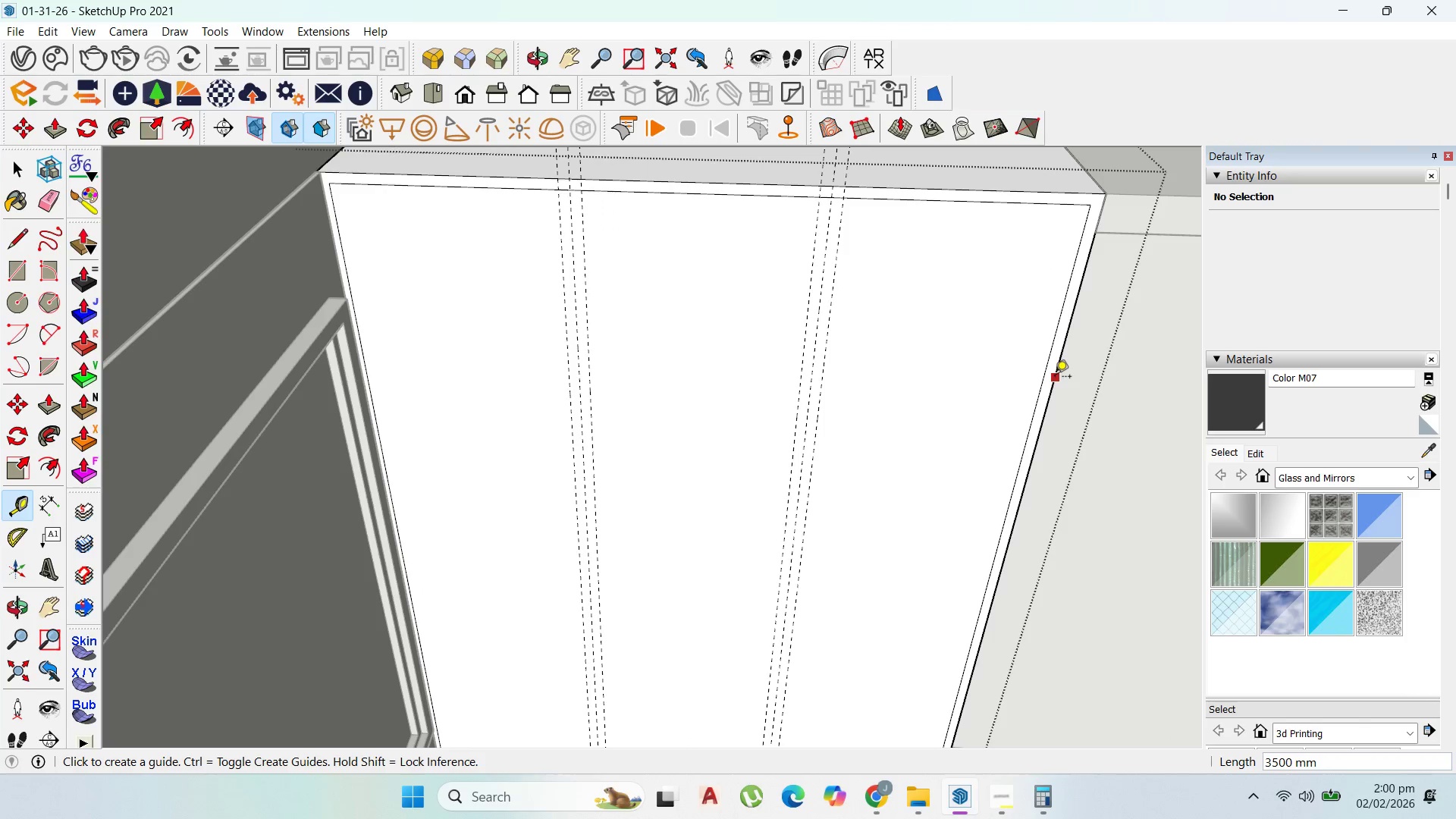 
type(60)
 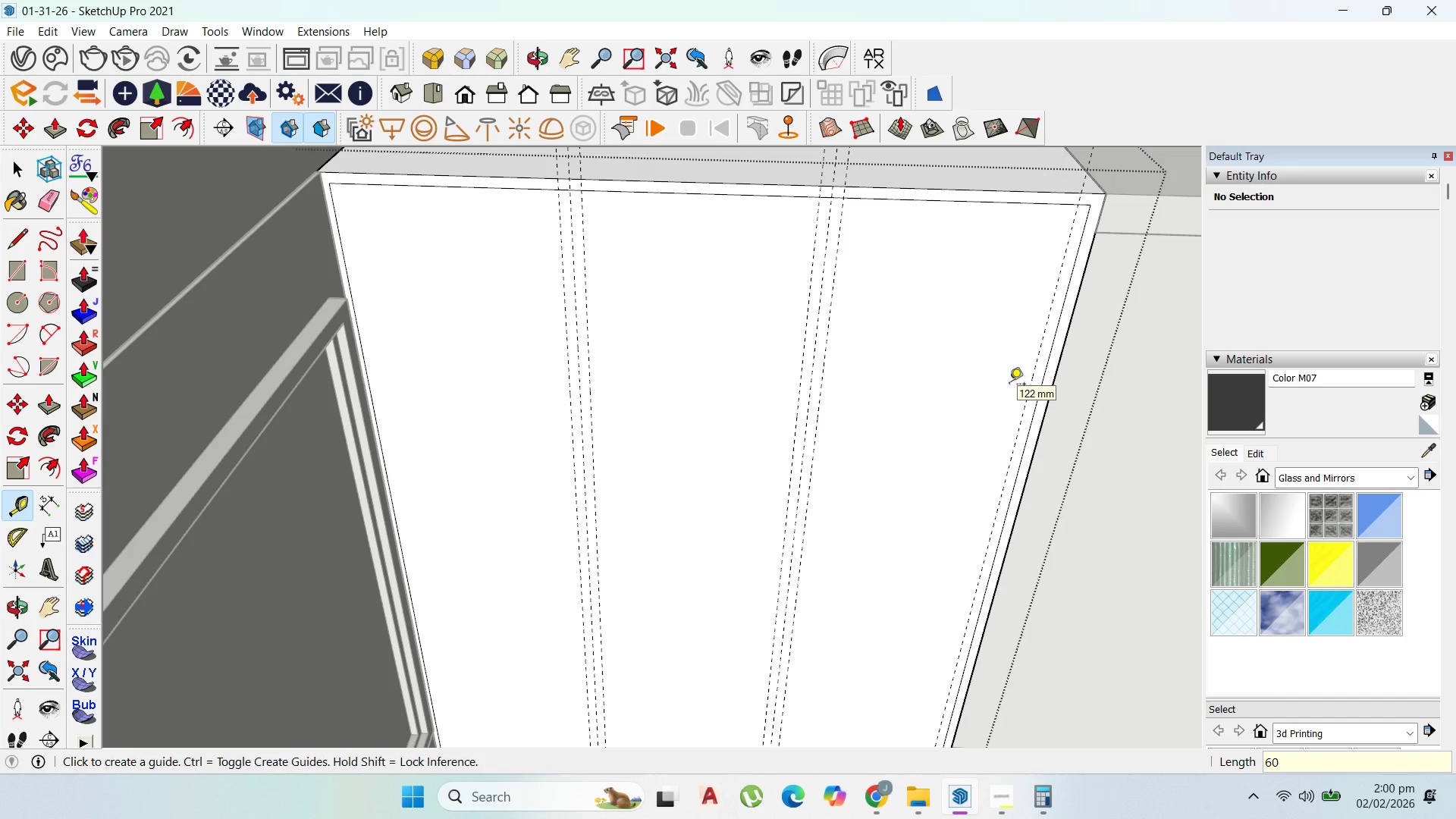 
key(Enter)
 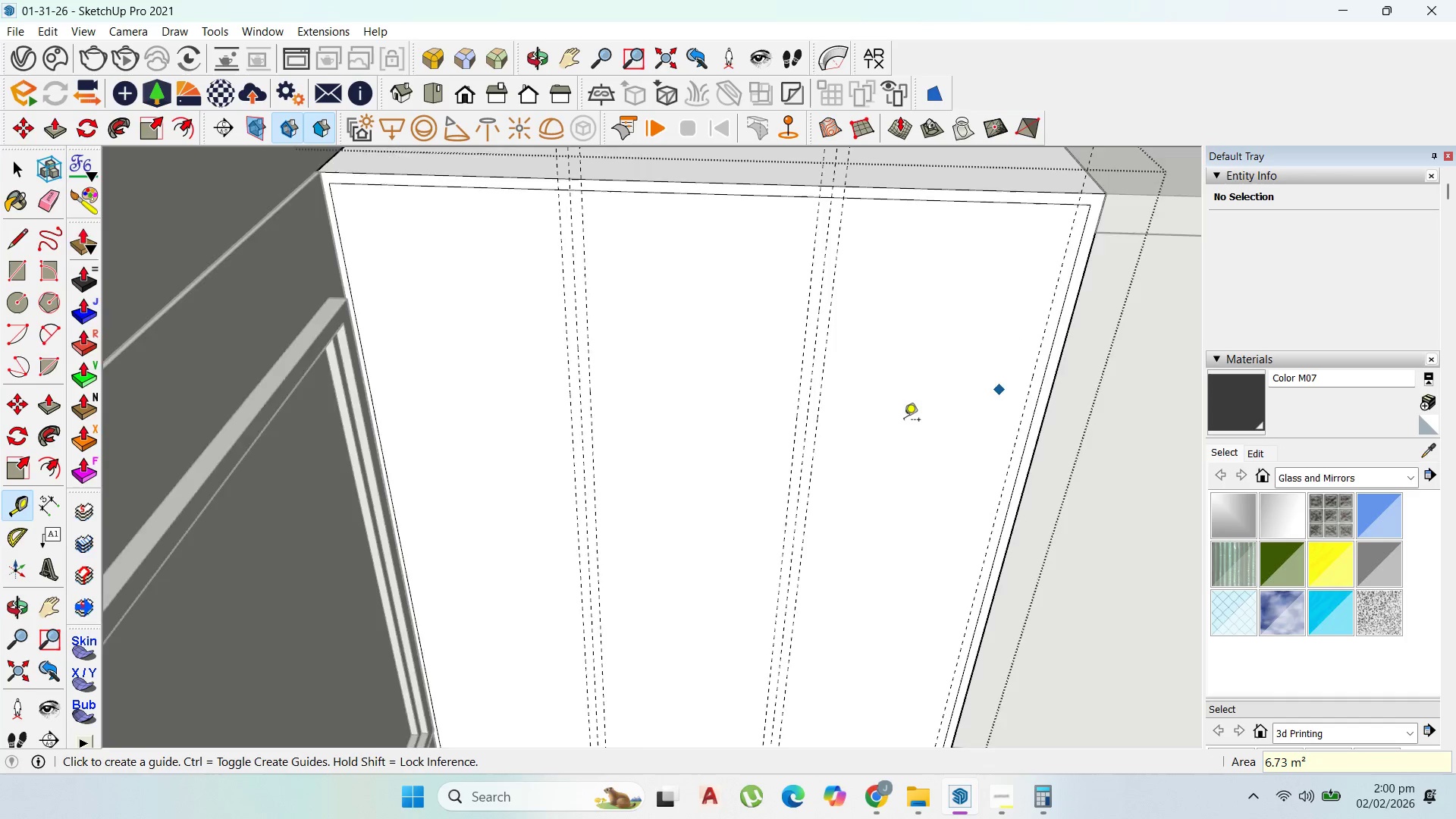 
scroll: coordinate [435, 288], scroll_direction: up, amount: 1.0
 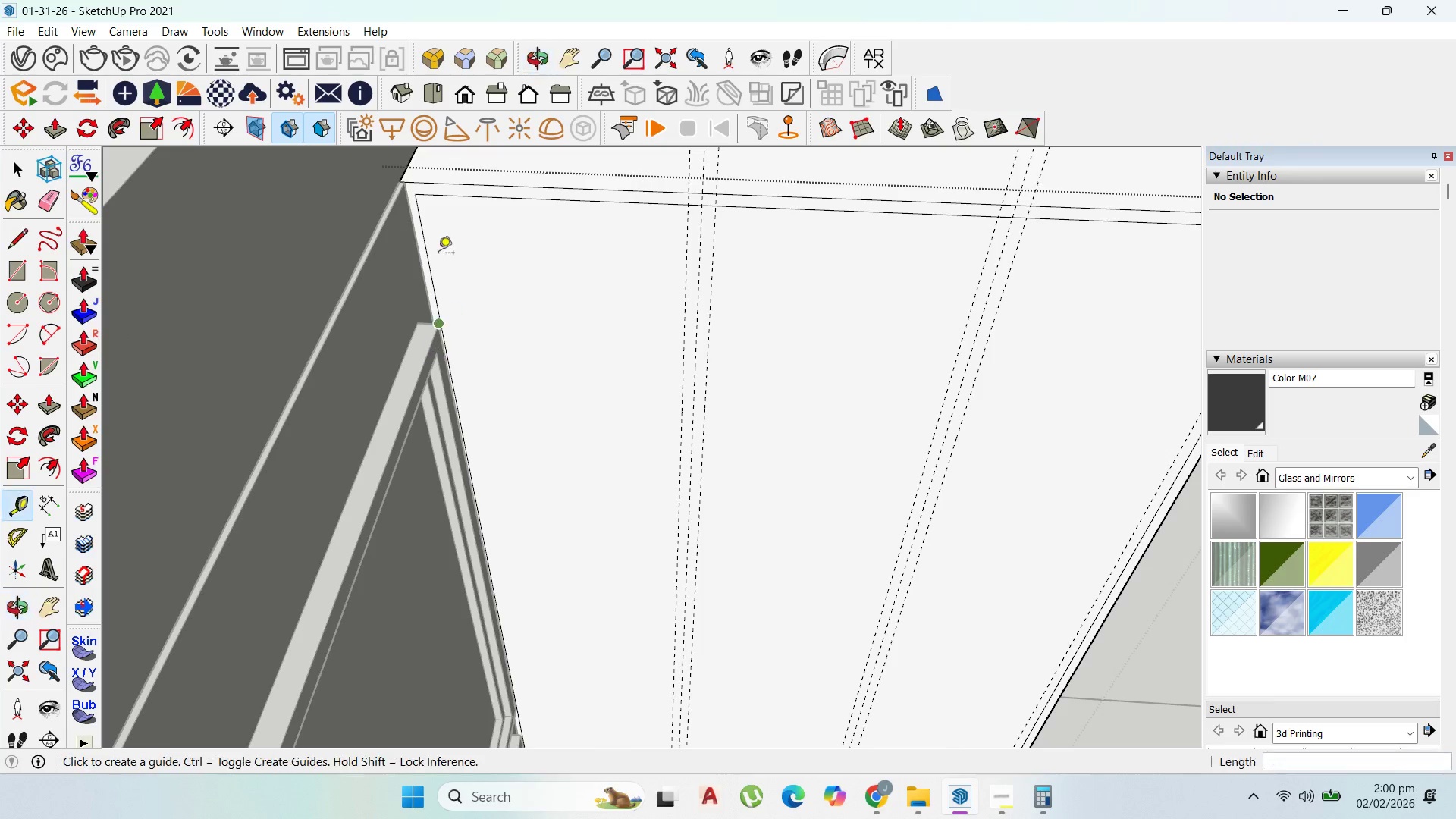 
scroll: coordinate [436, 230], scroll_direction: down, amount: 2.0
 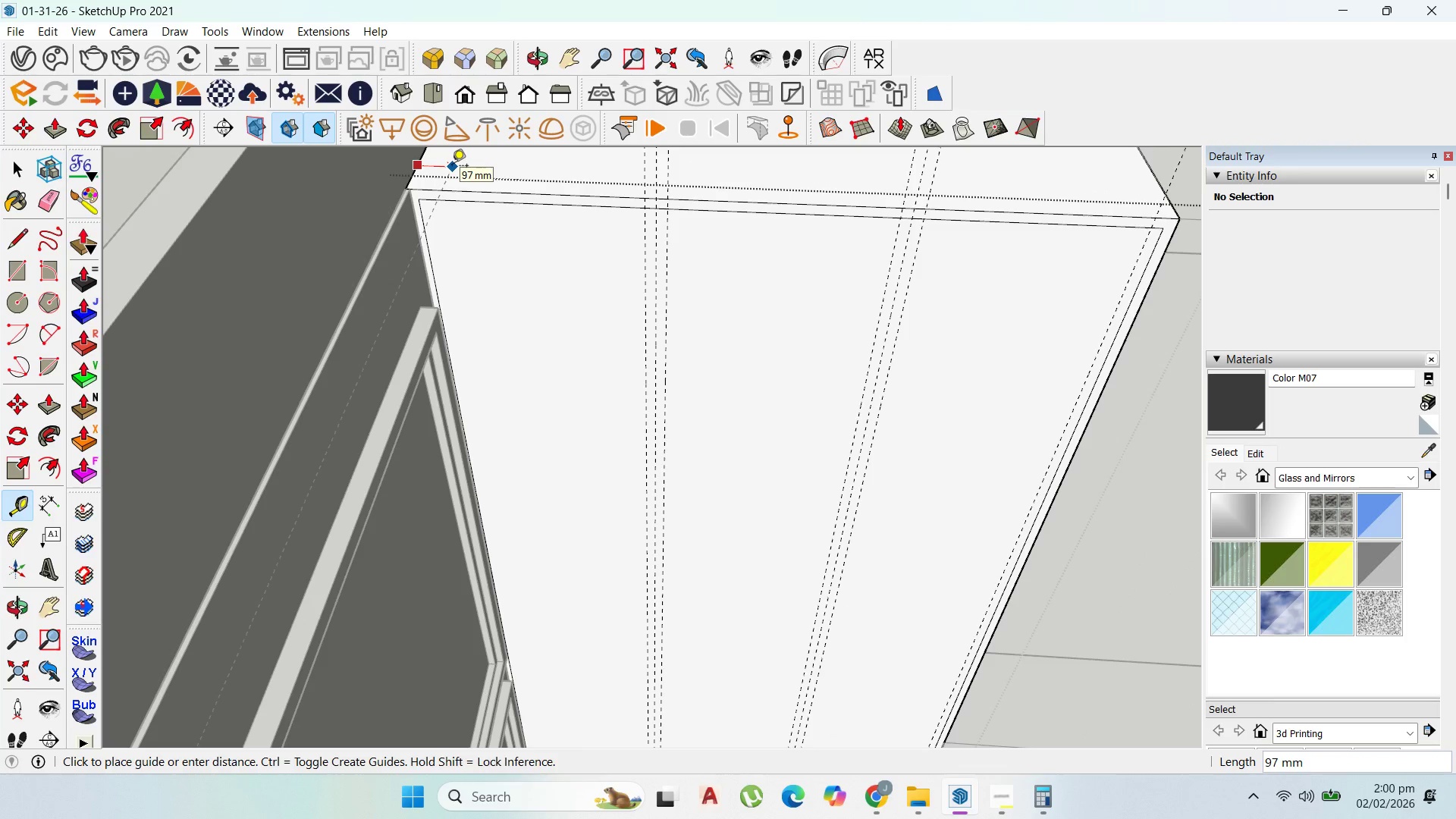 
type(60)
 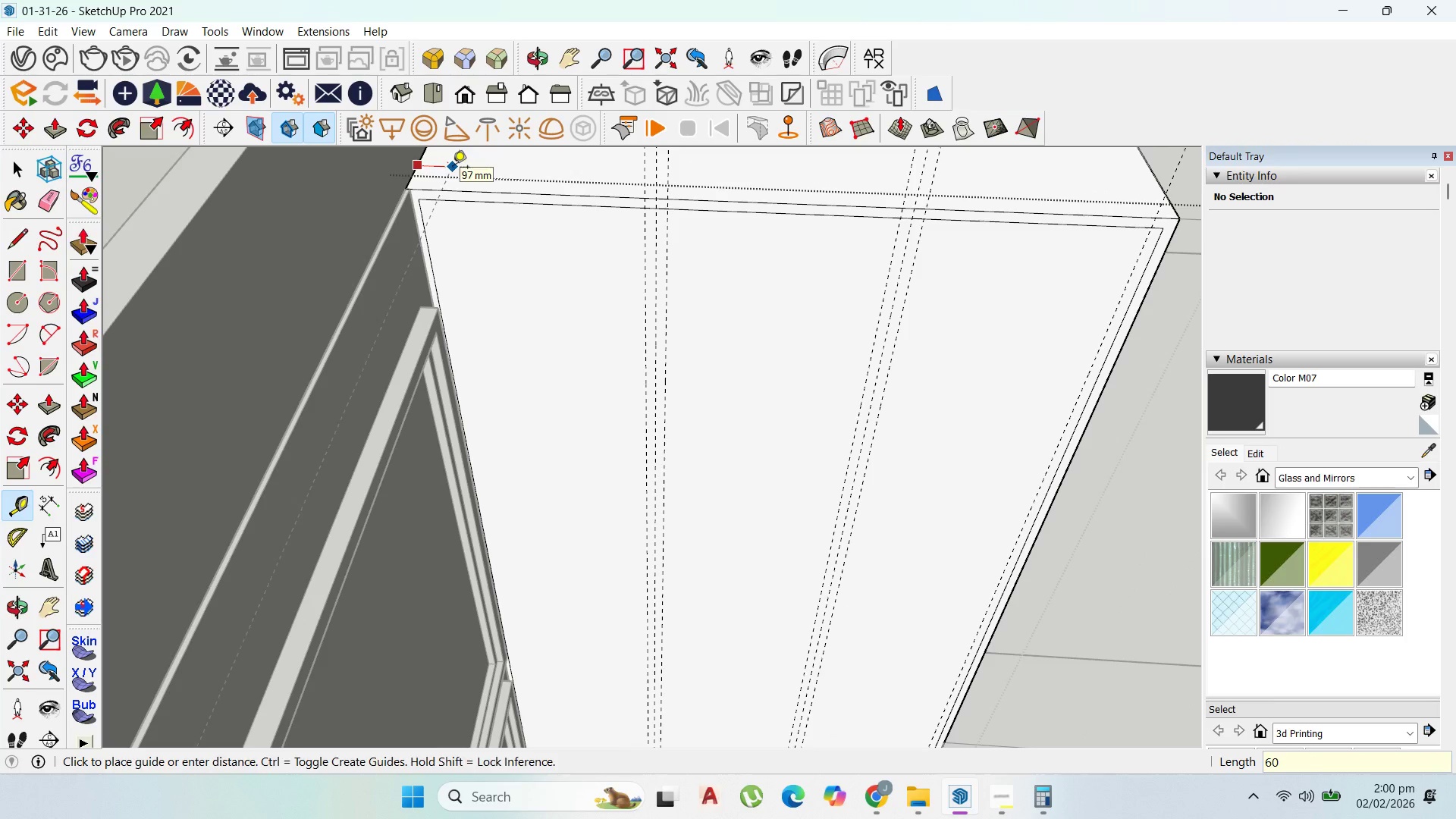 
key(Enter)
 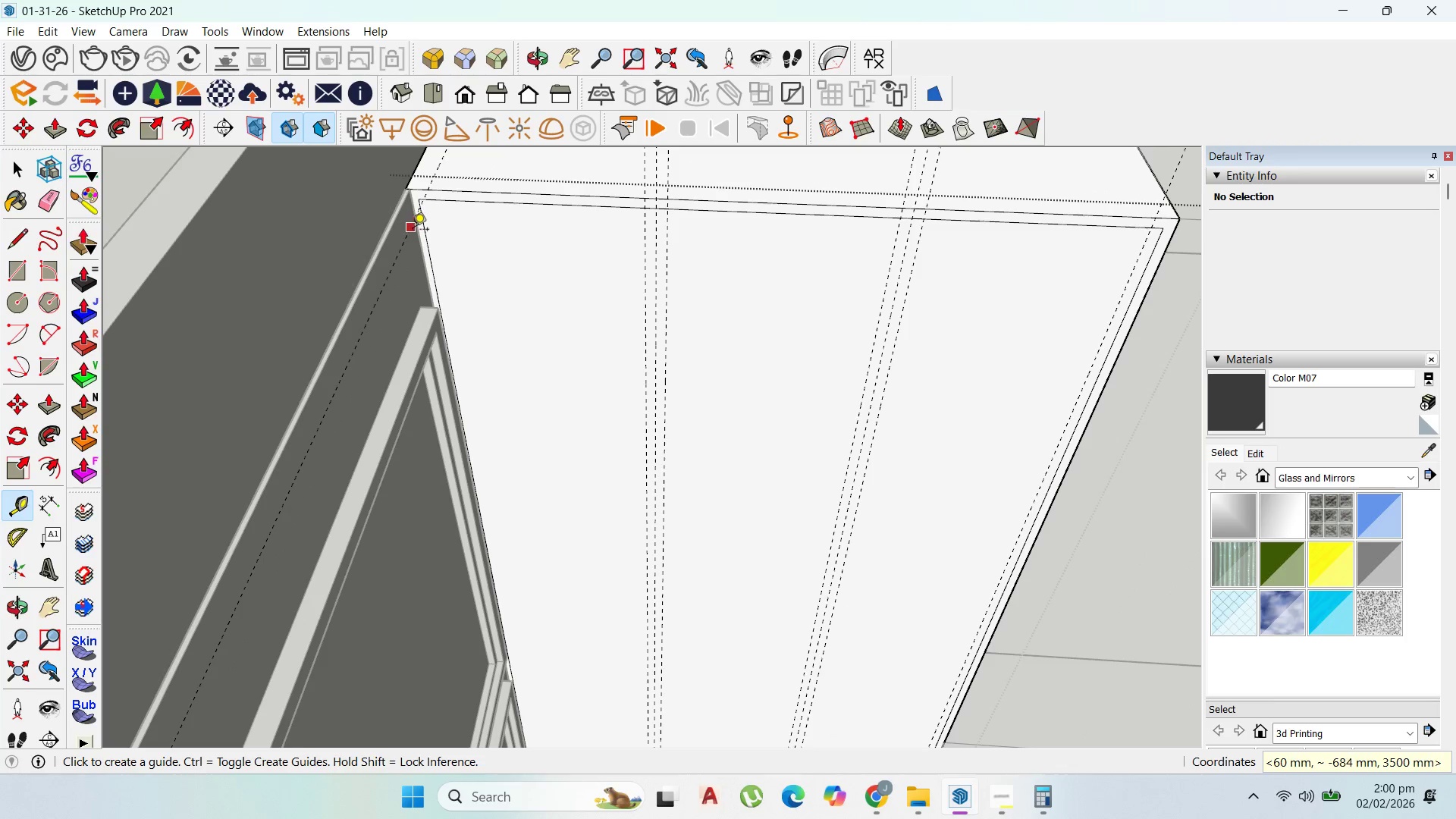 
scroll: coordinate [422, 240], scroll_direction: up, amount: 5.0
 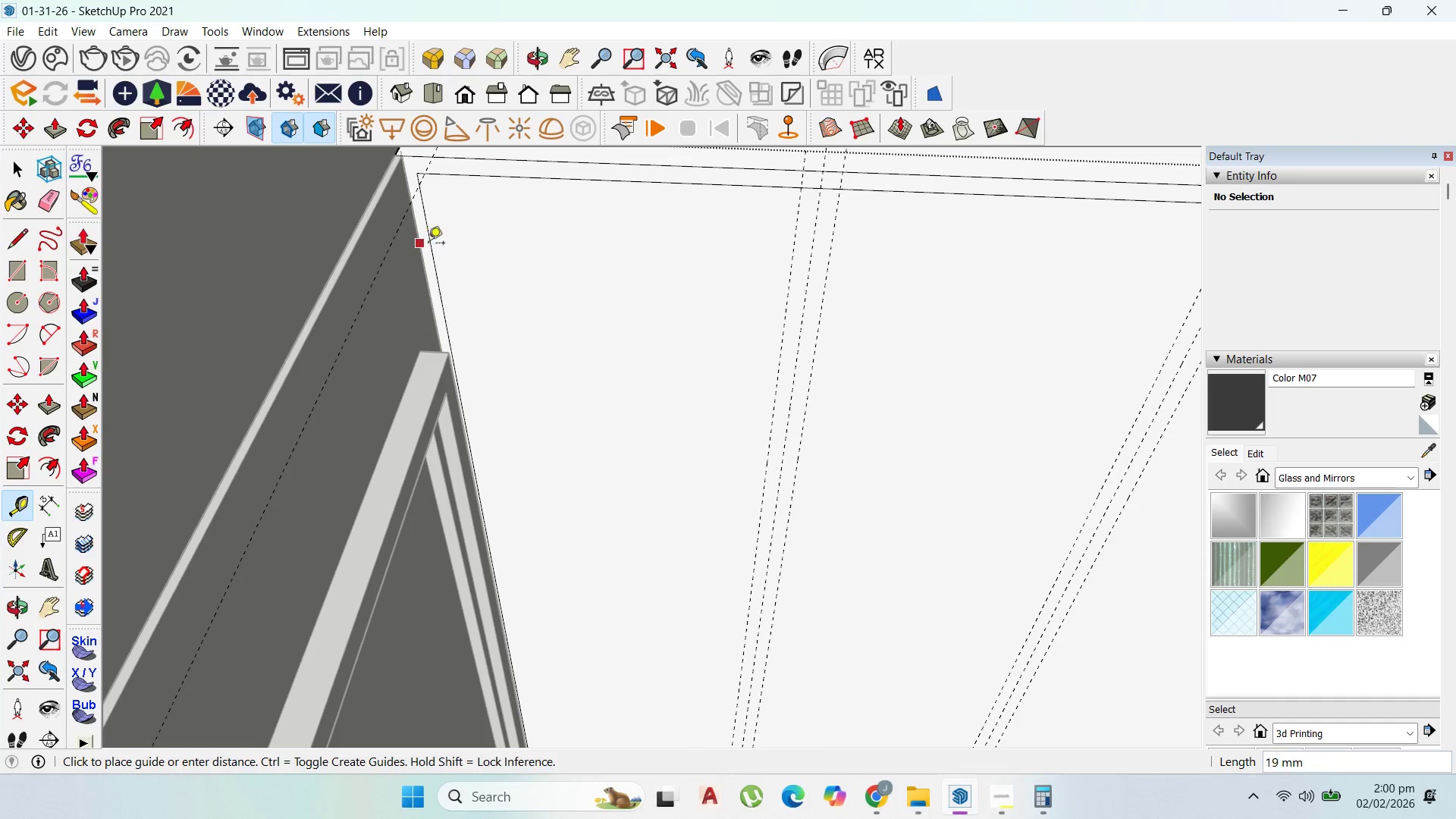 
hold_key(key=ShiftLeft, duration=1.52)
scroll: coordinate [450, 246], scroll_direction: down, amount: 3.0
 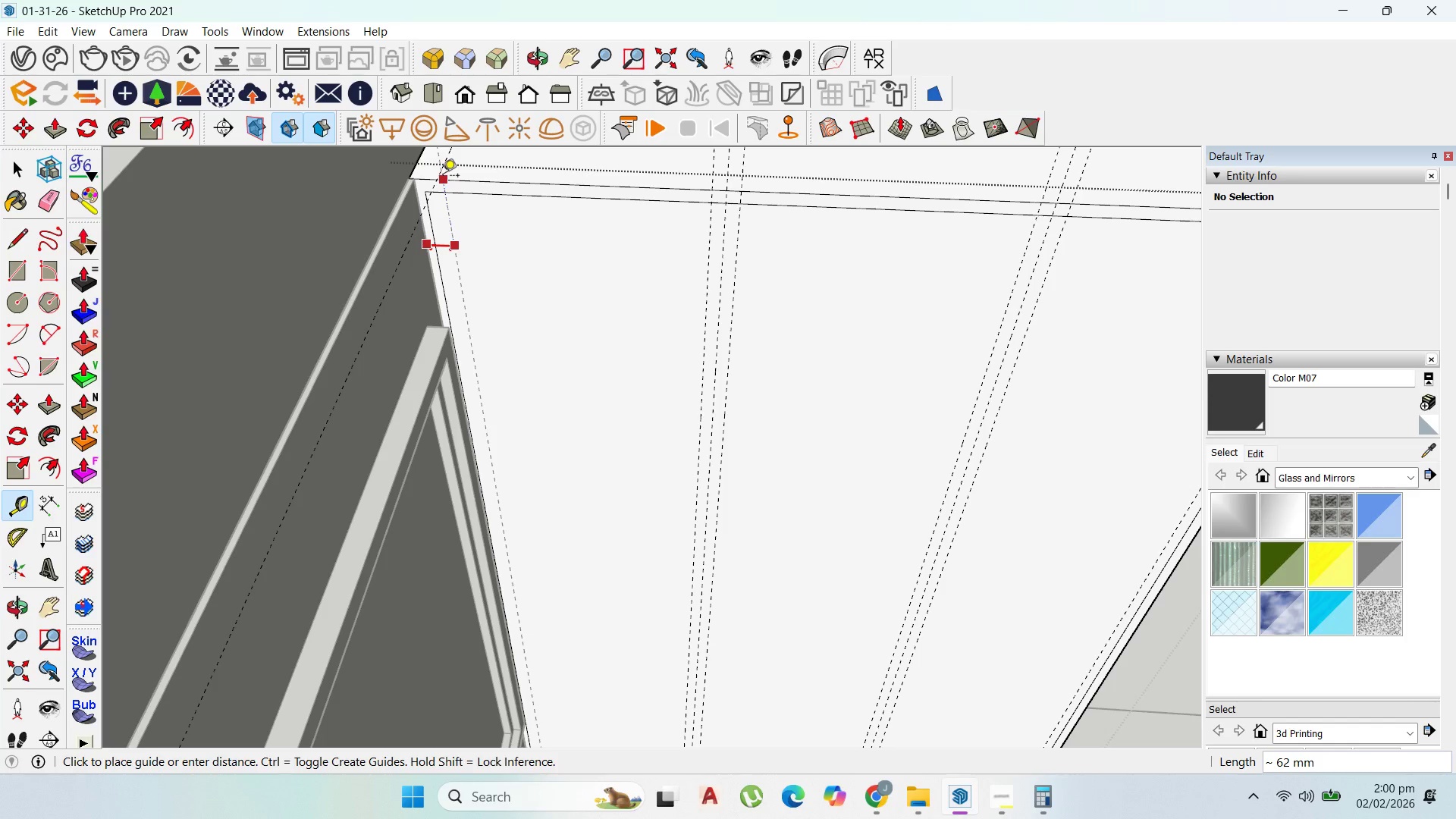 
hold_key(key=ShiftLeft, duration=0.69)
left_click([435, 180])
 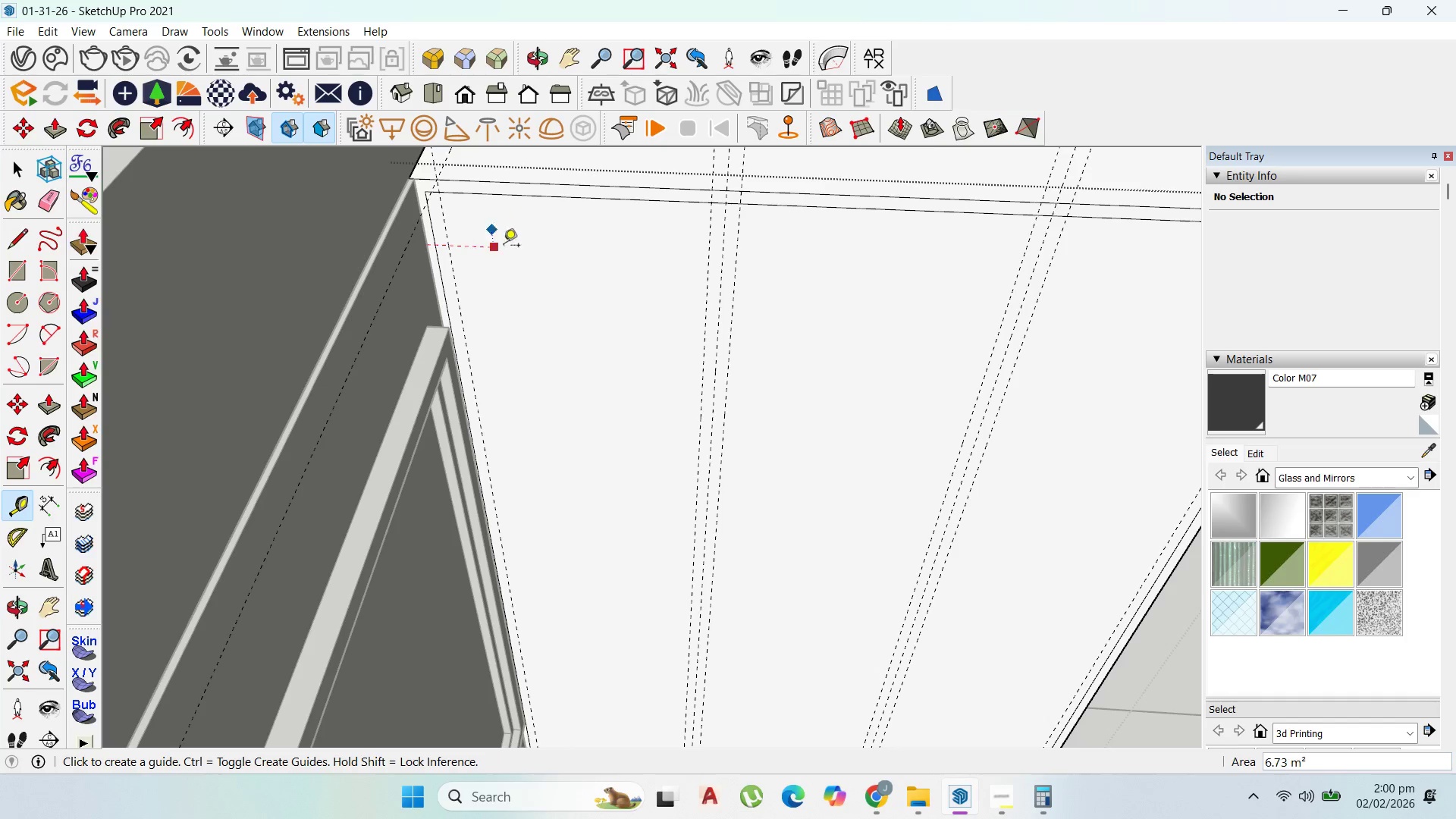 
scroll: coordinate [518, 324], scroll_direction: down, amount: 6.0
 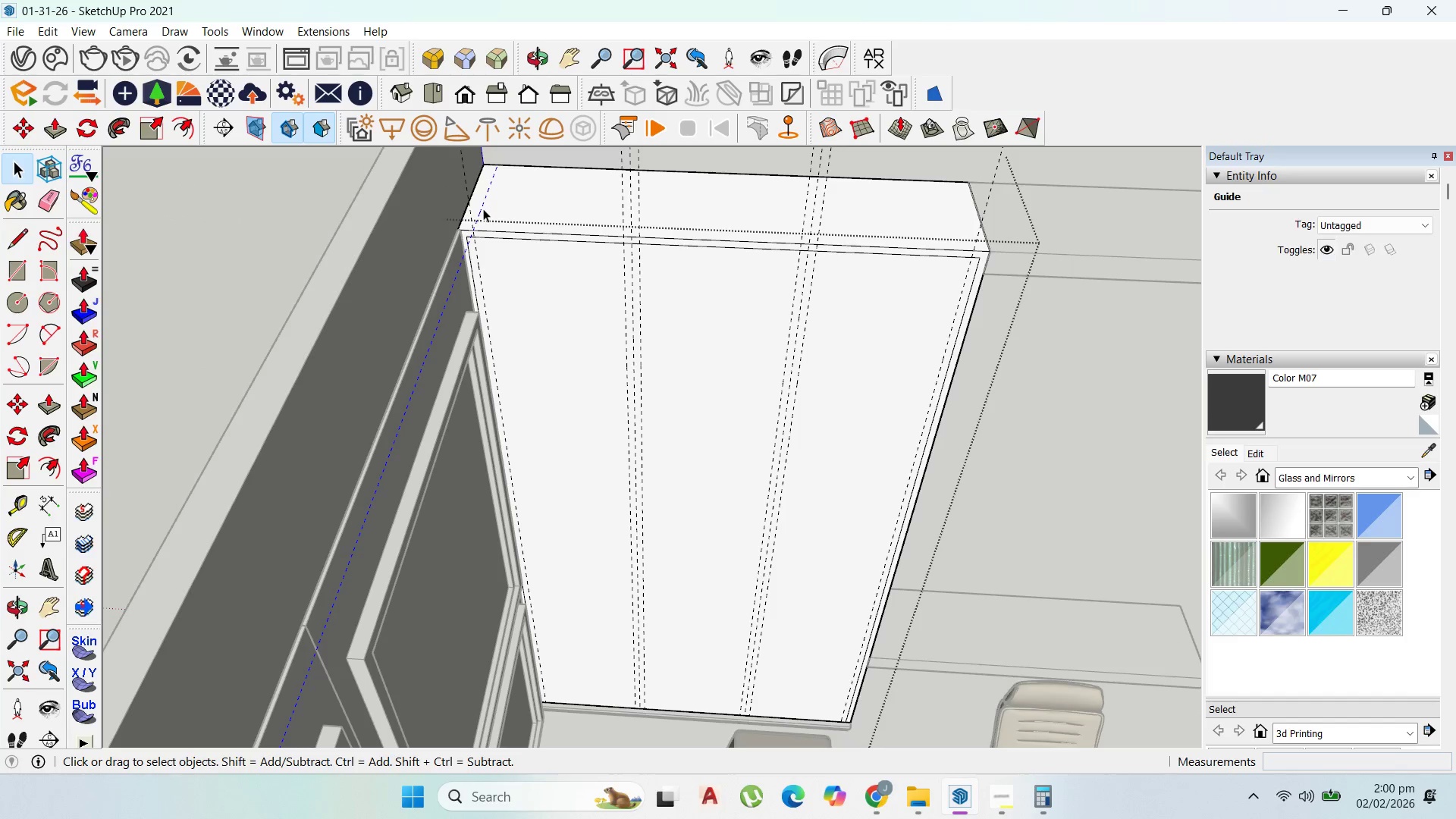 
key(Delete)
 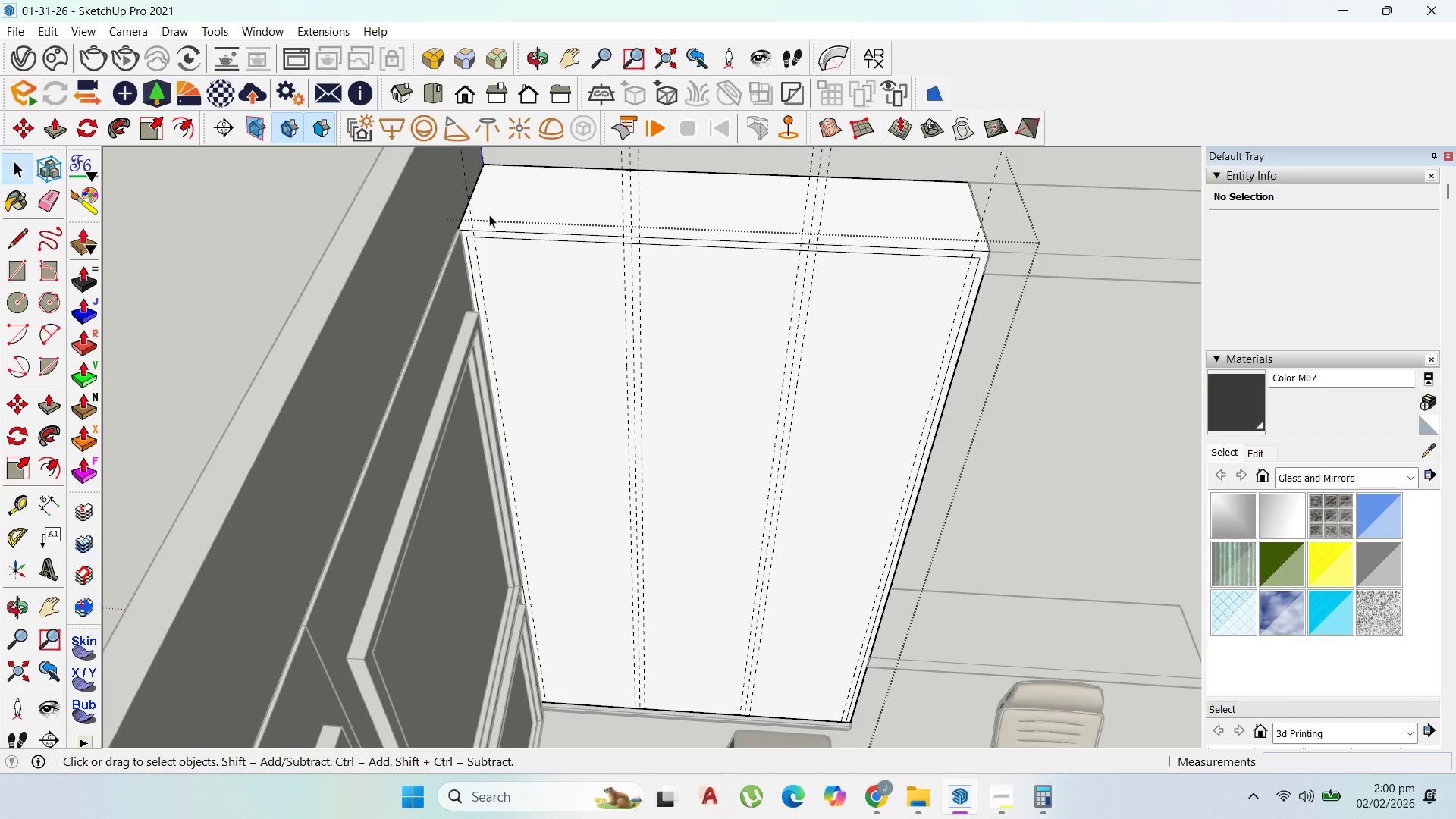 
wait(16.78)
 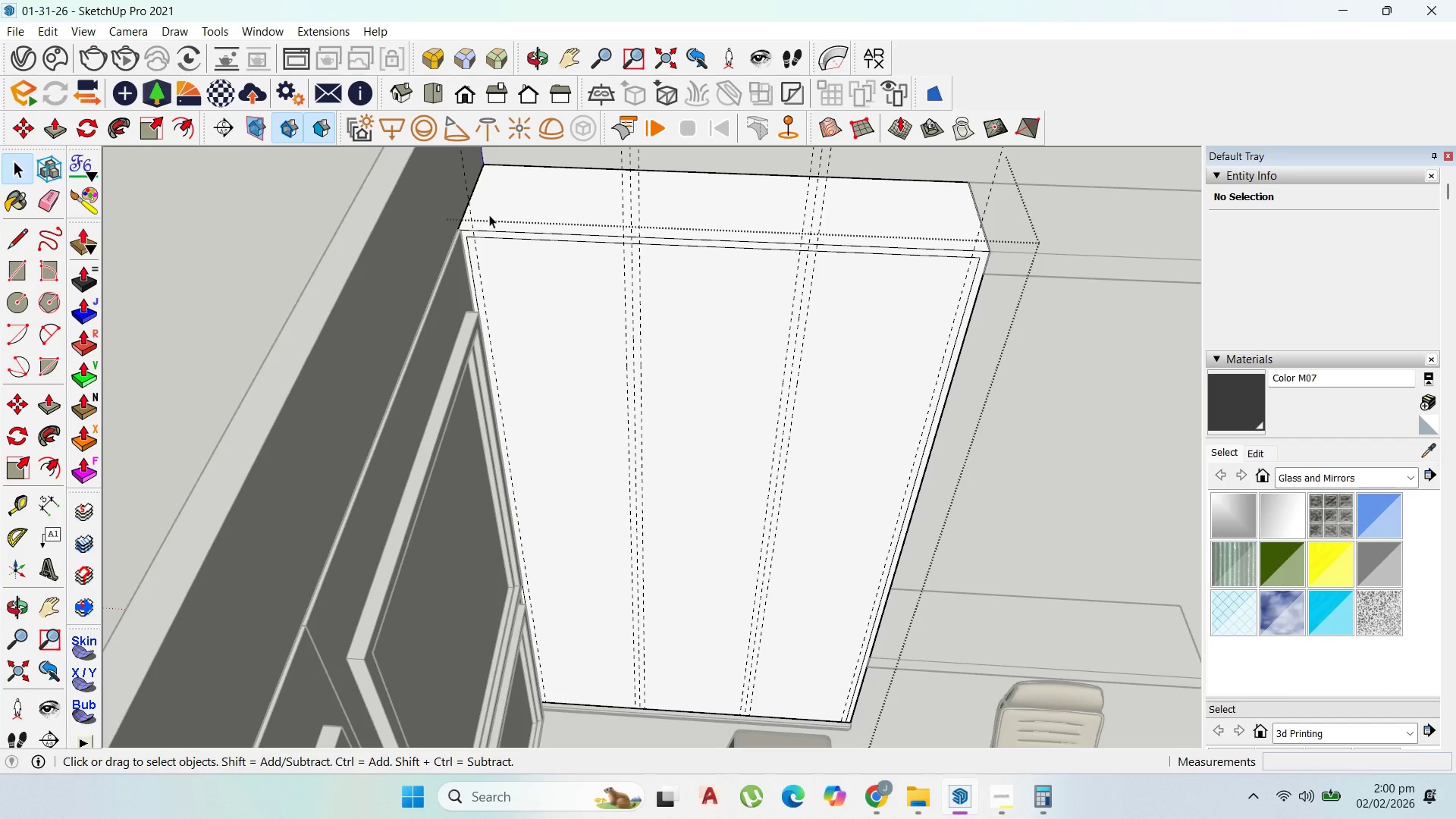 
left_click([11, 510])
 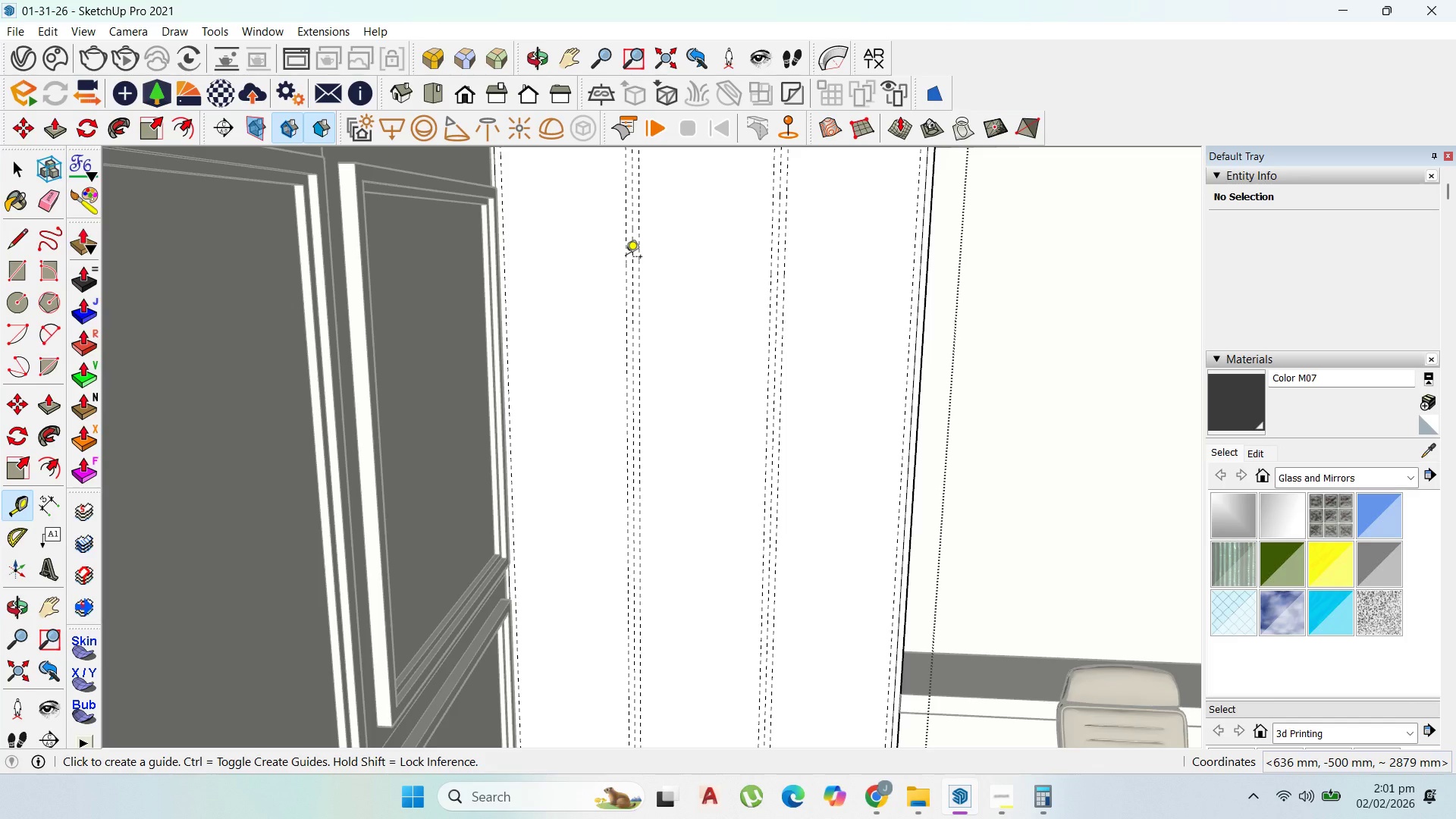 
wait(23.0)
 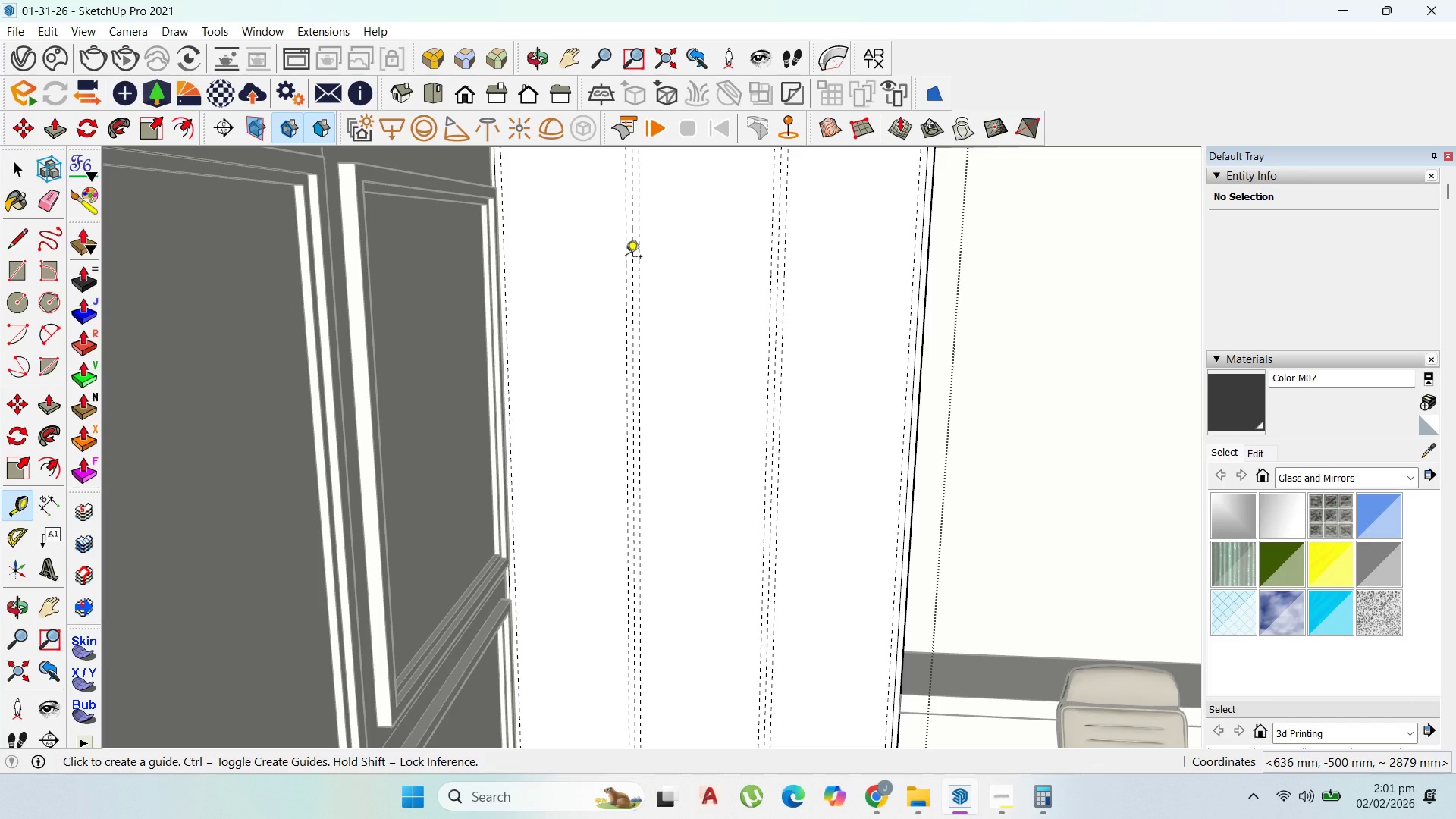 
scroll: coordinate [711, 424], scroll_direction: down, amount: 3.0
 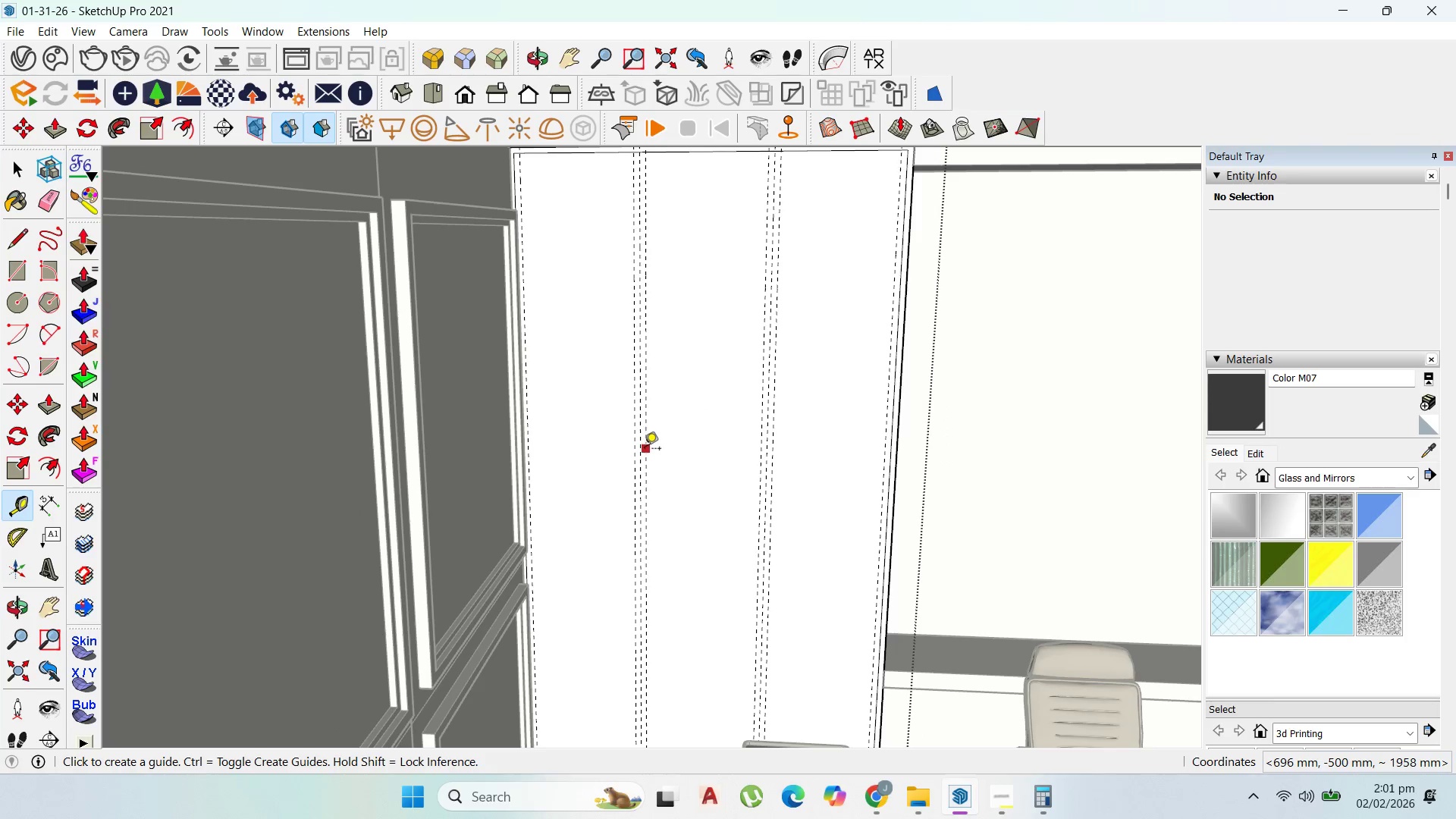 
scroll: coordinate [664, 368], scroll_direction: up, amount: 67.0
 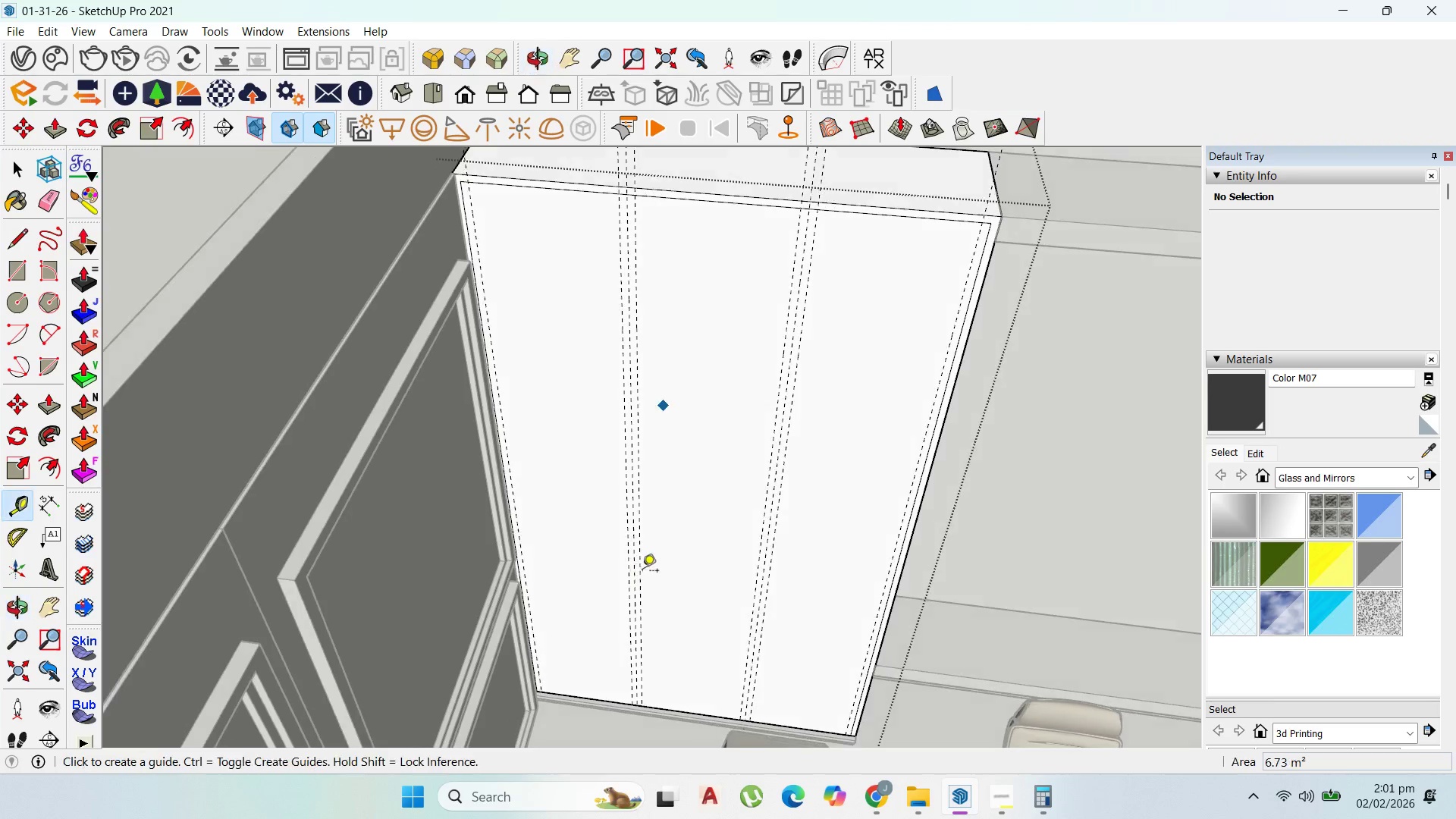 
scroll: coordinate [642, 567], scroll_direction: down, amount: 2.0
 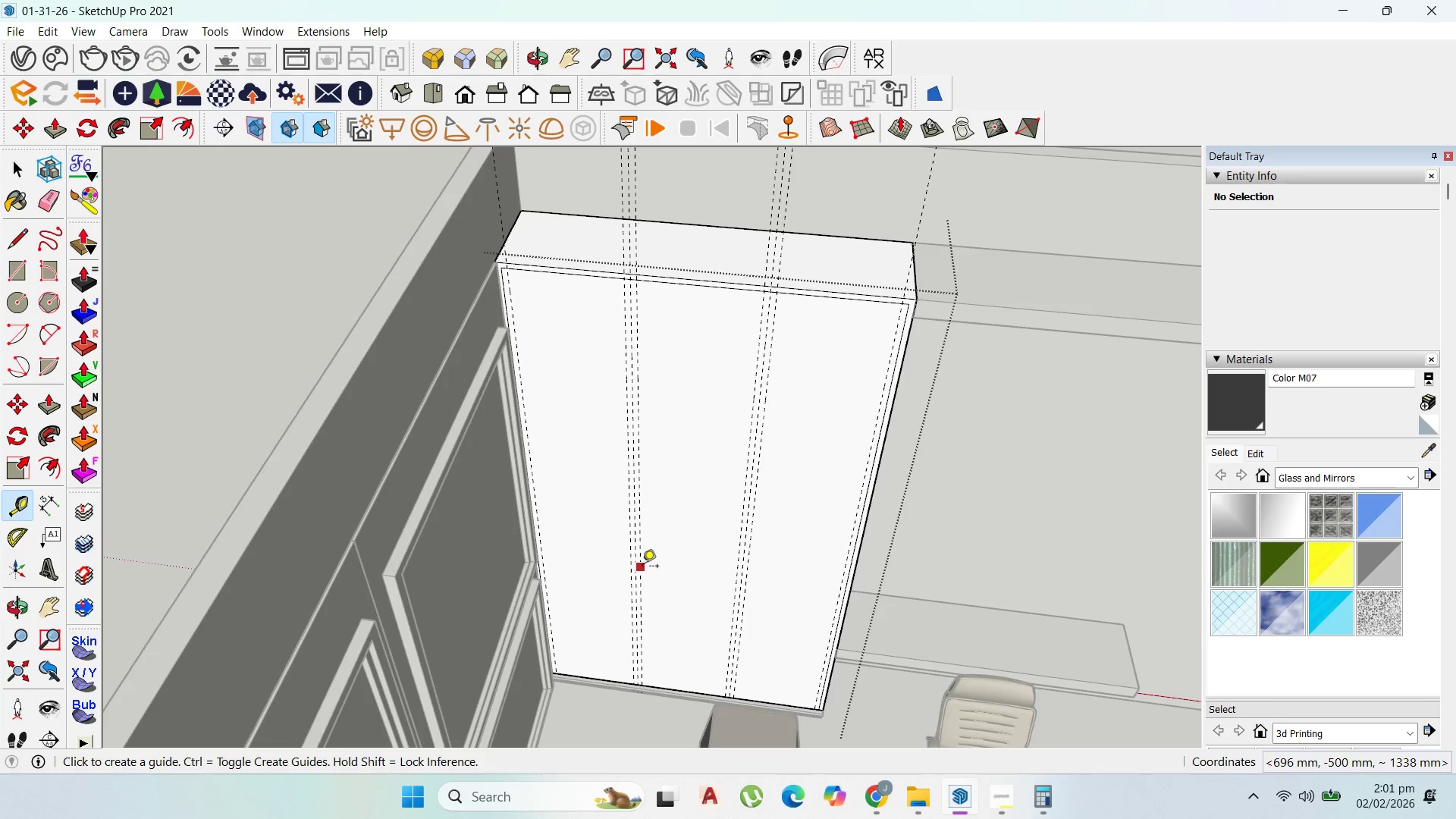 
wait(9.79)
 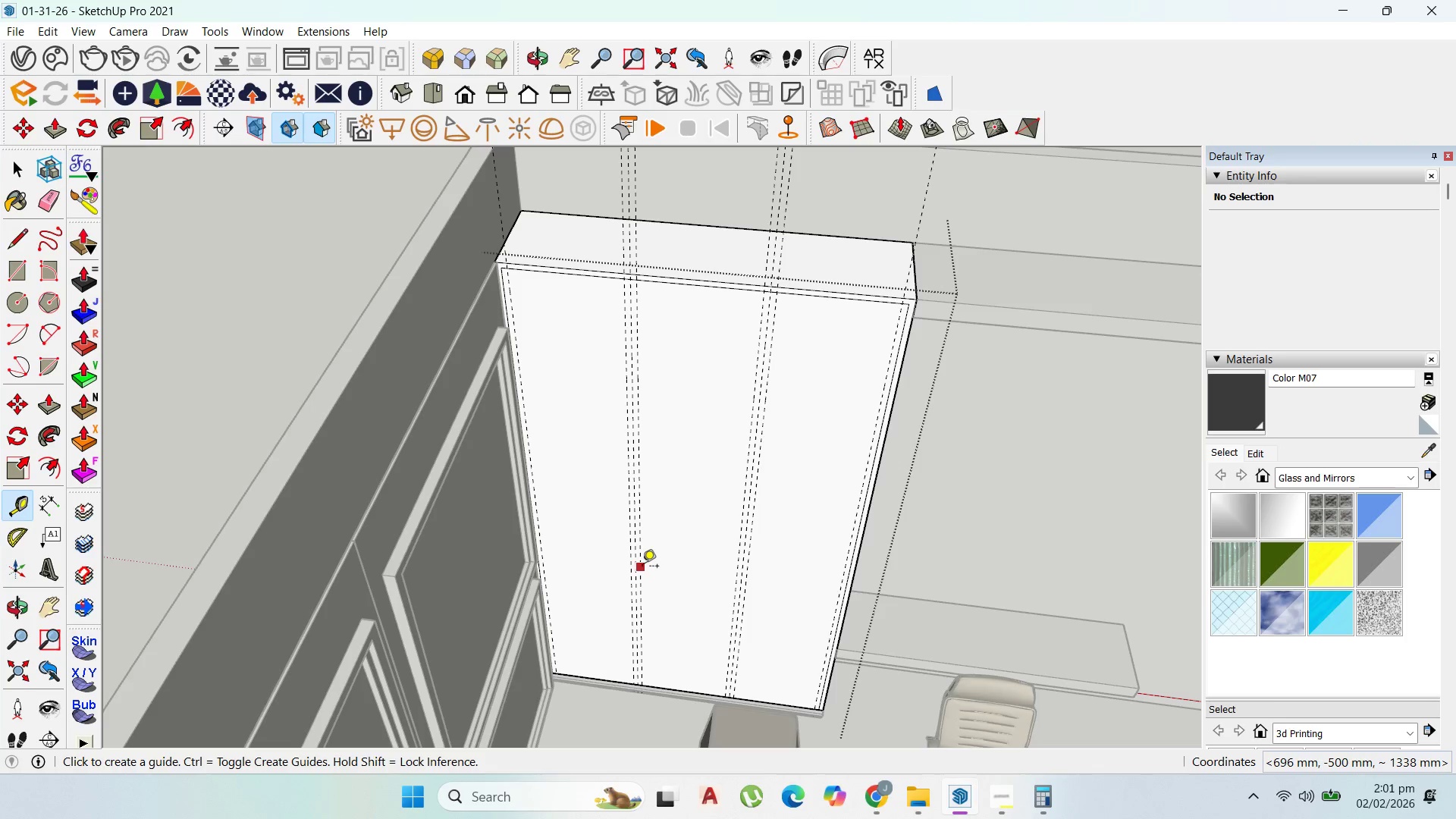 
left_click([684, 279])
 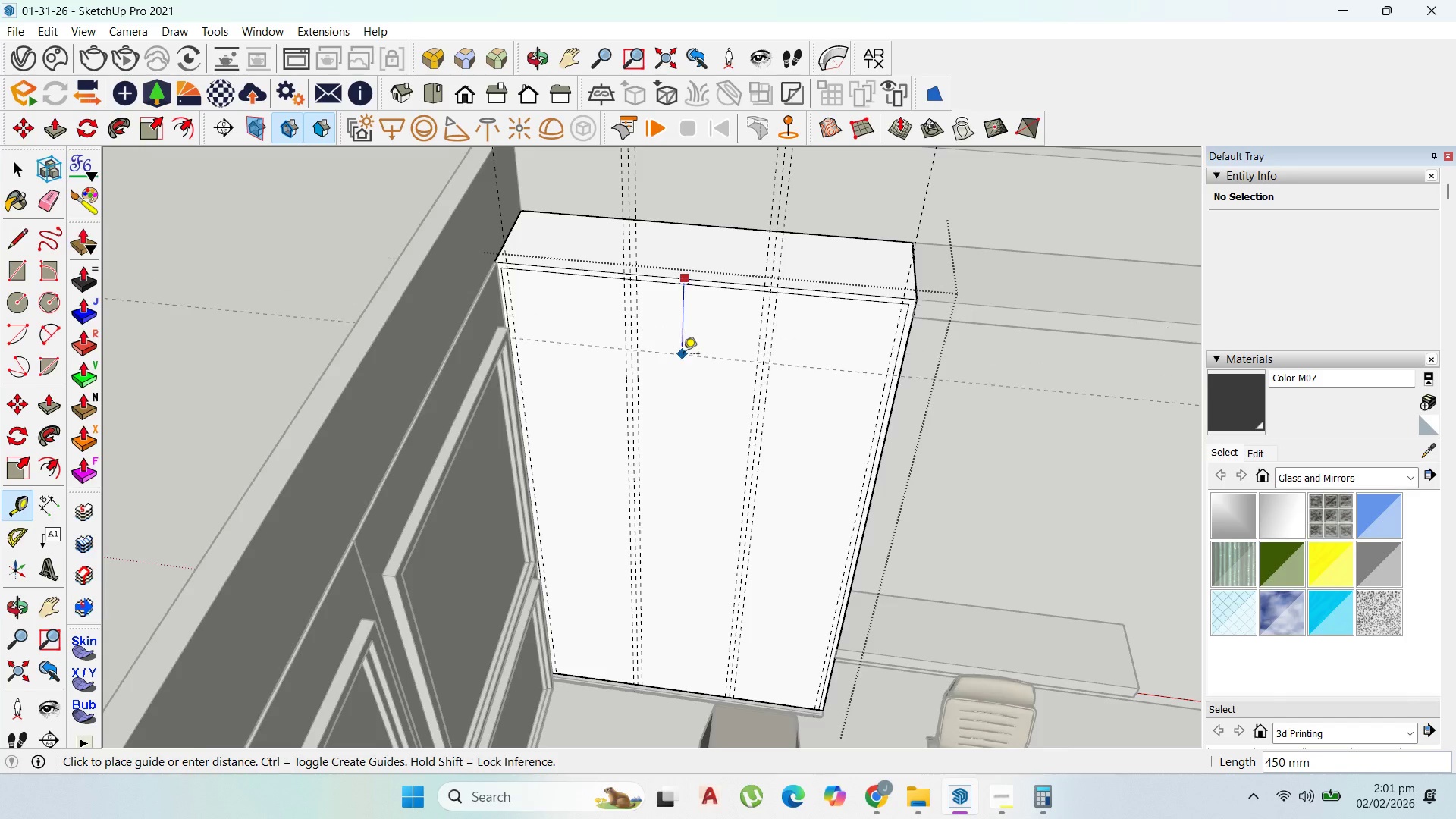 
scroll: coordinate [683, 355], scroll_direction: up, amount: 2.0
 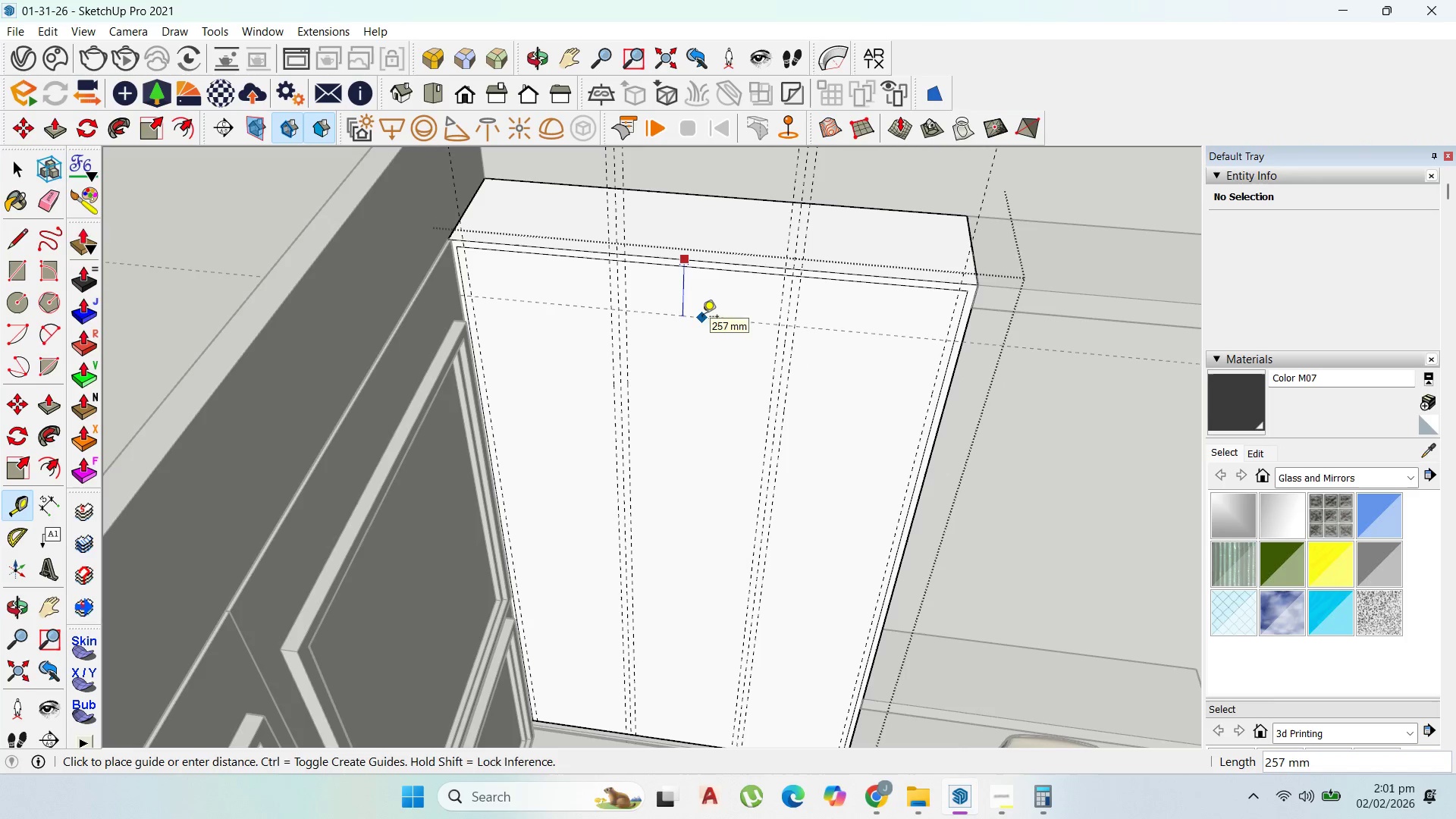 
middle_click([702, 315])
 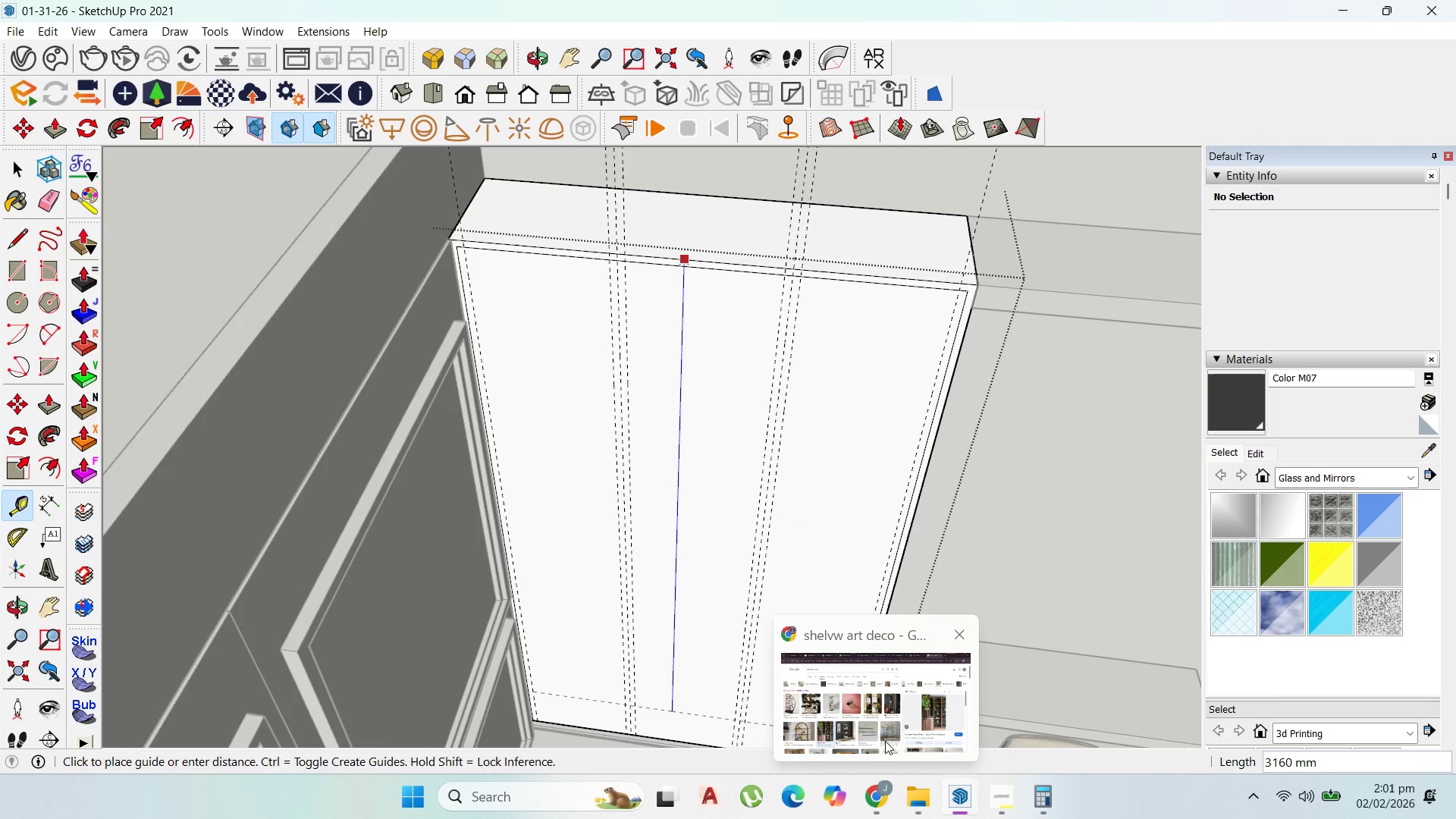 
left_click([885, 726])
 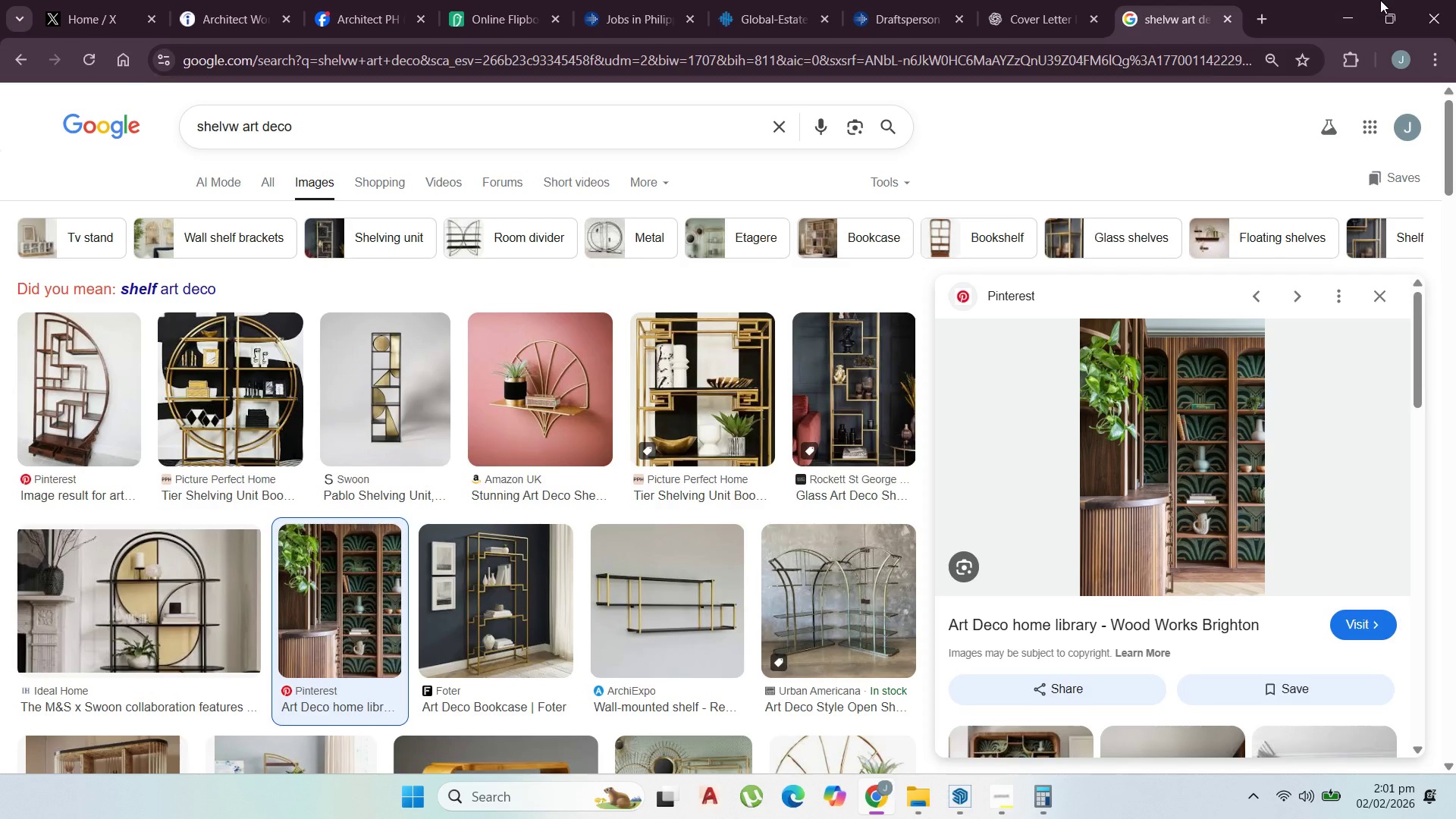 
left_click([1341, 5])
 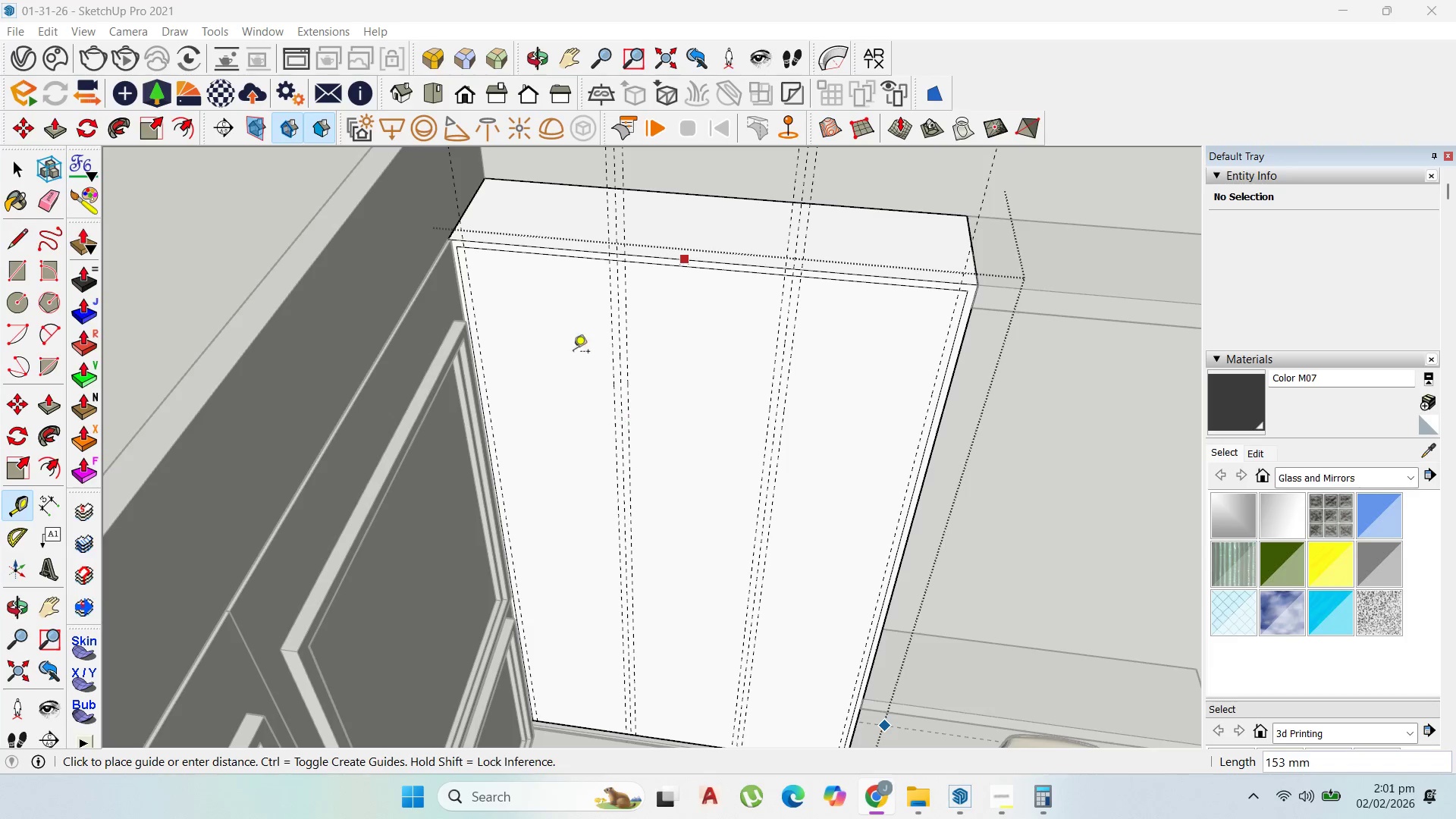 
scroll: coordinate [583, 323], scroll_direction: up, amount: 1.0
 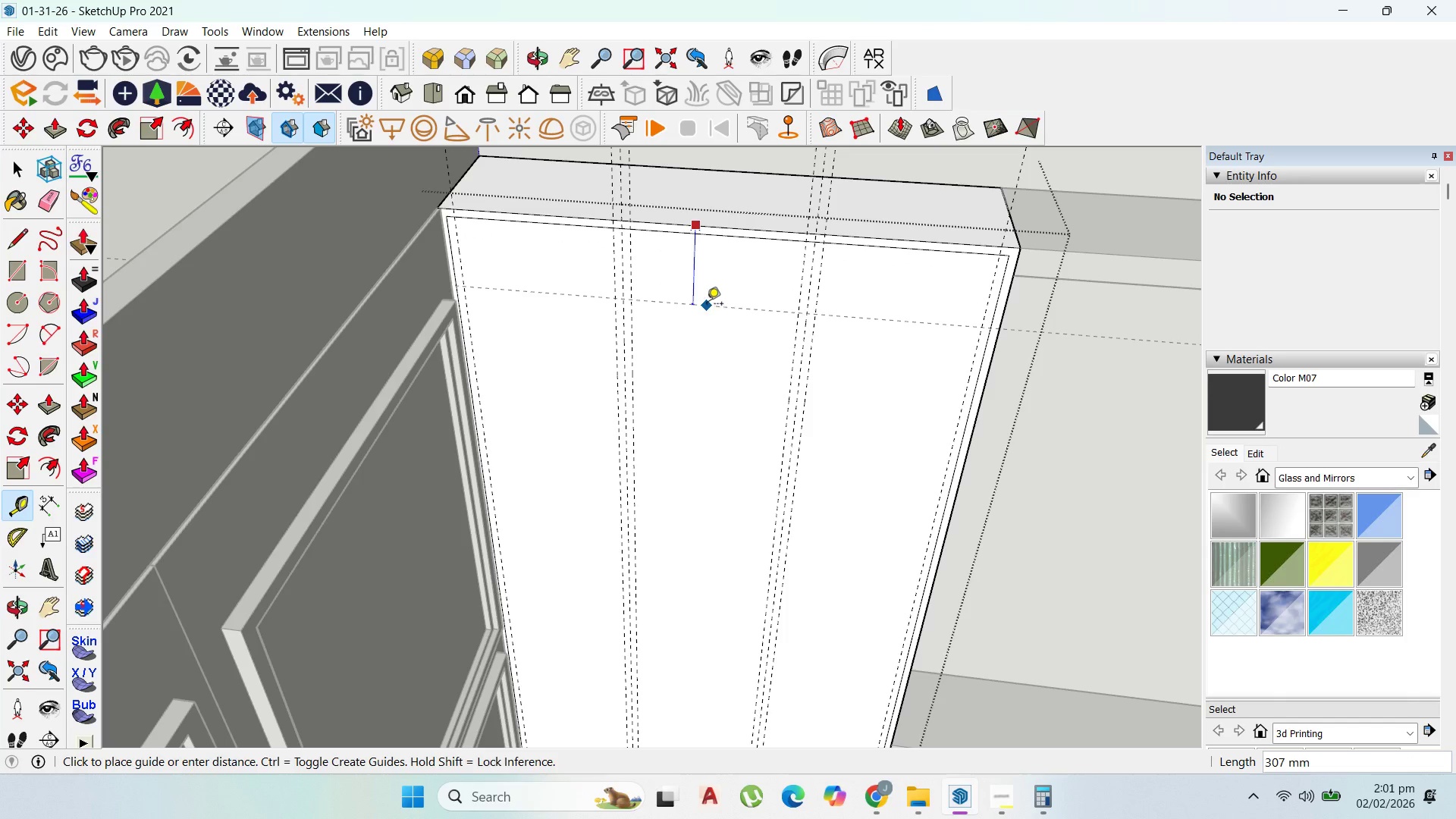 
wait(15.7)
 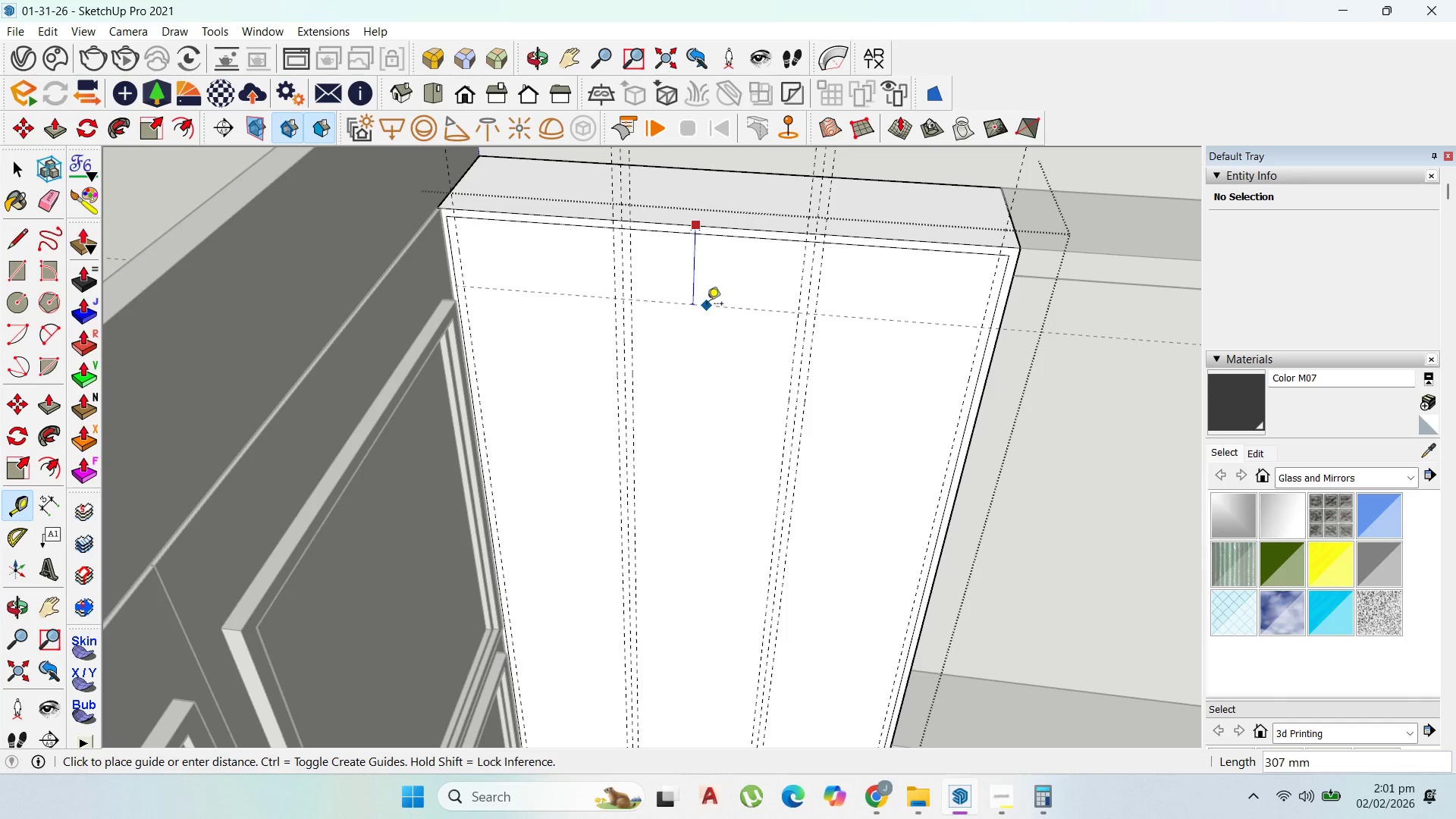 
type(400)
 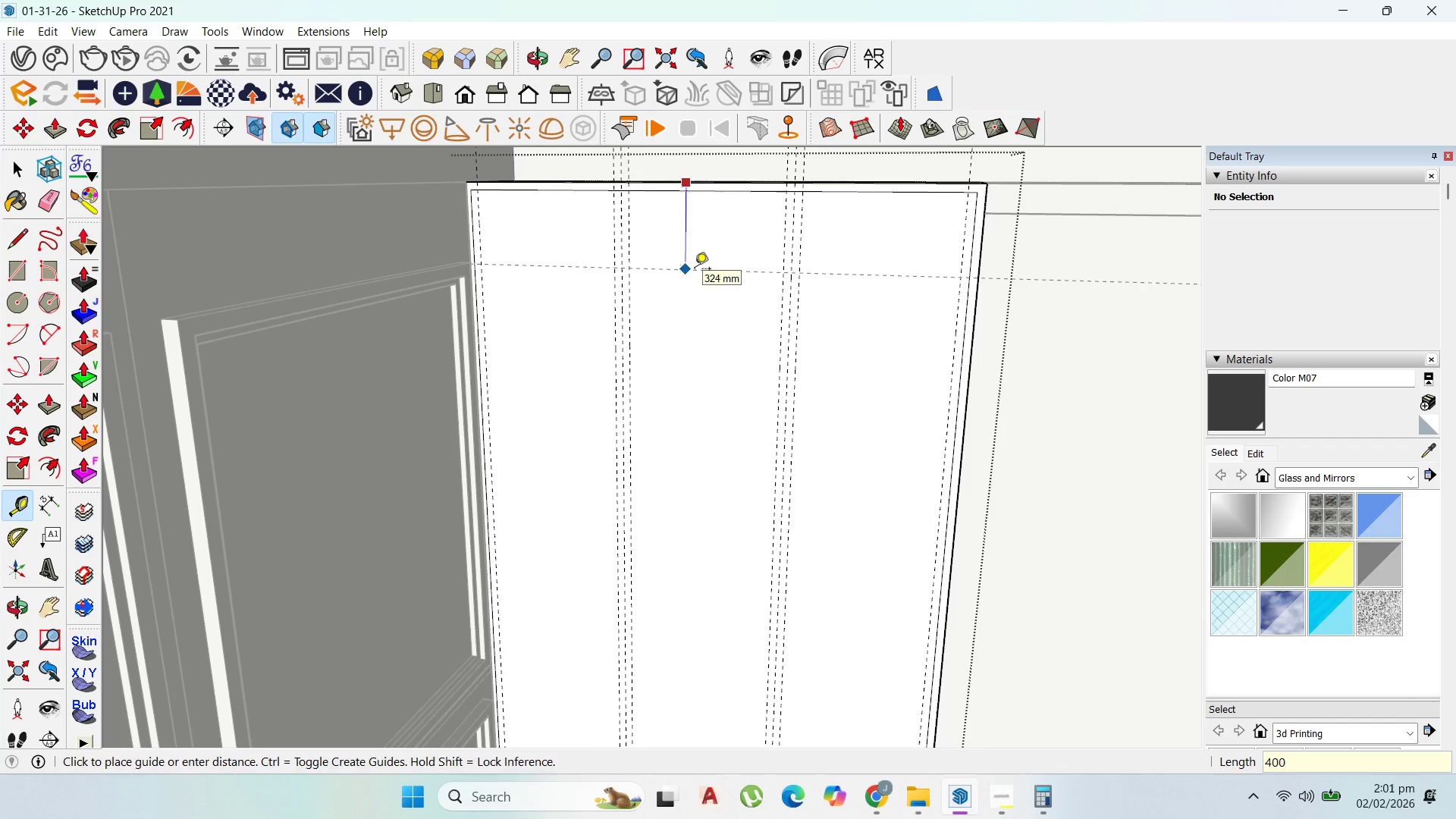 
key(Enter)
 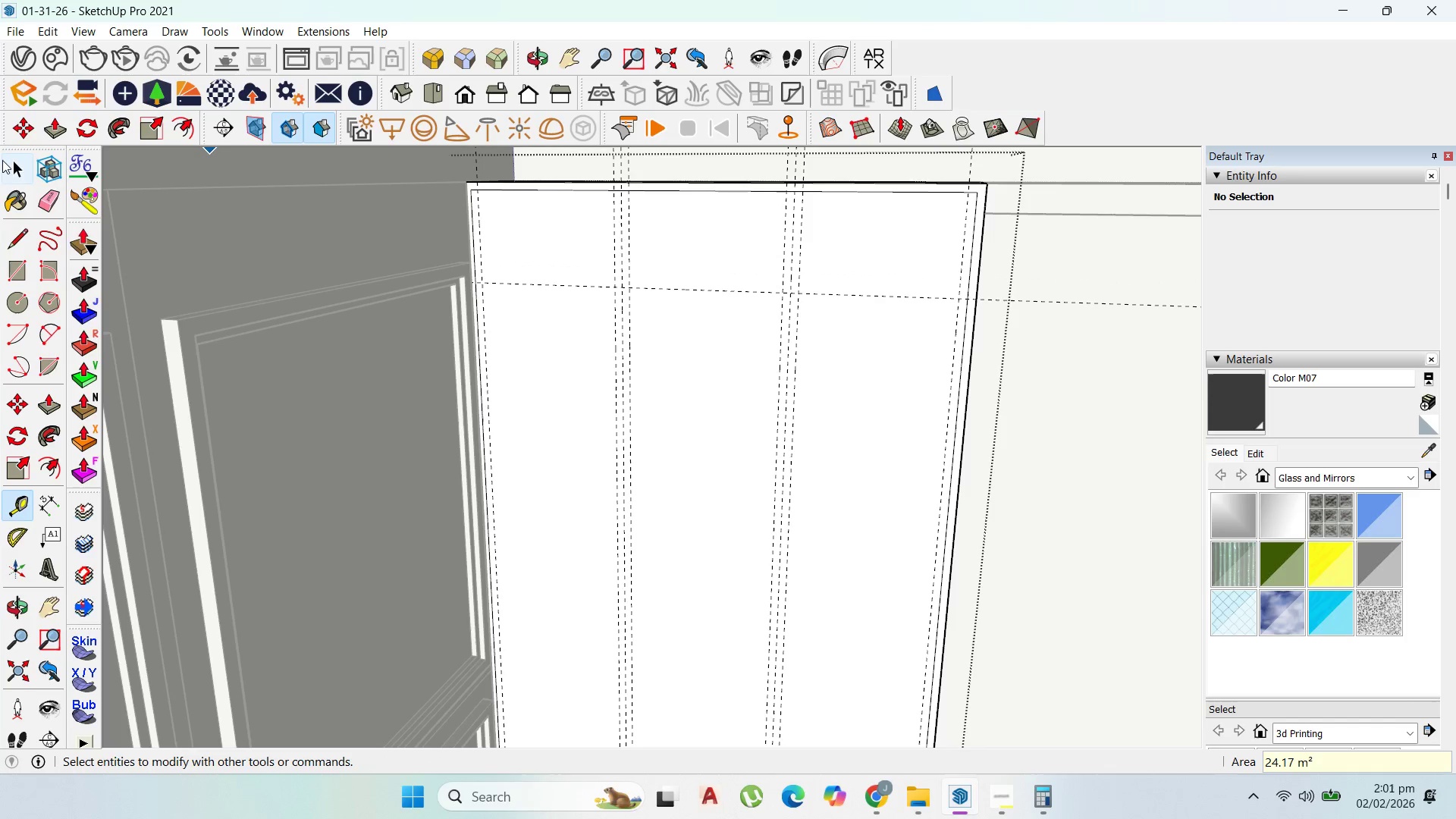 
left_click_drag(start_coordinate=[13, 165], to_coordinate=[20, 165])
 